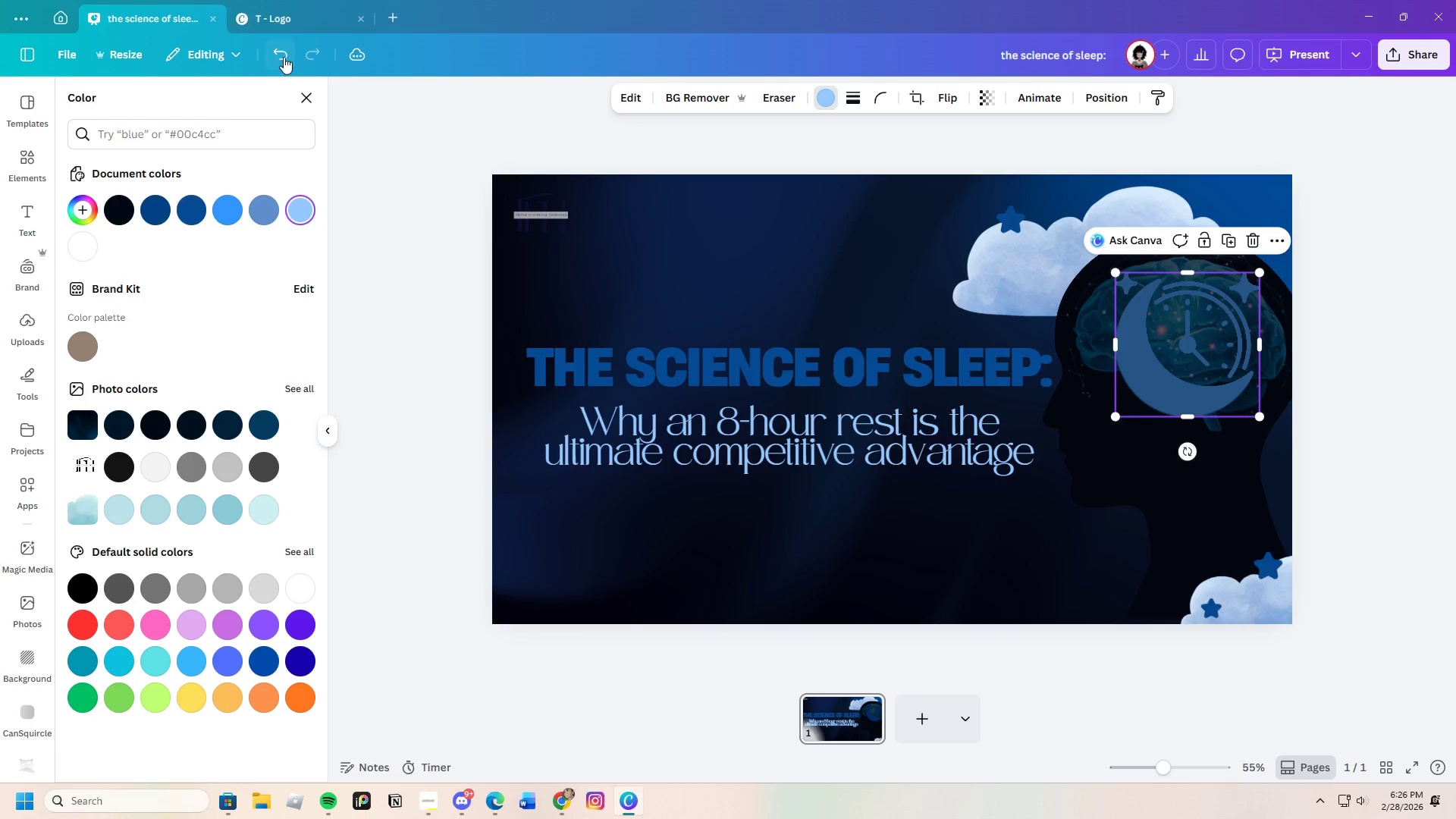 
double_click([283, 56])
 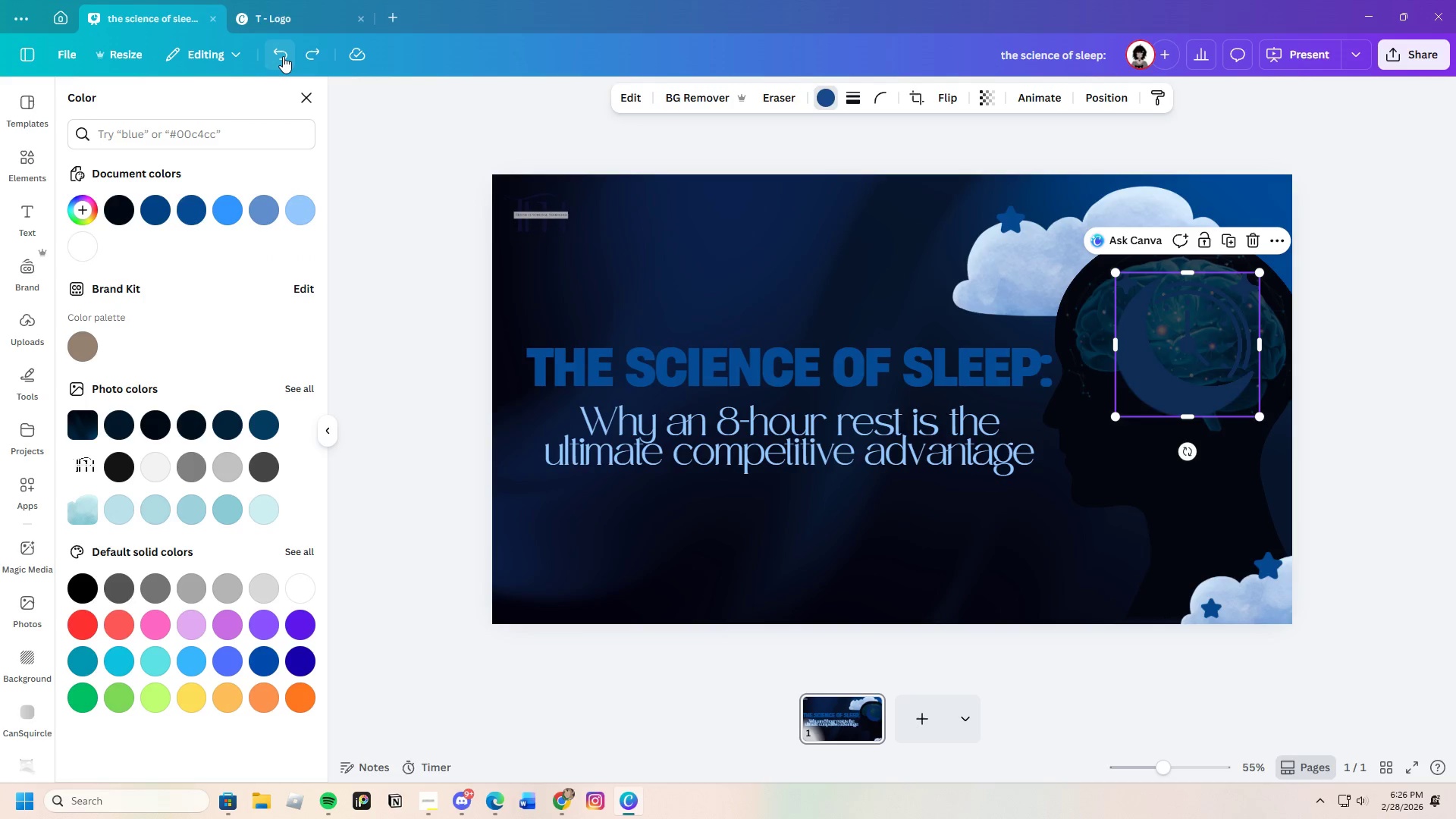 
triple_click([283, 56])
 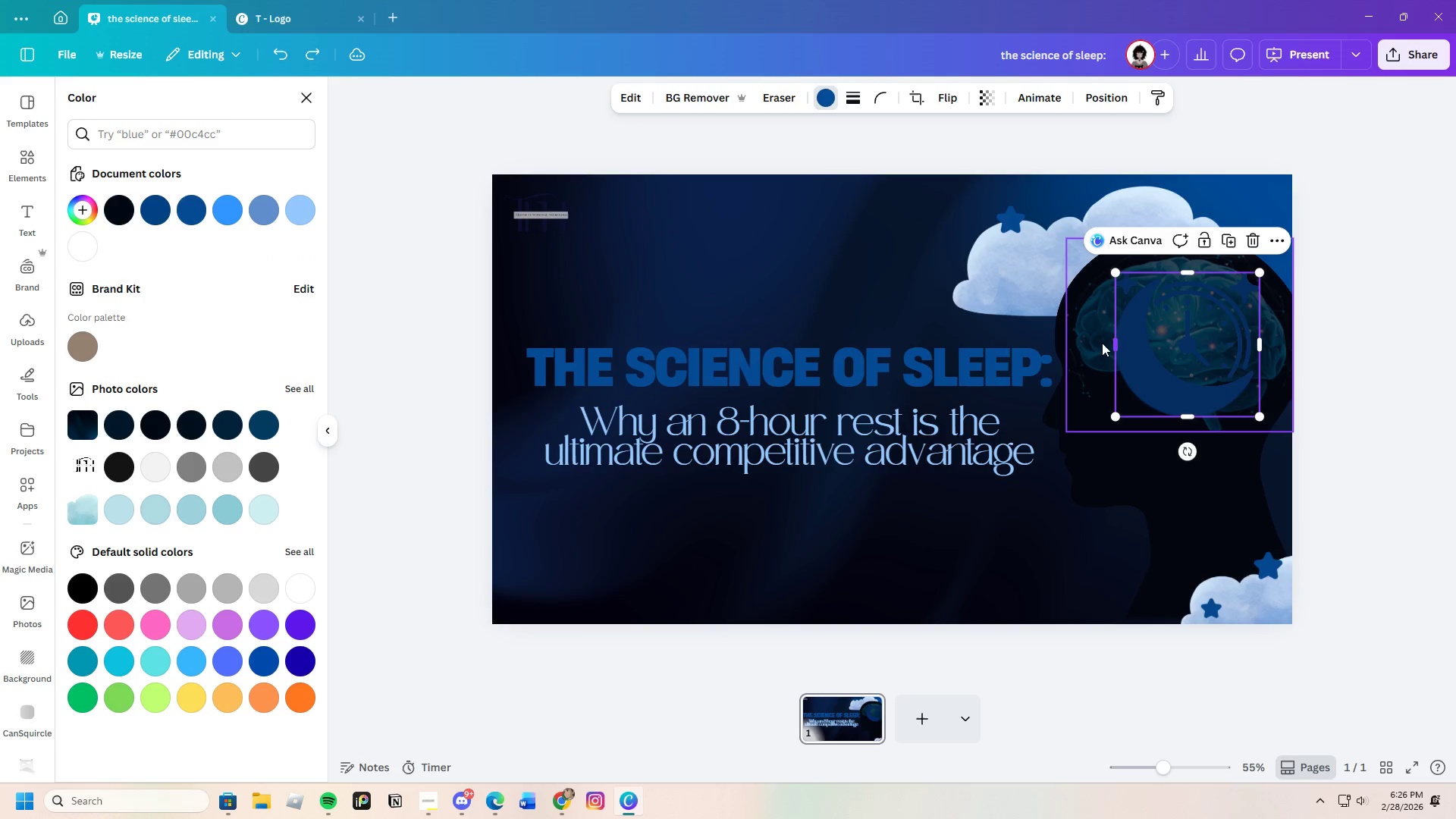 
left_click_drag(start_coordinate=[1100, 343], to_coordinate=[525, 510])
 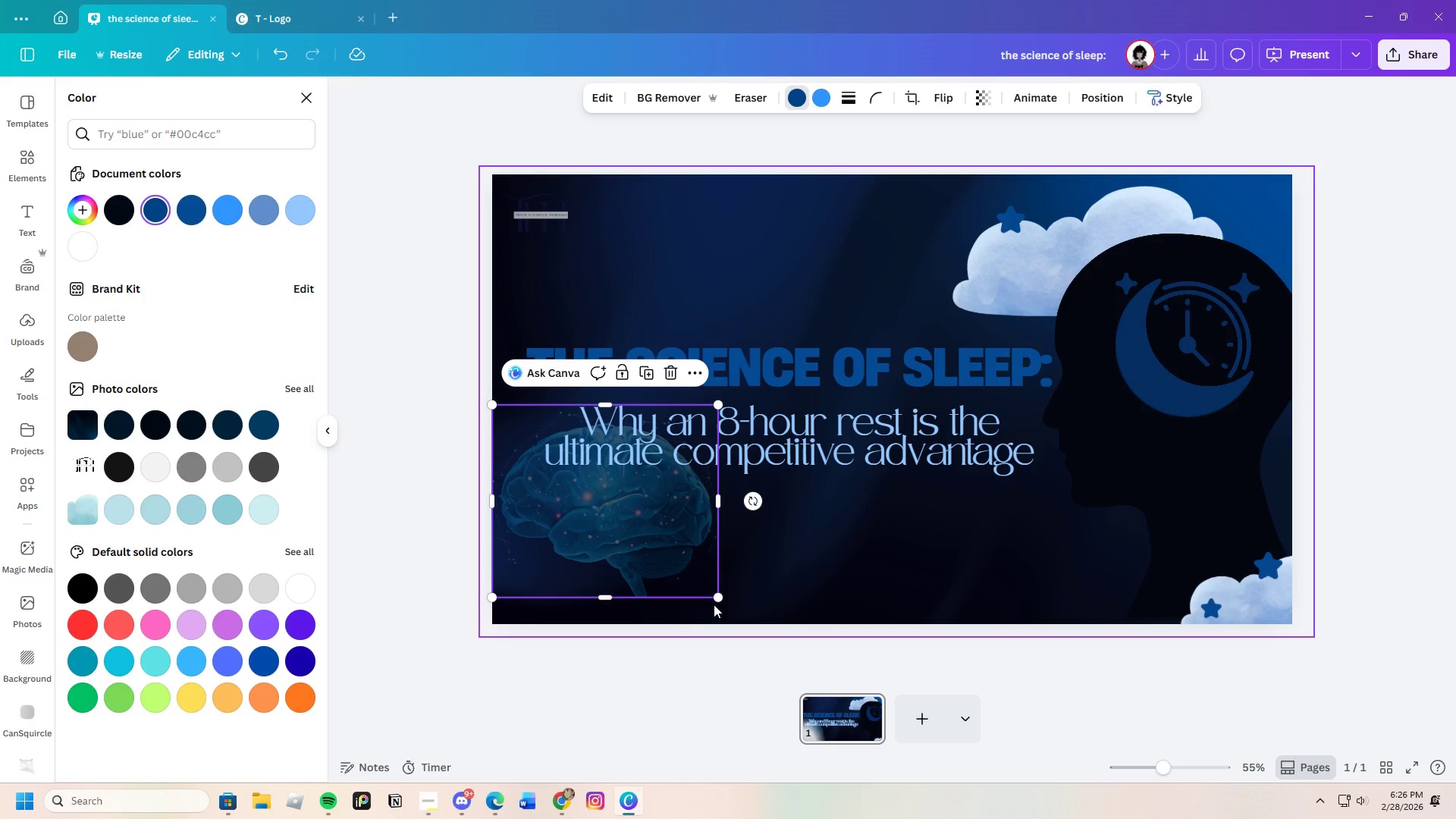 
left_click_drag(start_coordinate=[722, 594], to_coordinate=[861, 682])
 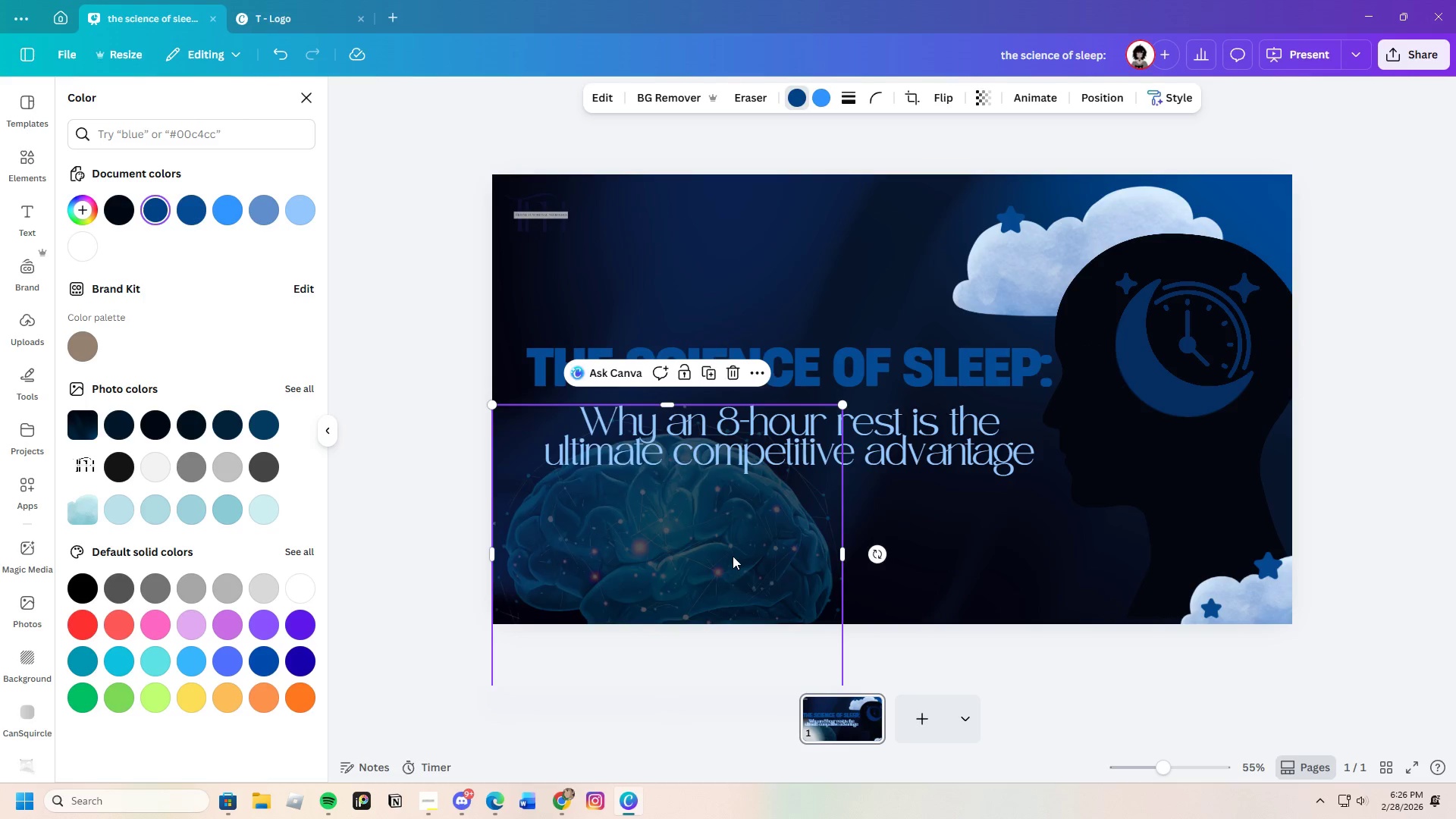 
left_click_drag(start_coordinate=[733, 556], to_coordinate=[617, 513])
 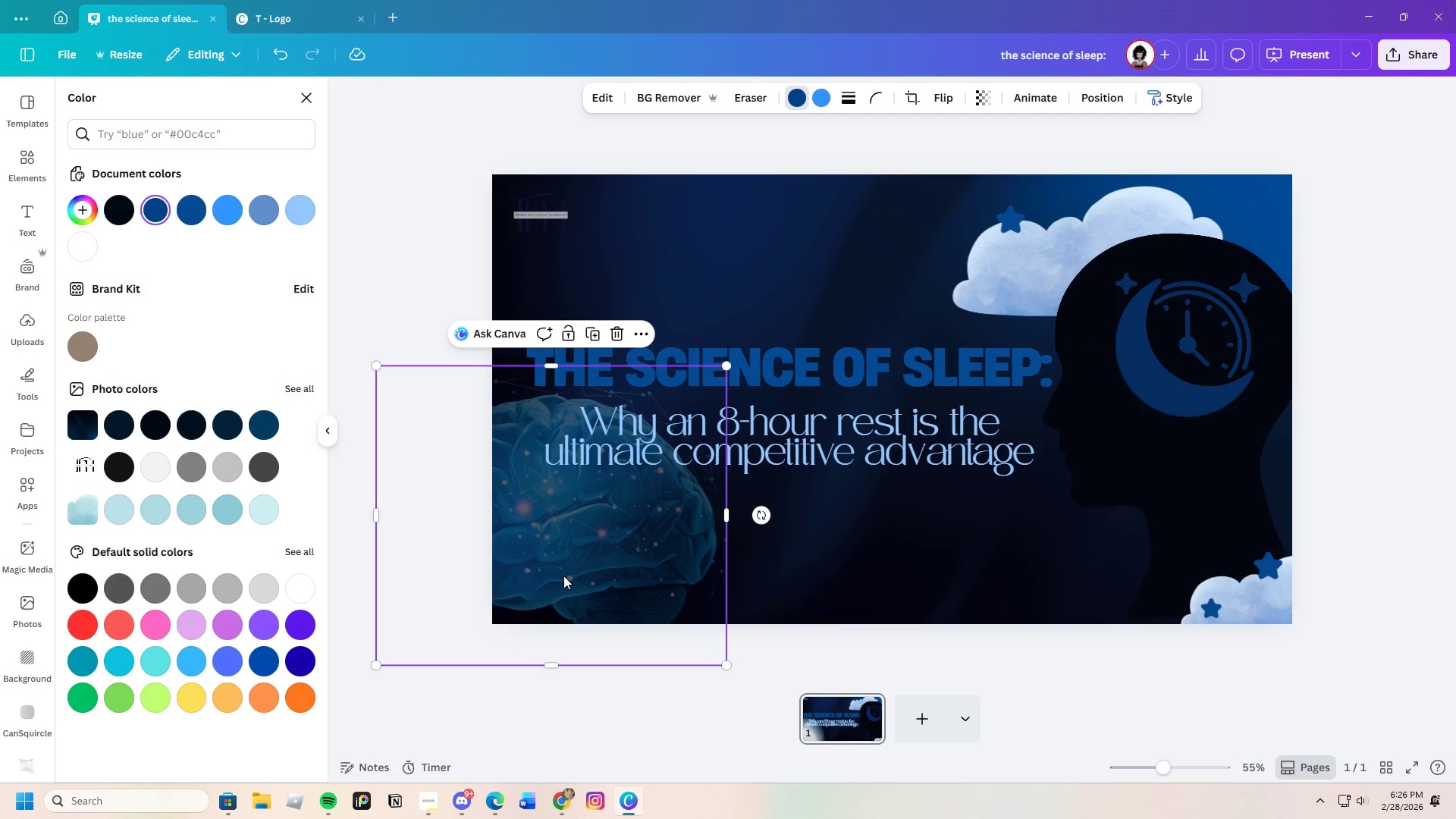 
left_click_drag(start_coordinate=[635, 558], to_coordinate=[651, 529])
 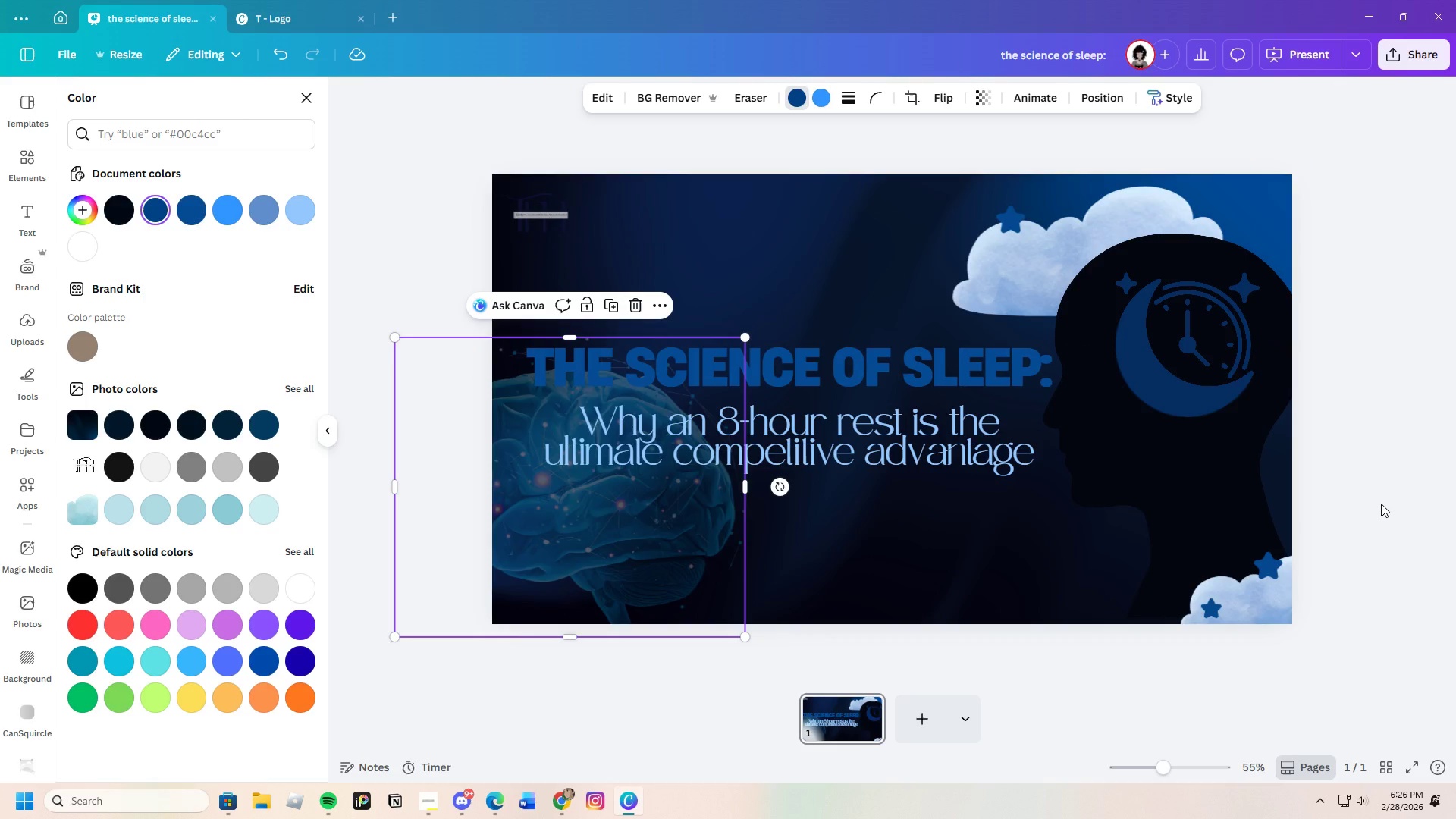 
left_click([1381, 504])
 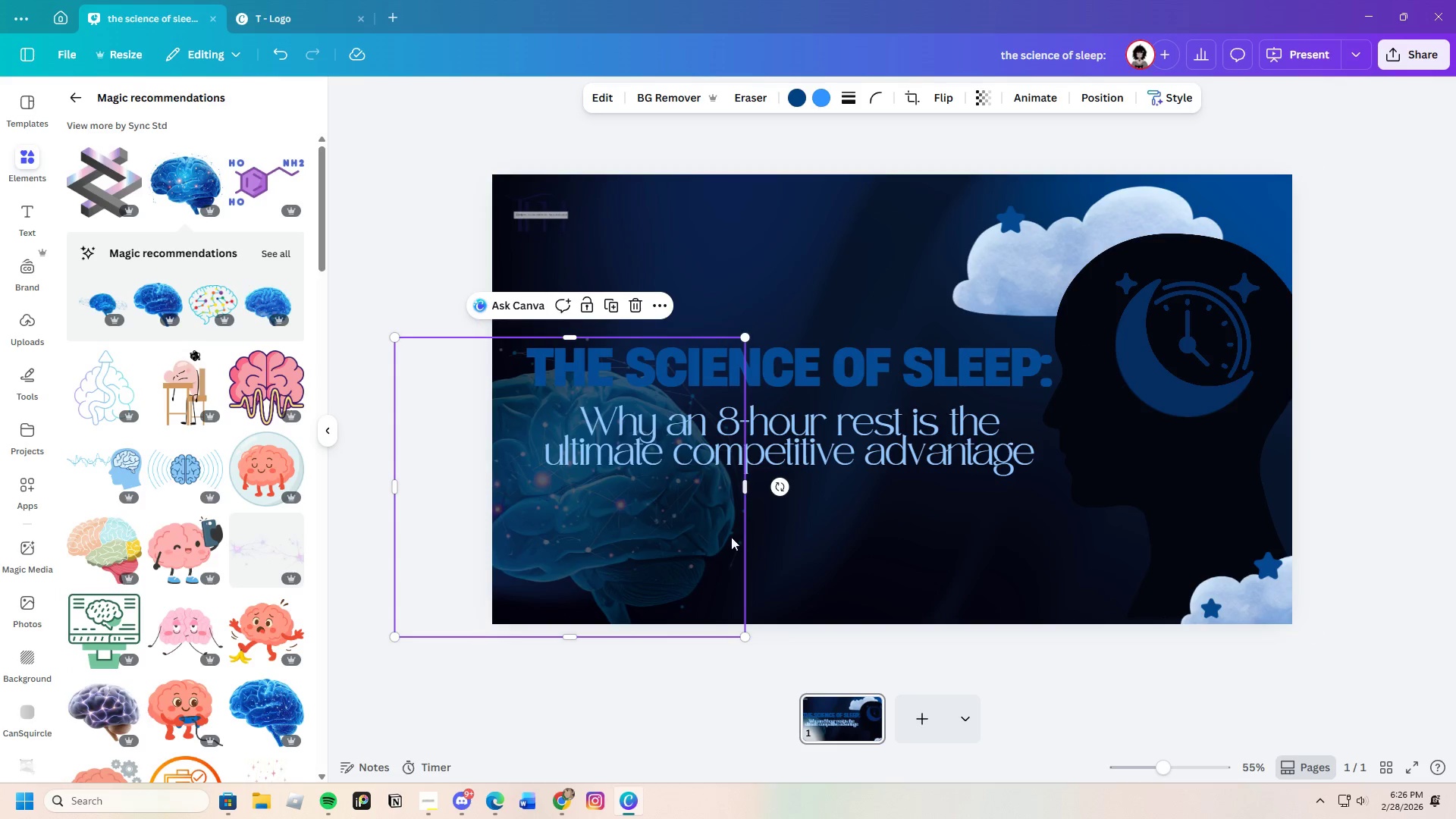 
left_click_drag(start_coordinate=[618, 529], to_coordinate=[618, 544])
 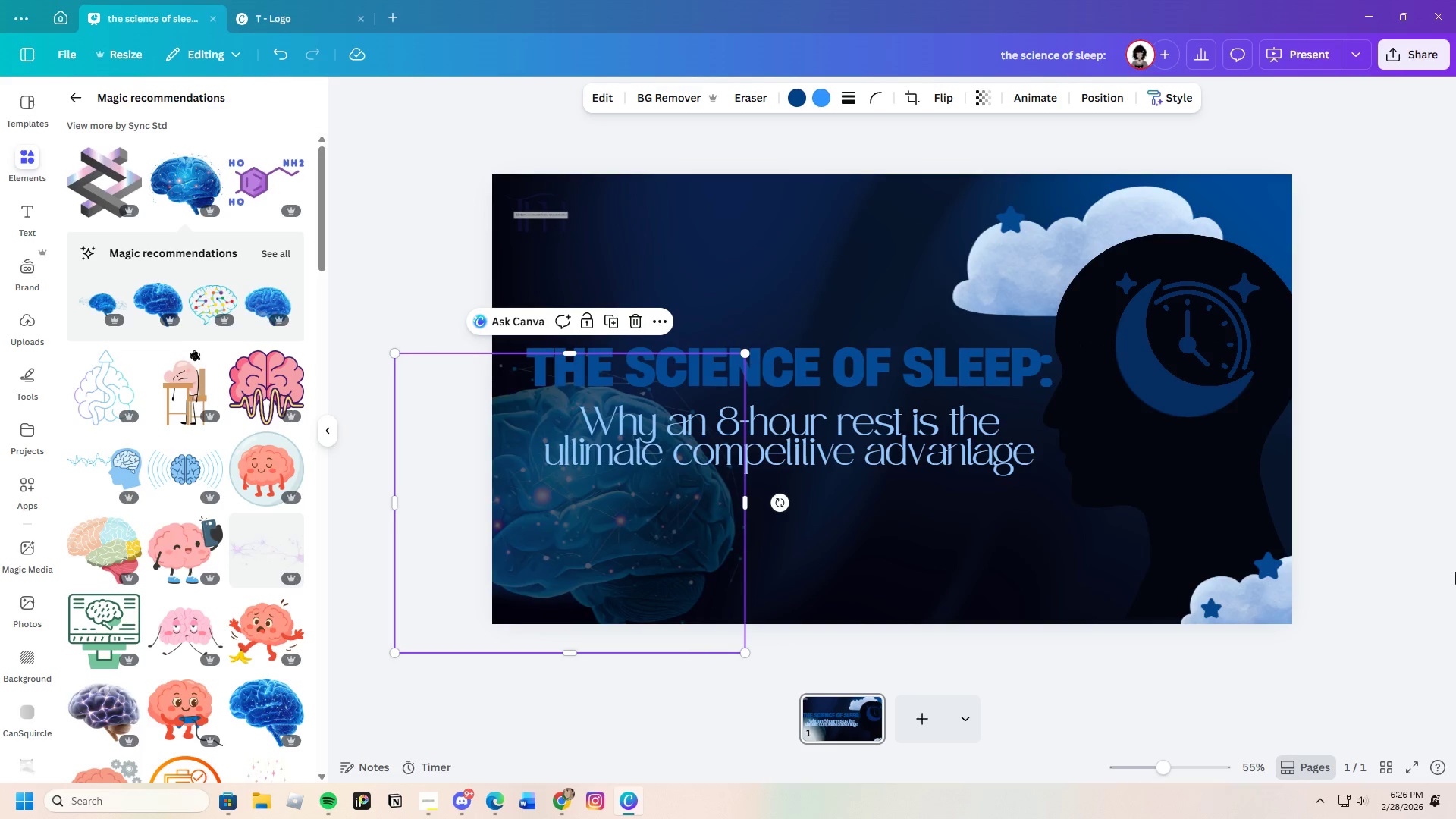 
left_click([1455, 572])
 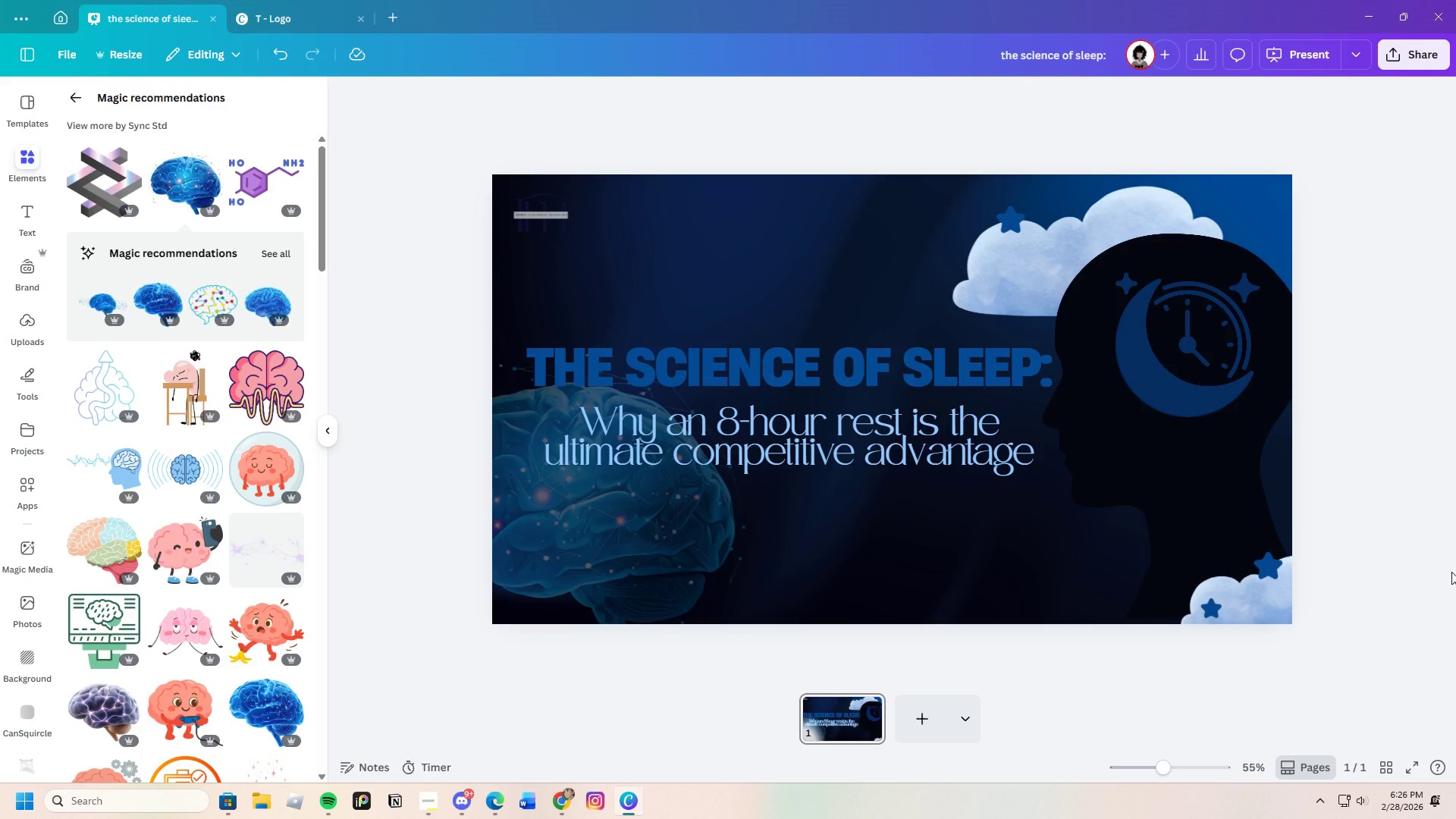 
wait(8.09)
 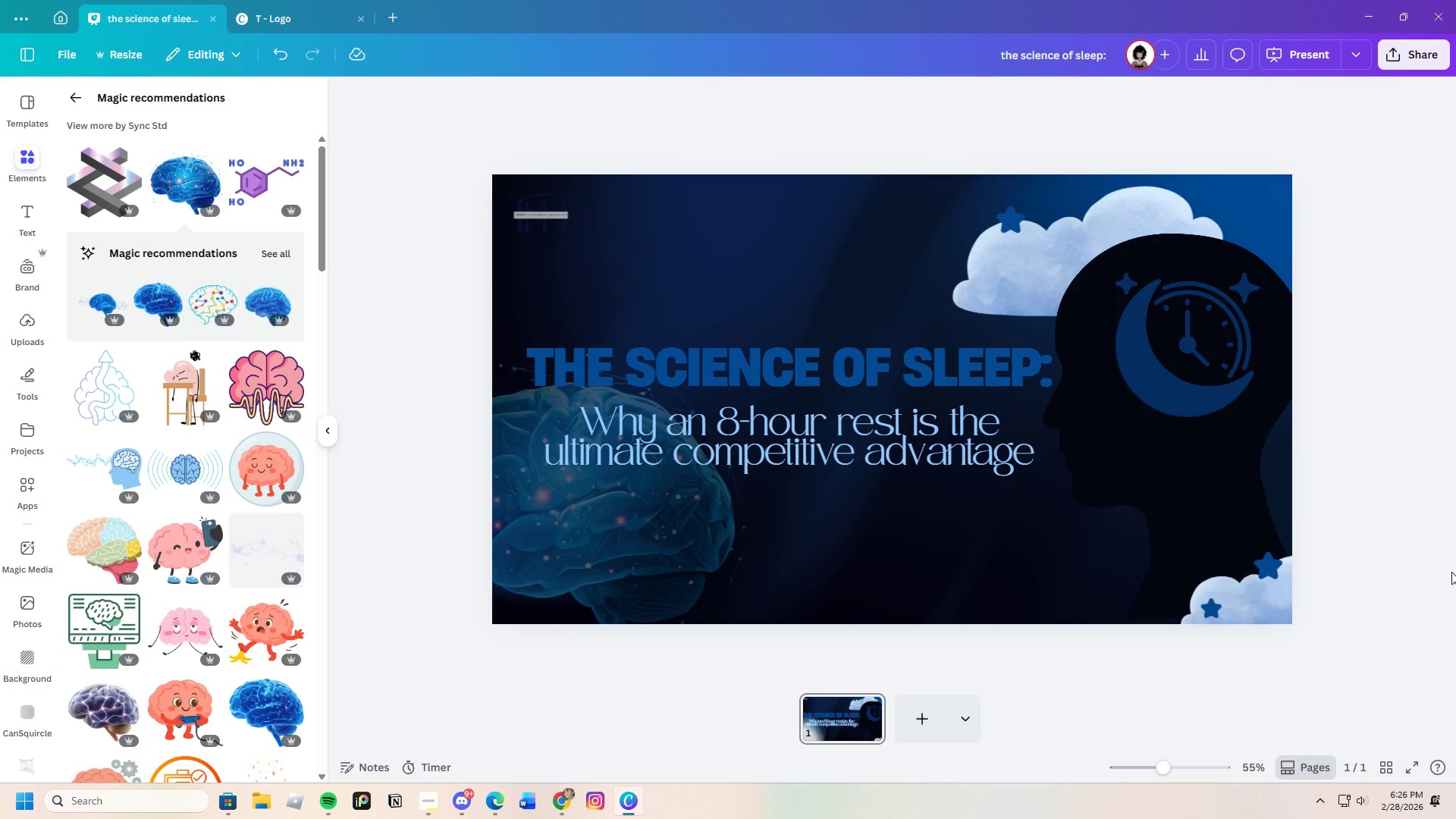 
left_click([639, 552])
 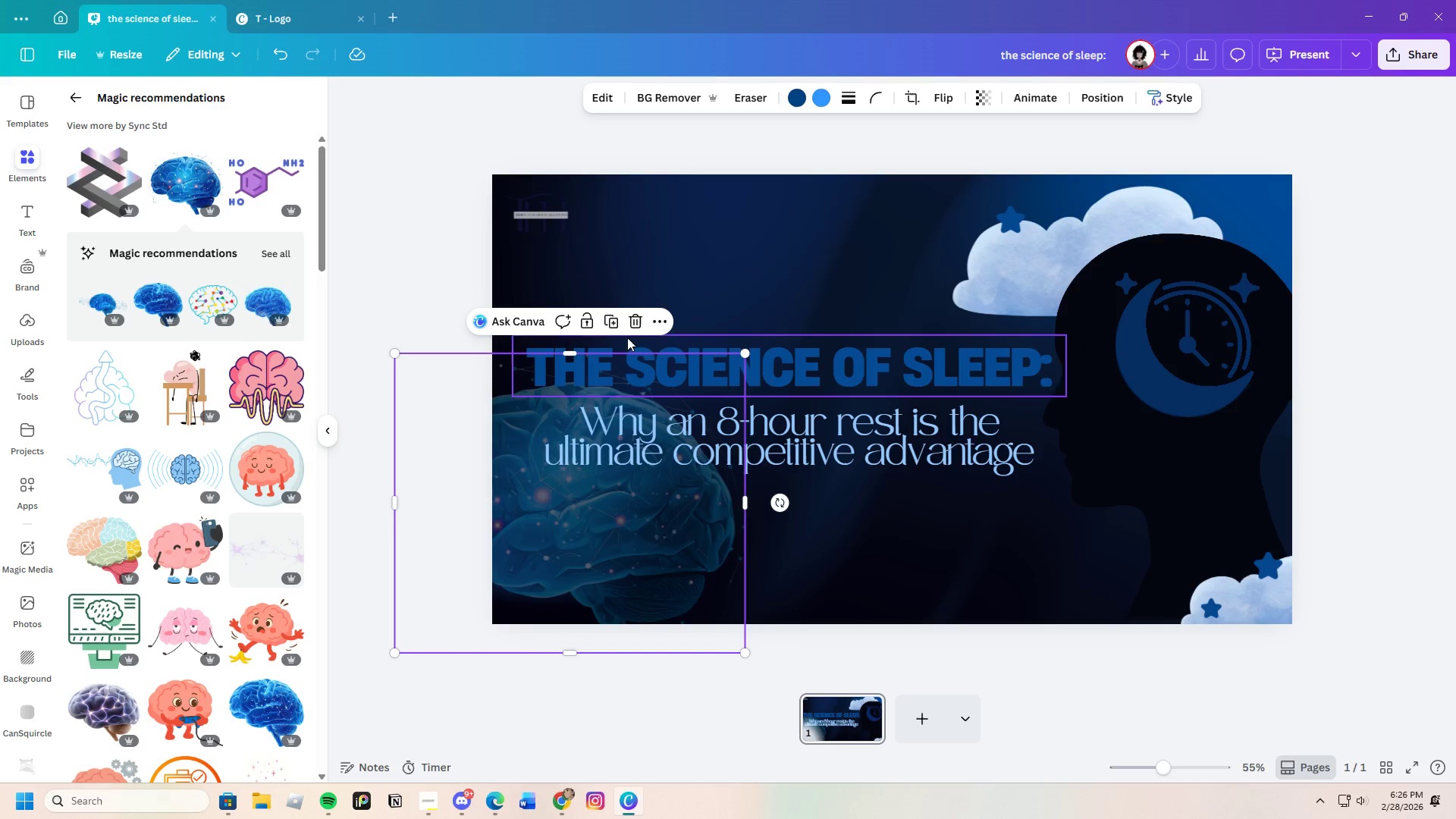 
left_click([632, 324])
 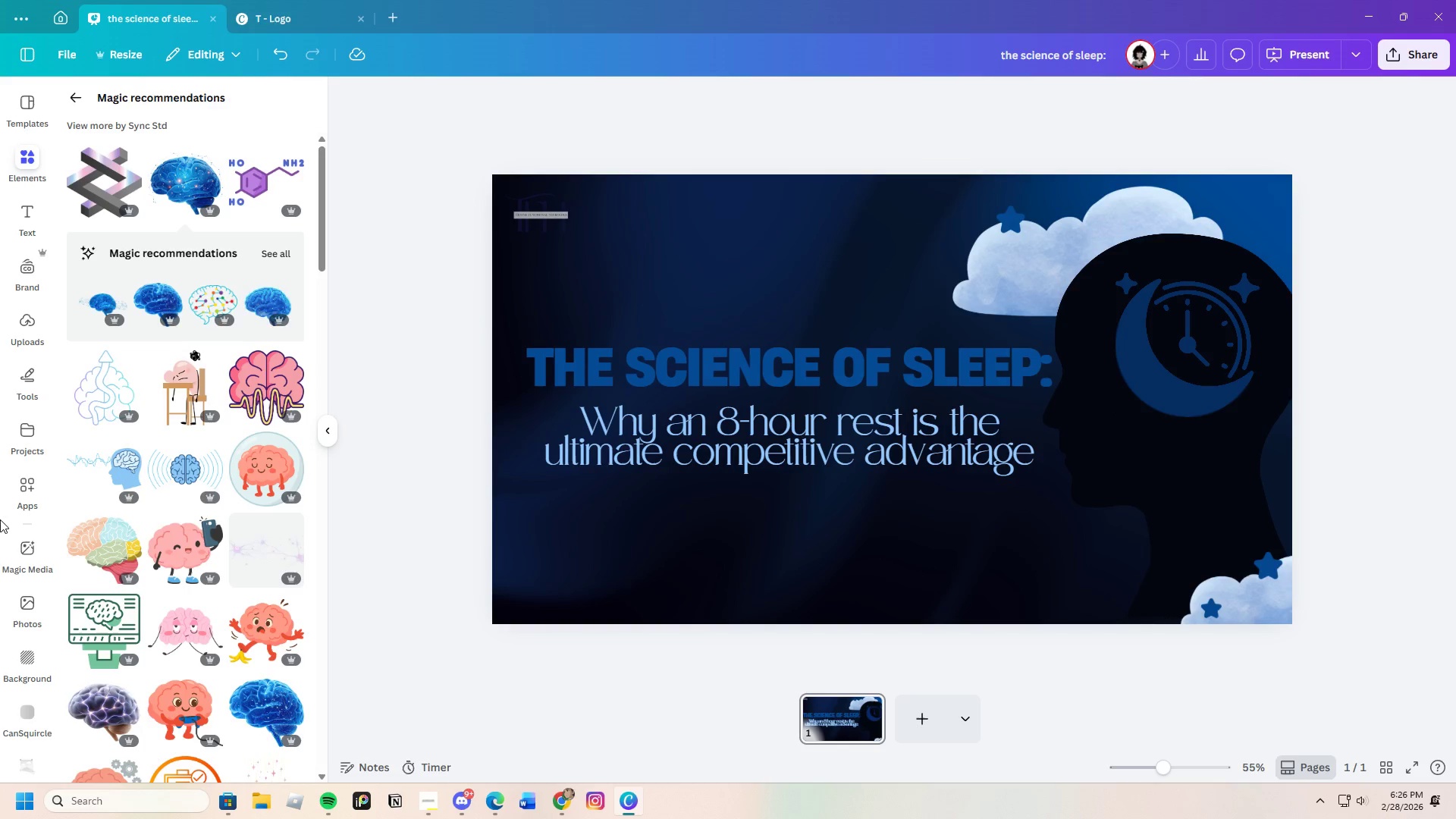 
scroll: coordinate [279, 384], scroll_direction: down, amount: 17.0
 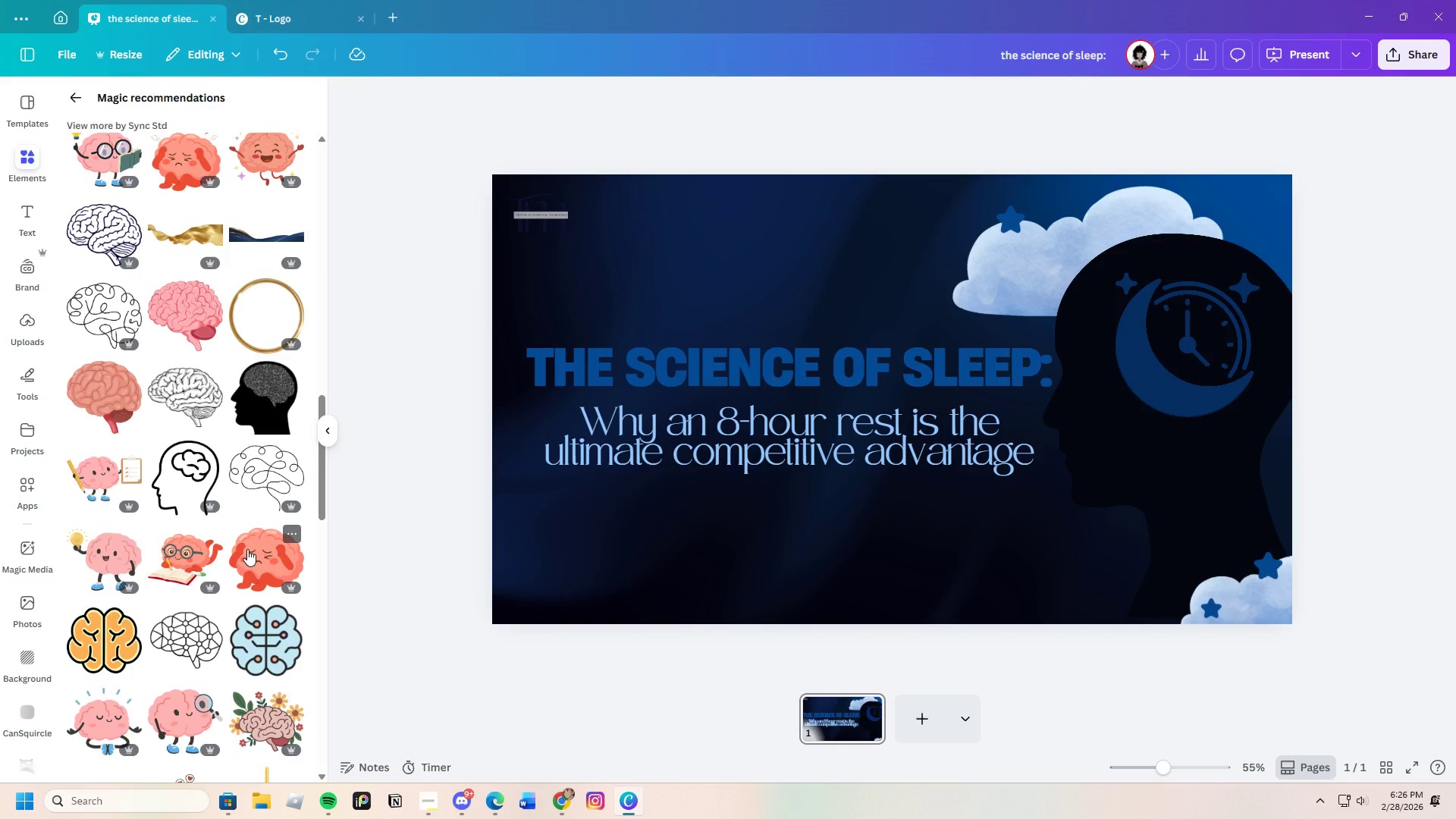 
wait(17.7)
 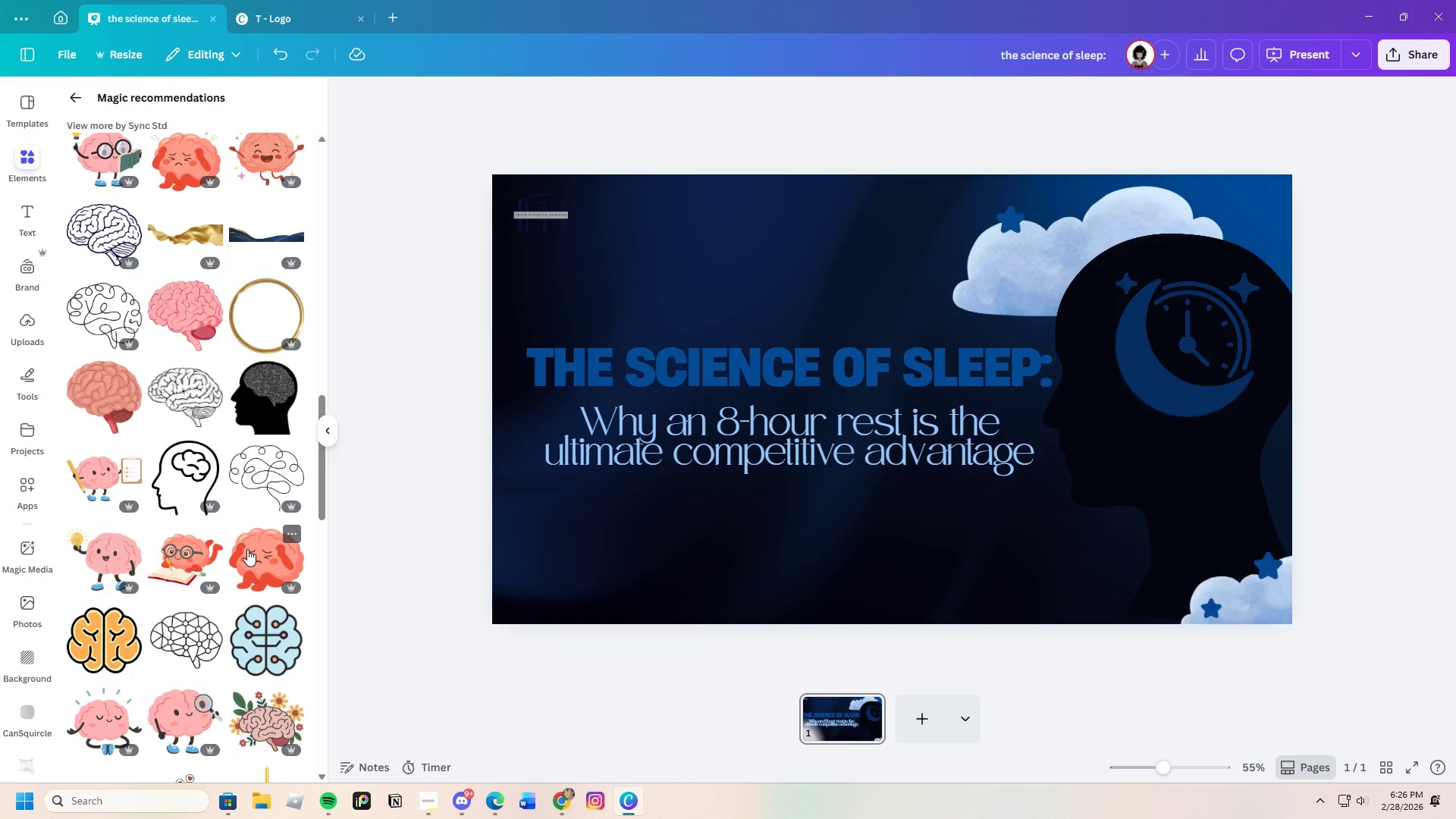 
scroll: coordinate [211, 607], scroll_direction: down, amount: 15.0
 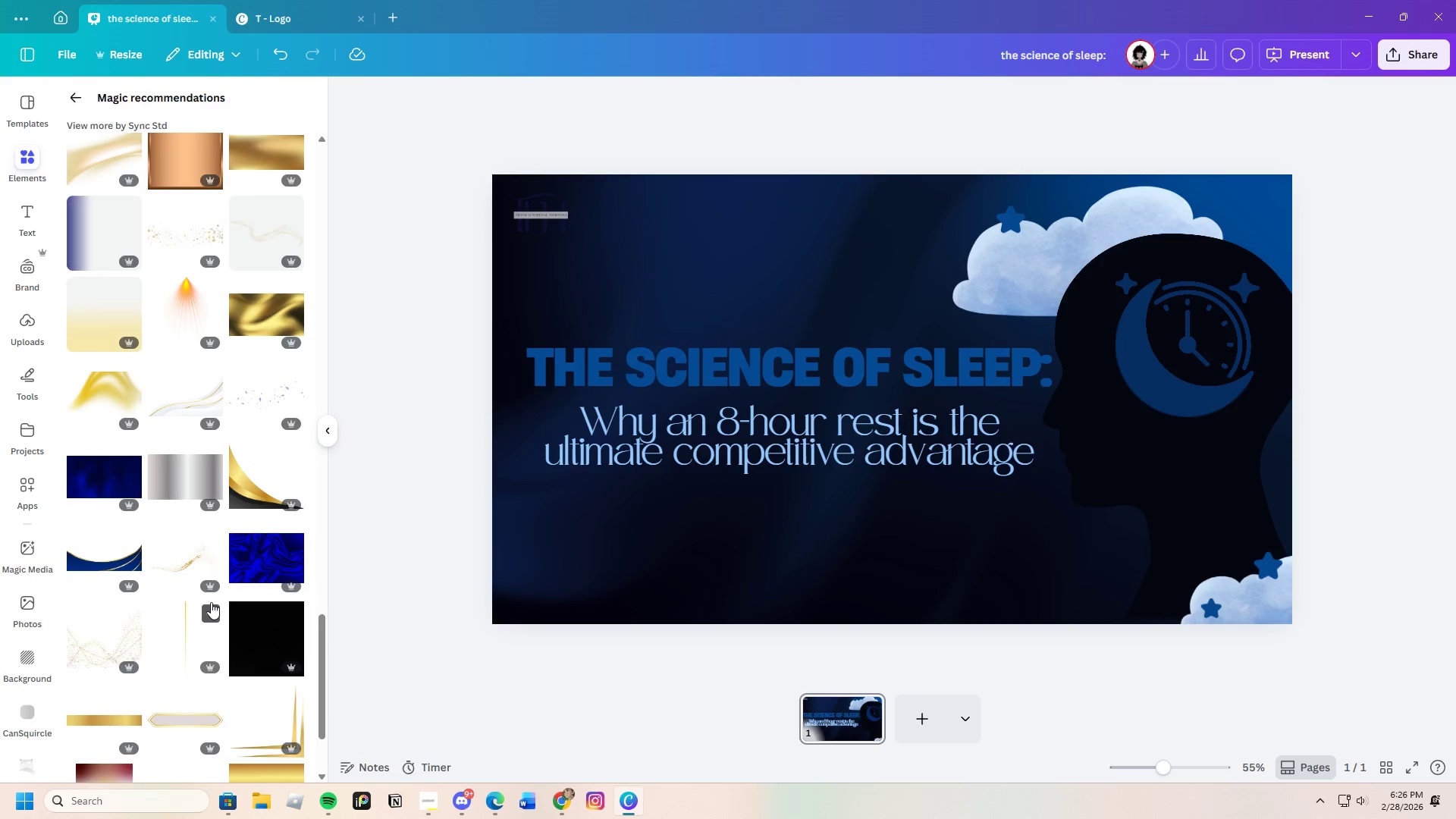 
mouse_move([212, 579])
 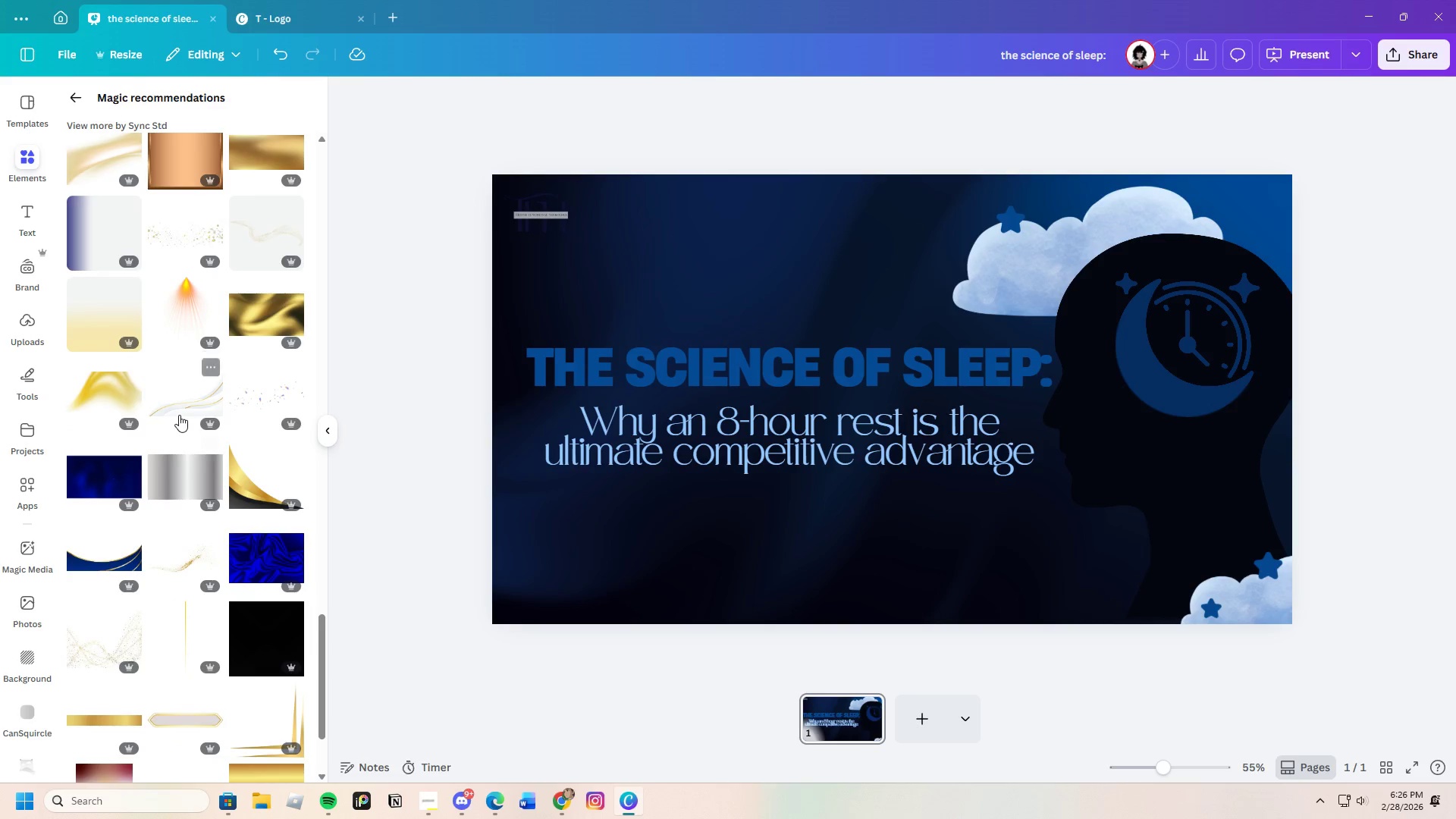 
left_click([178, 410])
 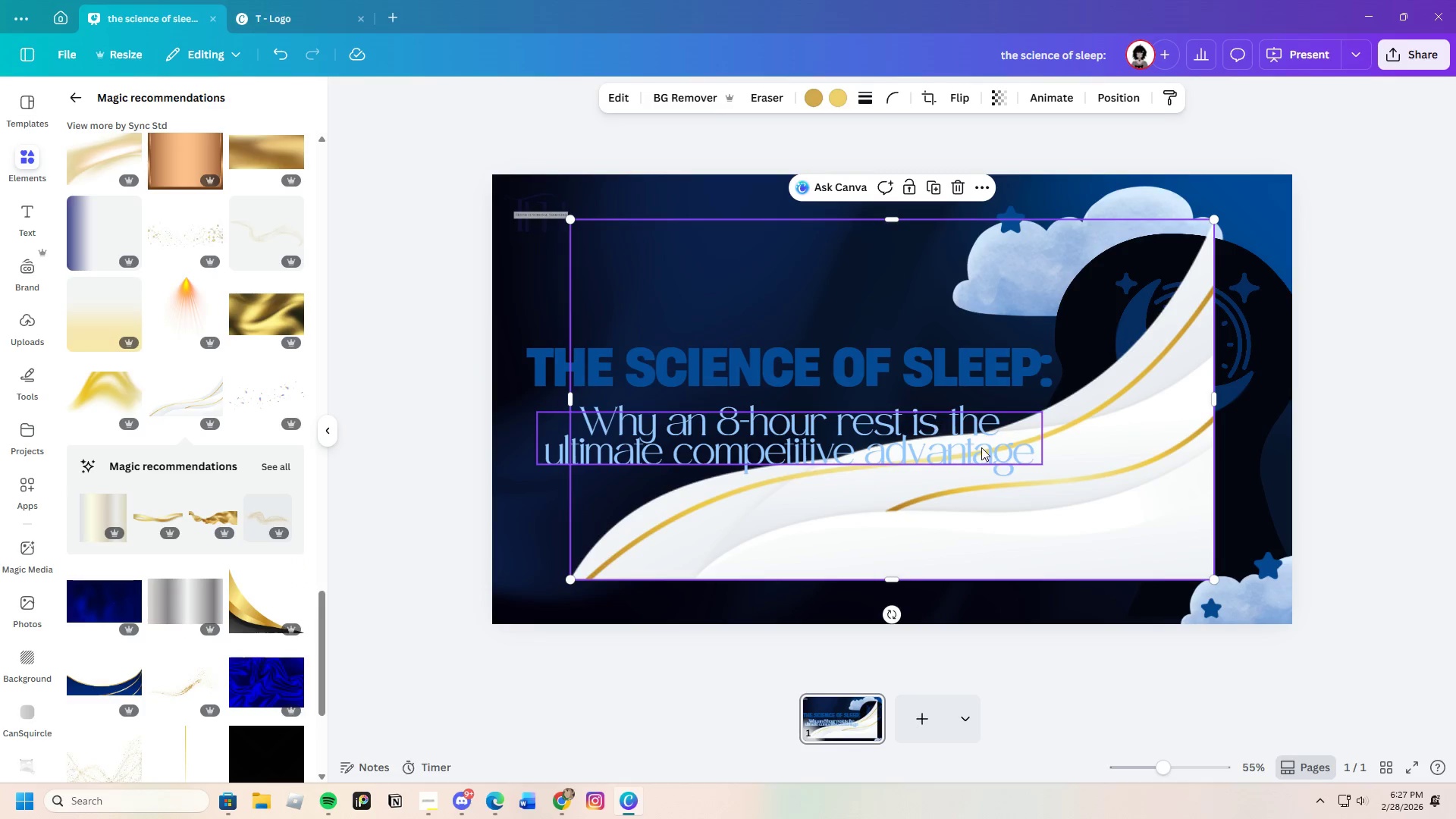 
left_click_drag(start_coordinate=[1065, 503], to_coordinate=[860, 550])
 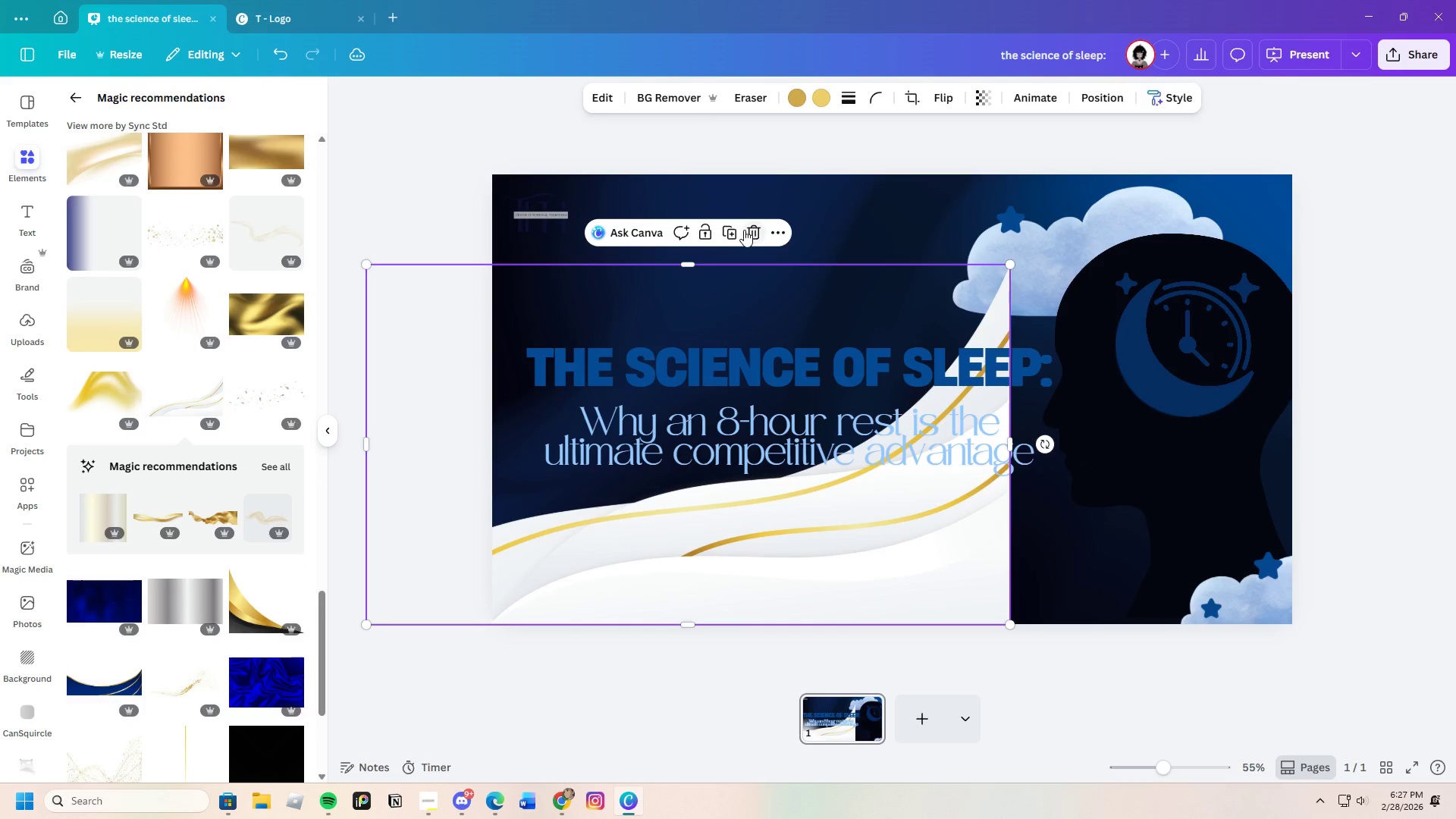 
left_click([752, 230])
 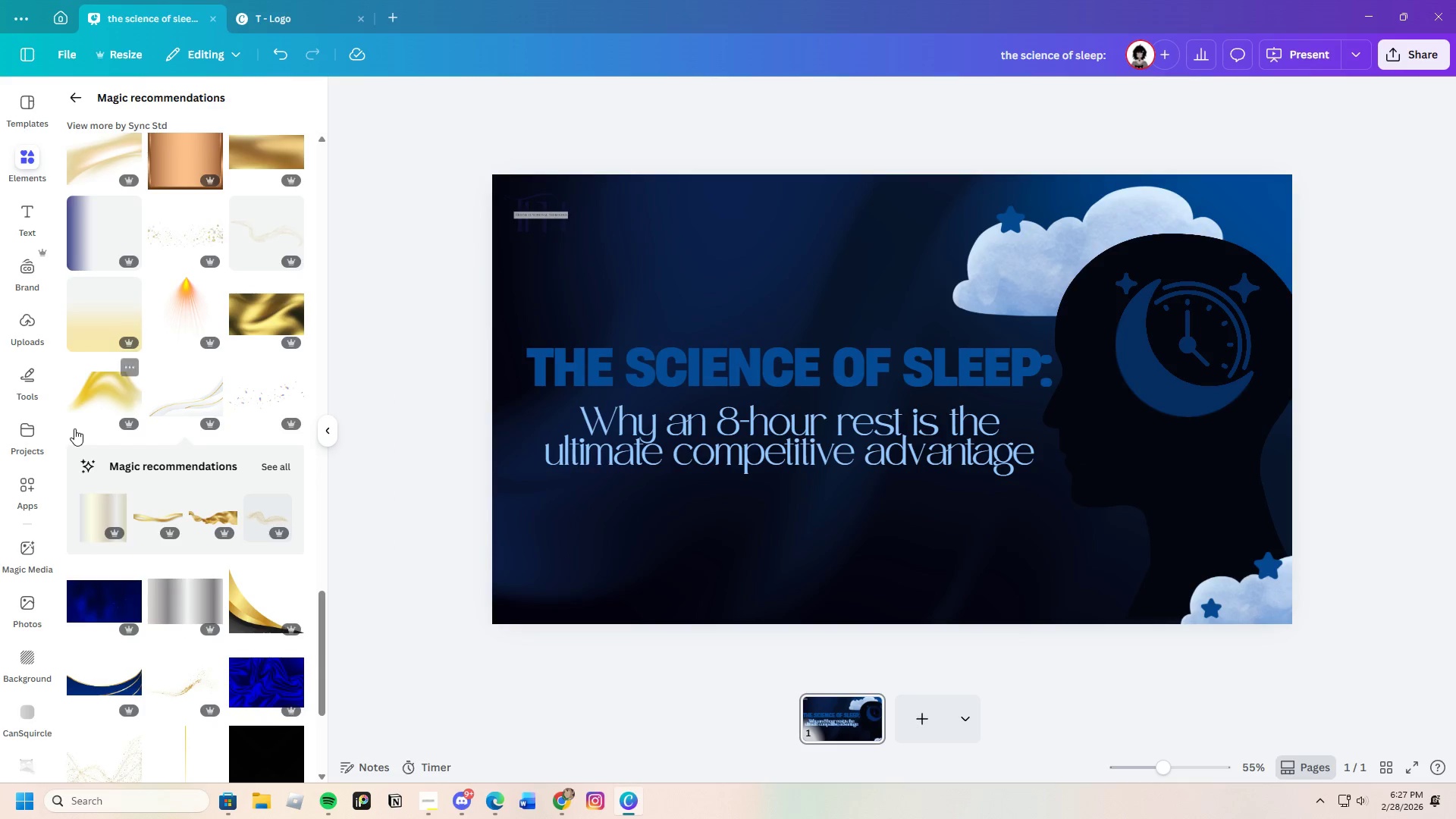 
scroll: coordinate [269, 512], scroll_direction: down, amount: 11.0
 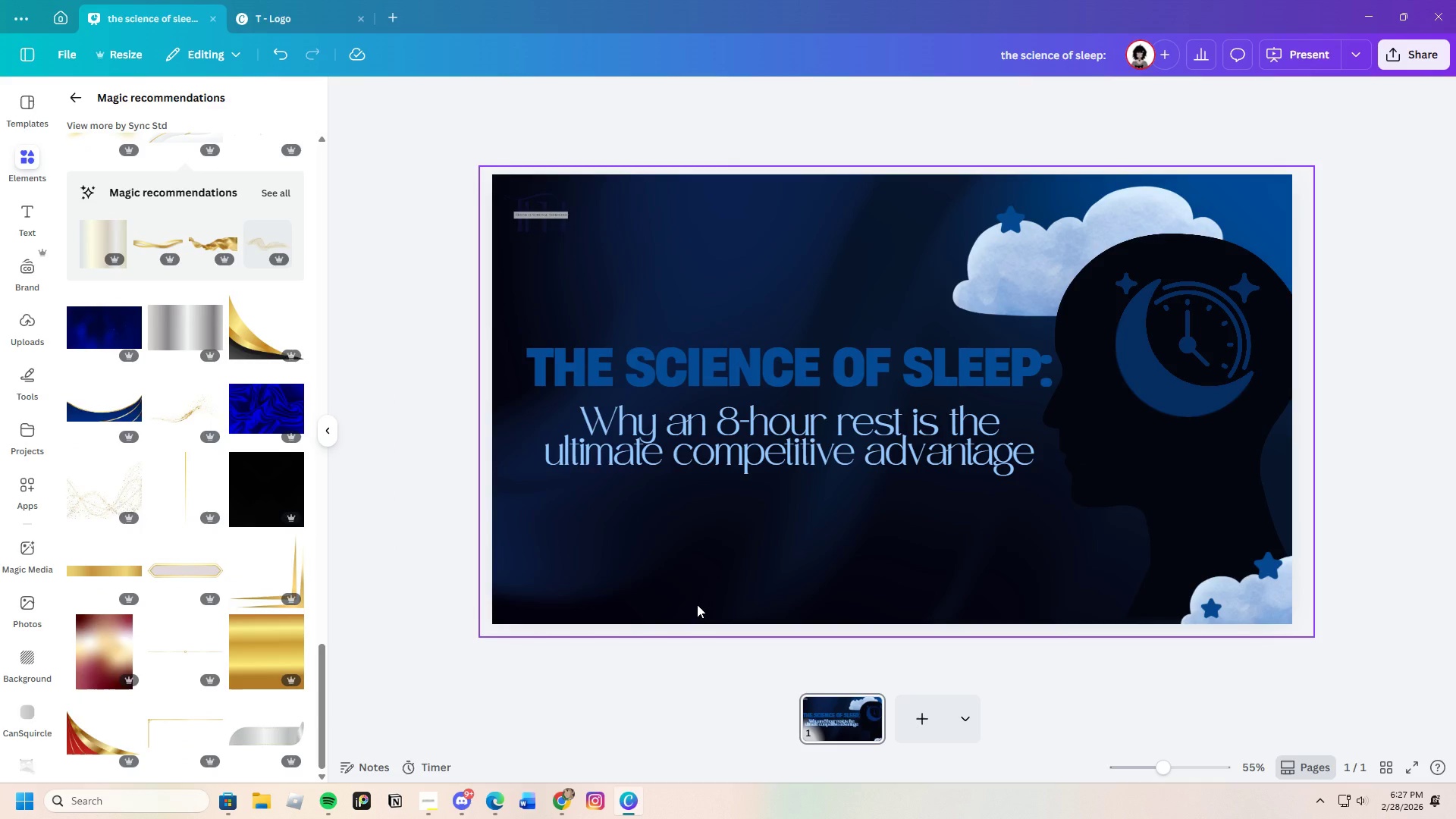 
wait(21.89)
 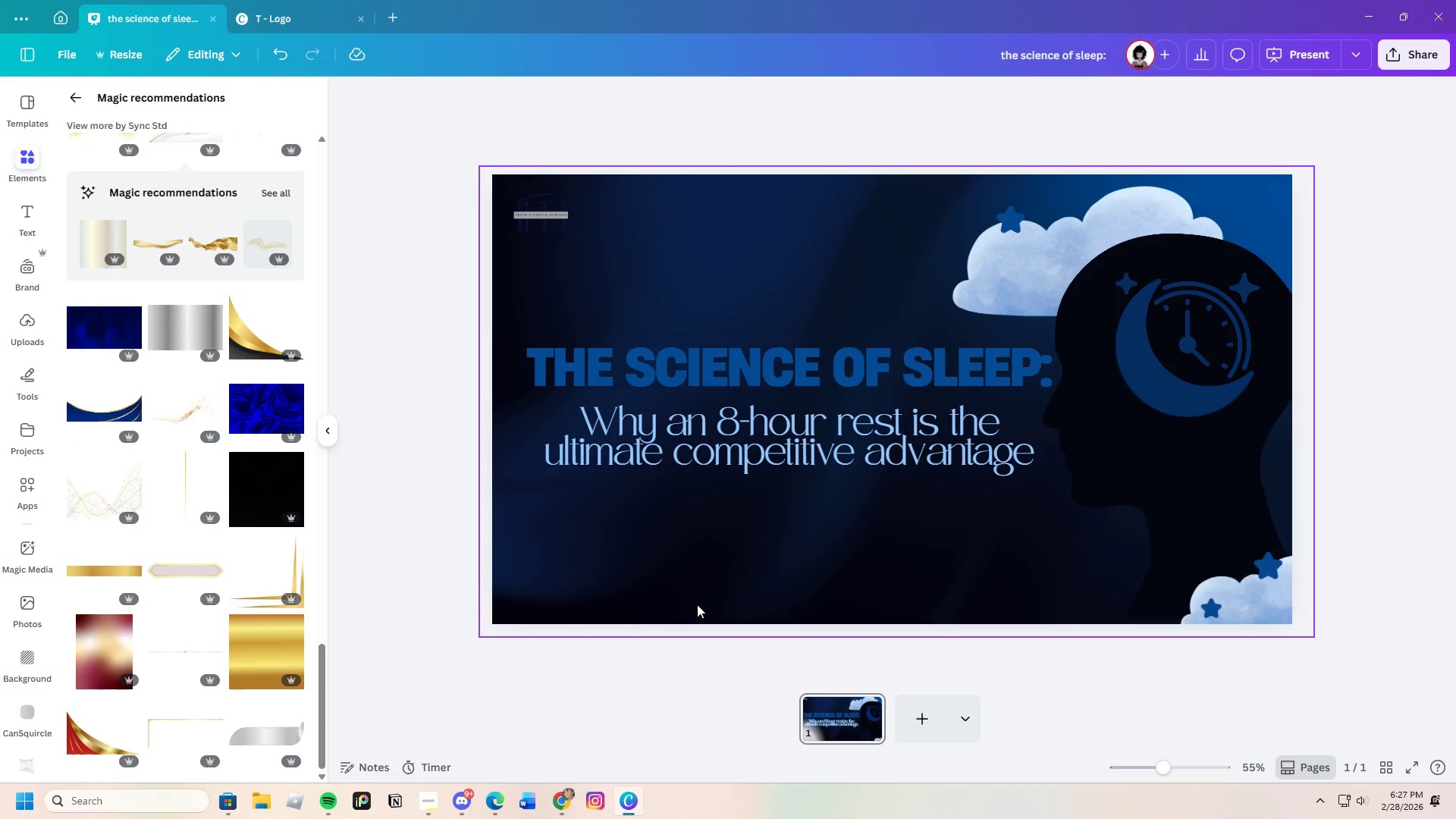 
scroll: coordinate [149, 570], scroll_direction: down, amount: 5.0
 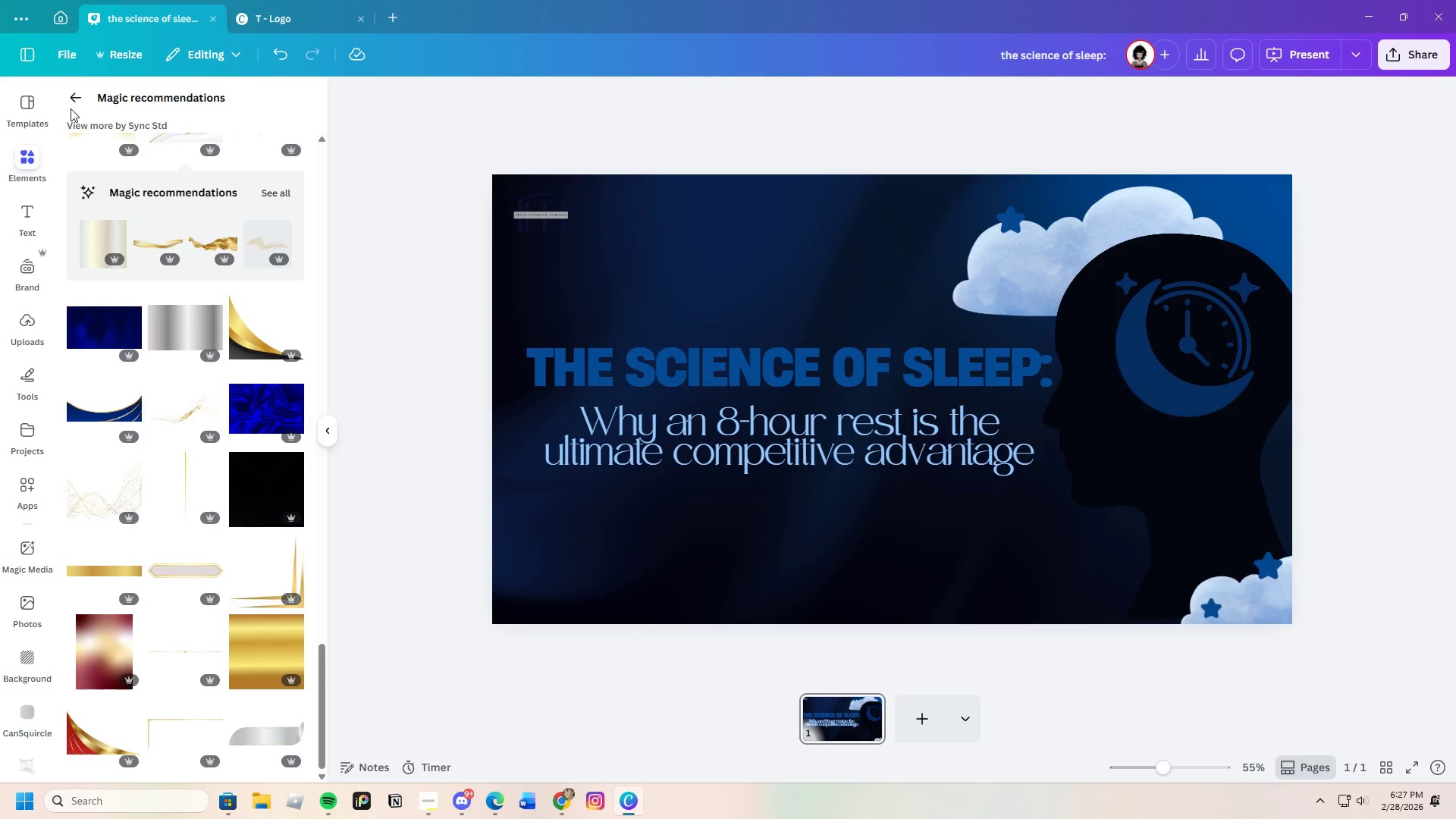 
left_click([71, 96])
 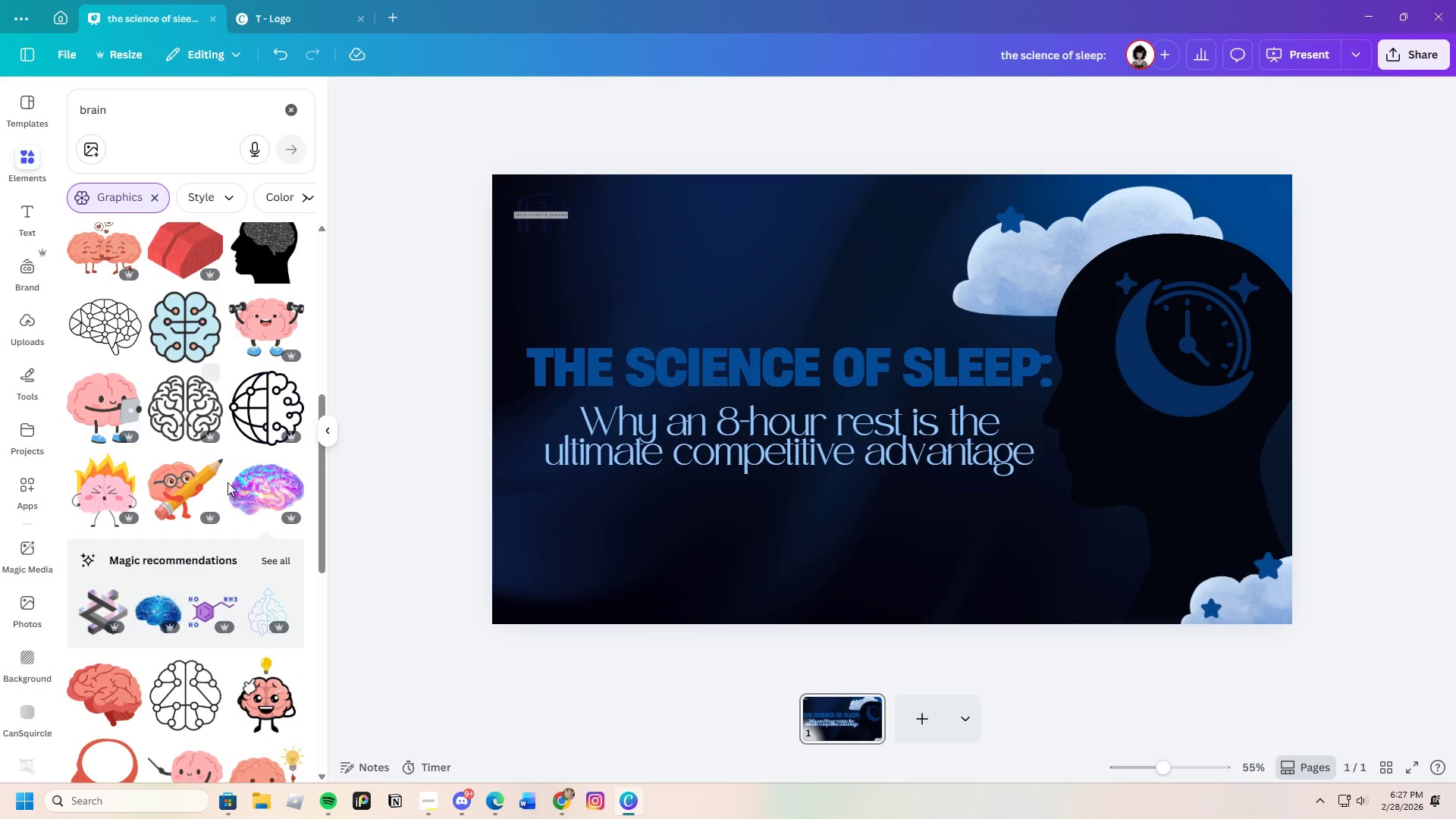 
scroll: coordinate [202, 593], scroll_direction: down, amount: 6.0
 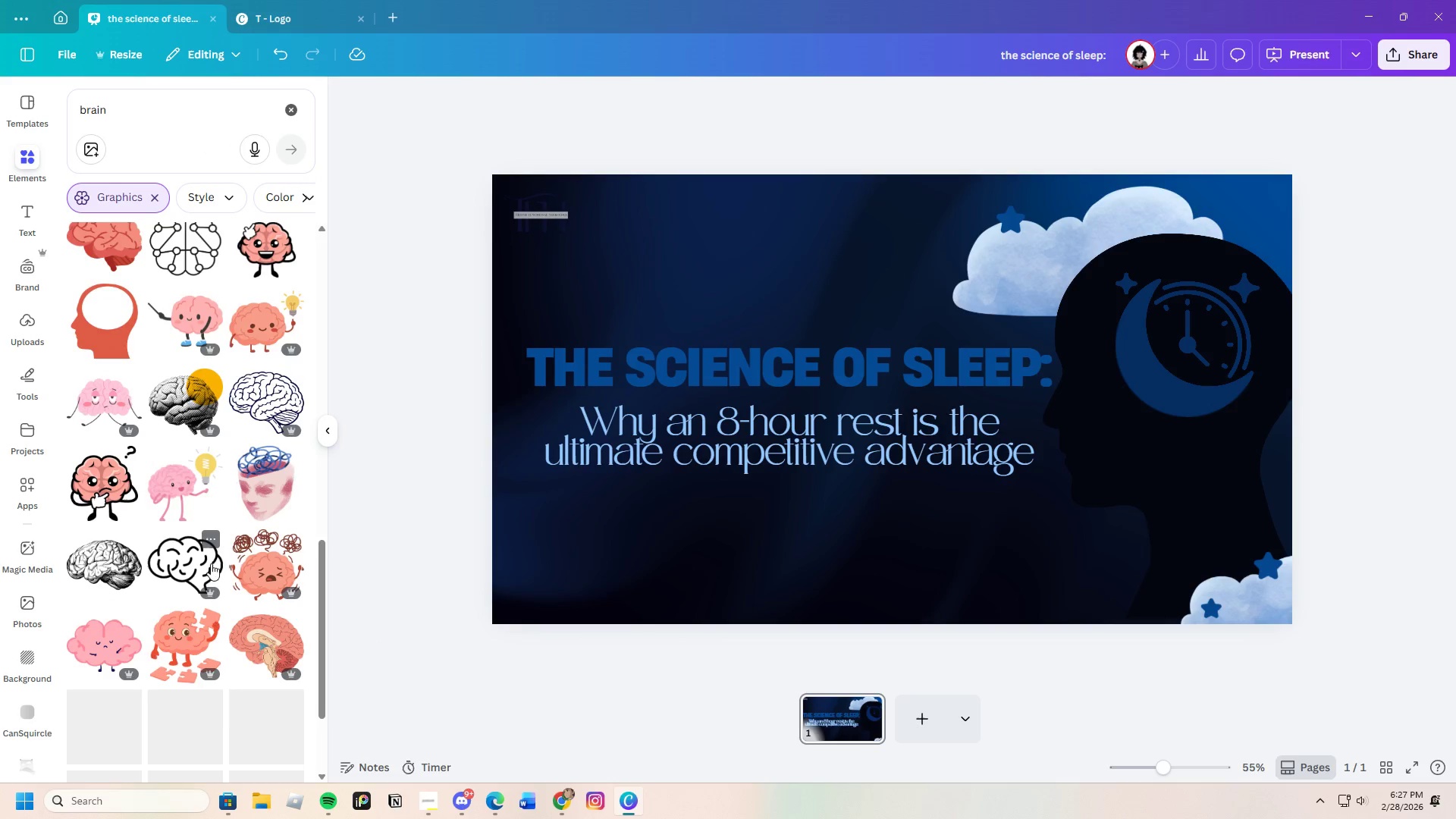 
scroll: coordinate [219, 524], scroll_direction: up, amount: 2.0
 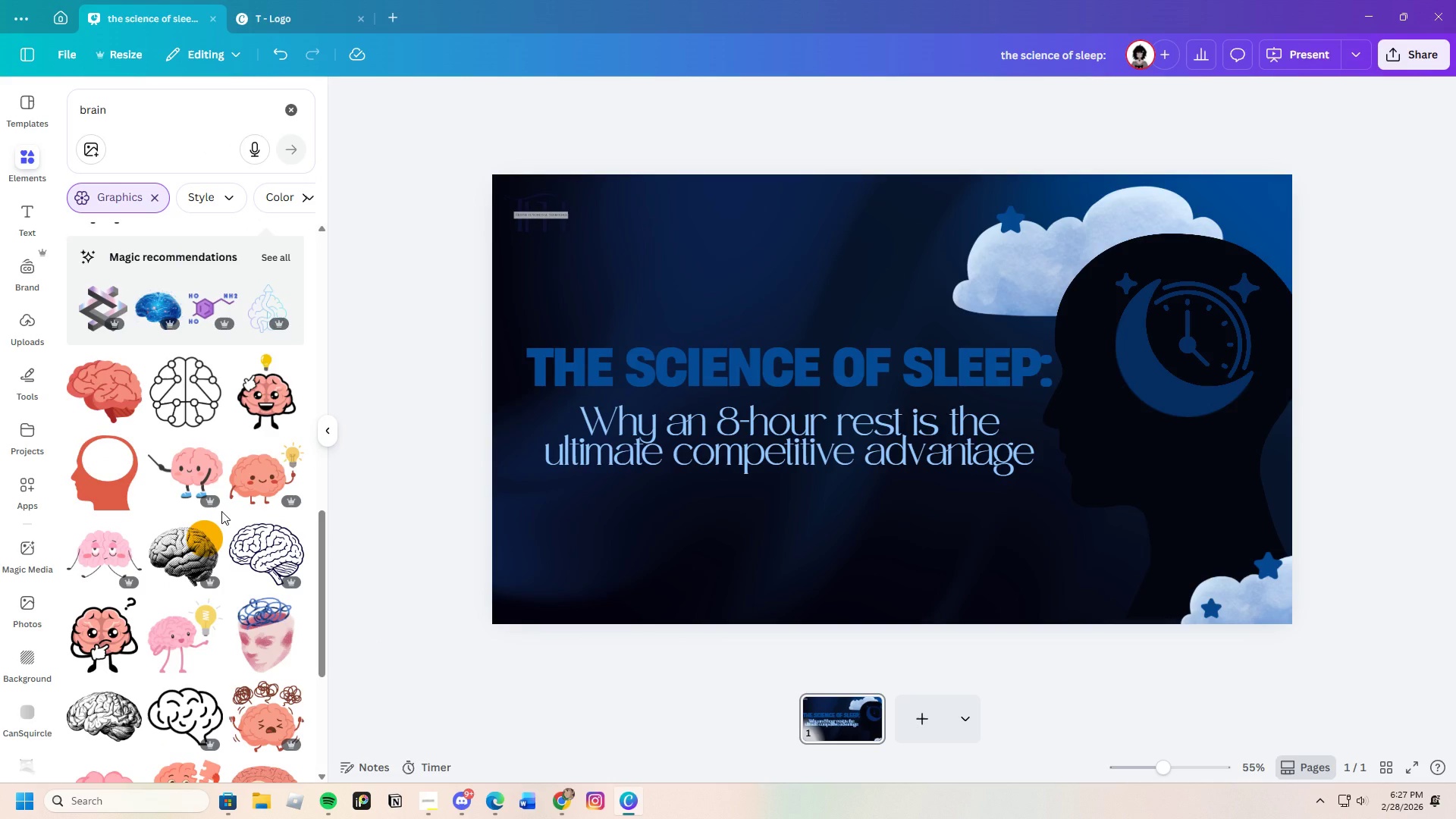 
scroll: coordinate [177, 485], scroll_direction: down, amount: 19.0
 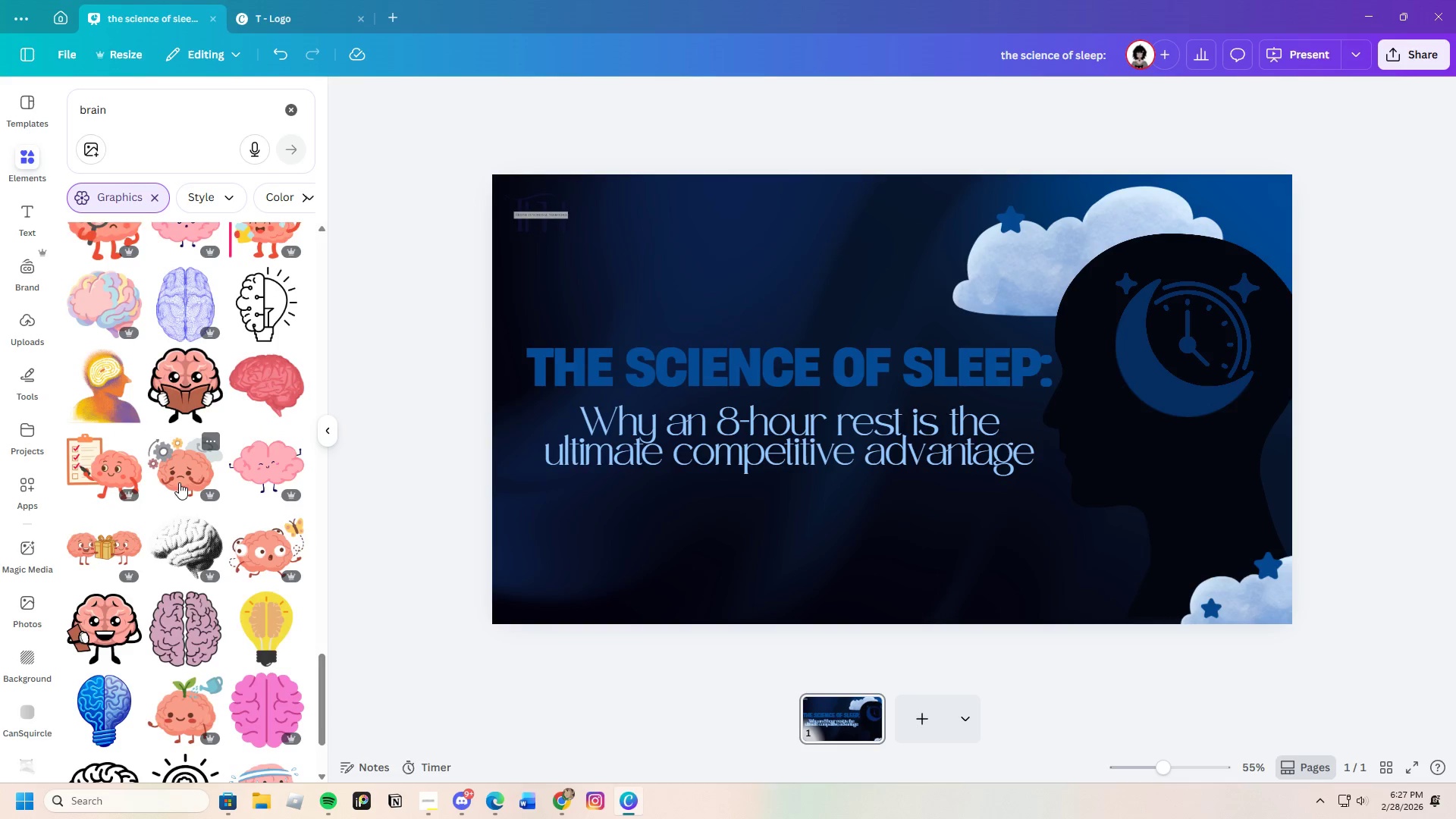 
scroll: coordinate [179, 482], scroll_direction: down, amount: 3.0
 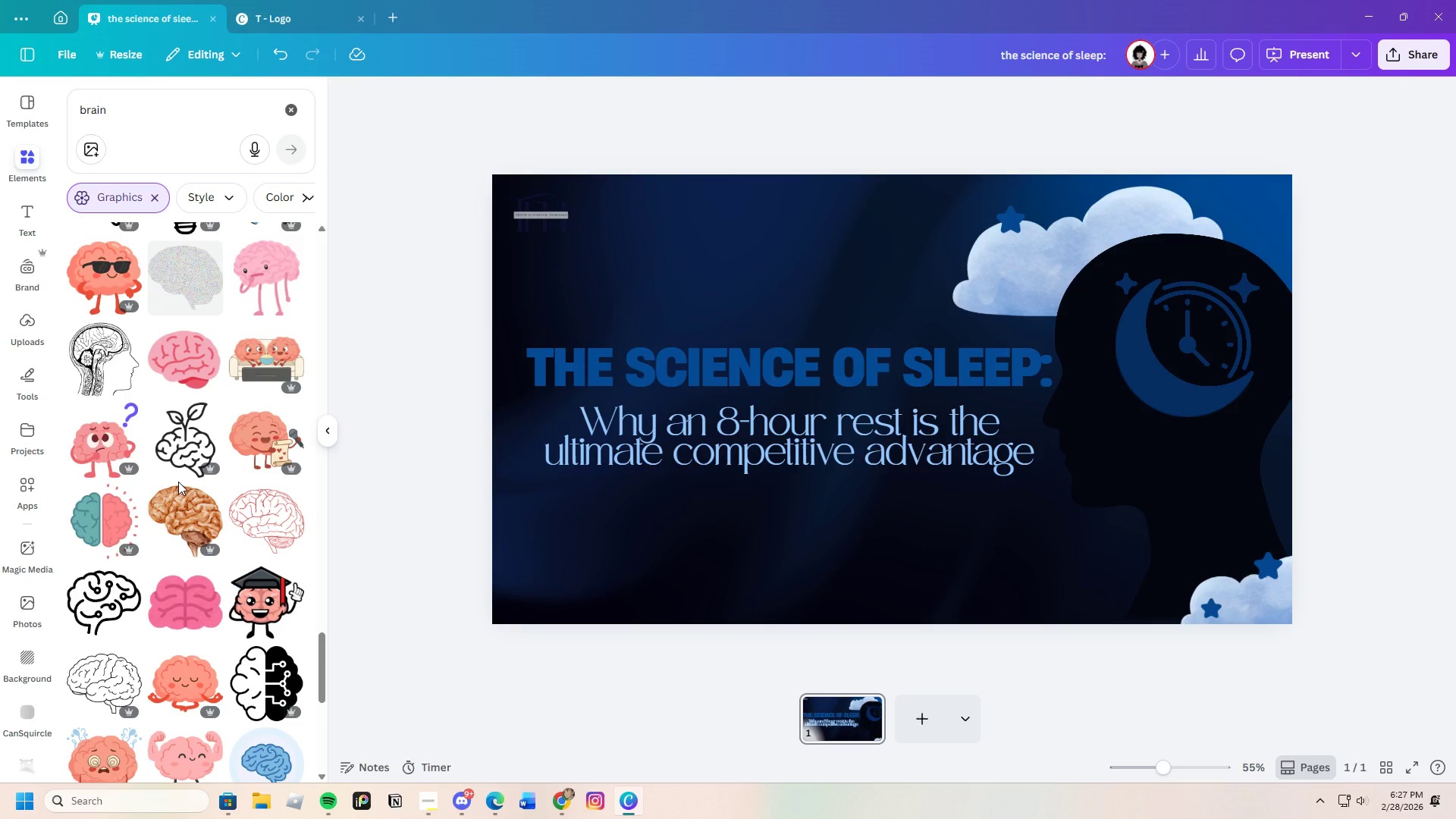 
wait(18.55)
 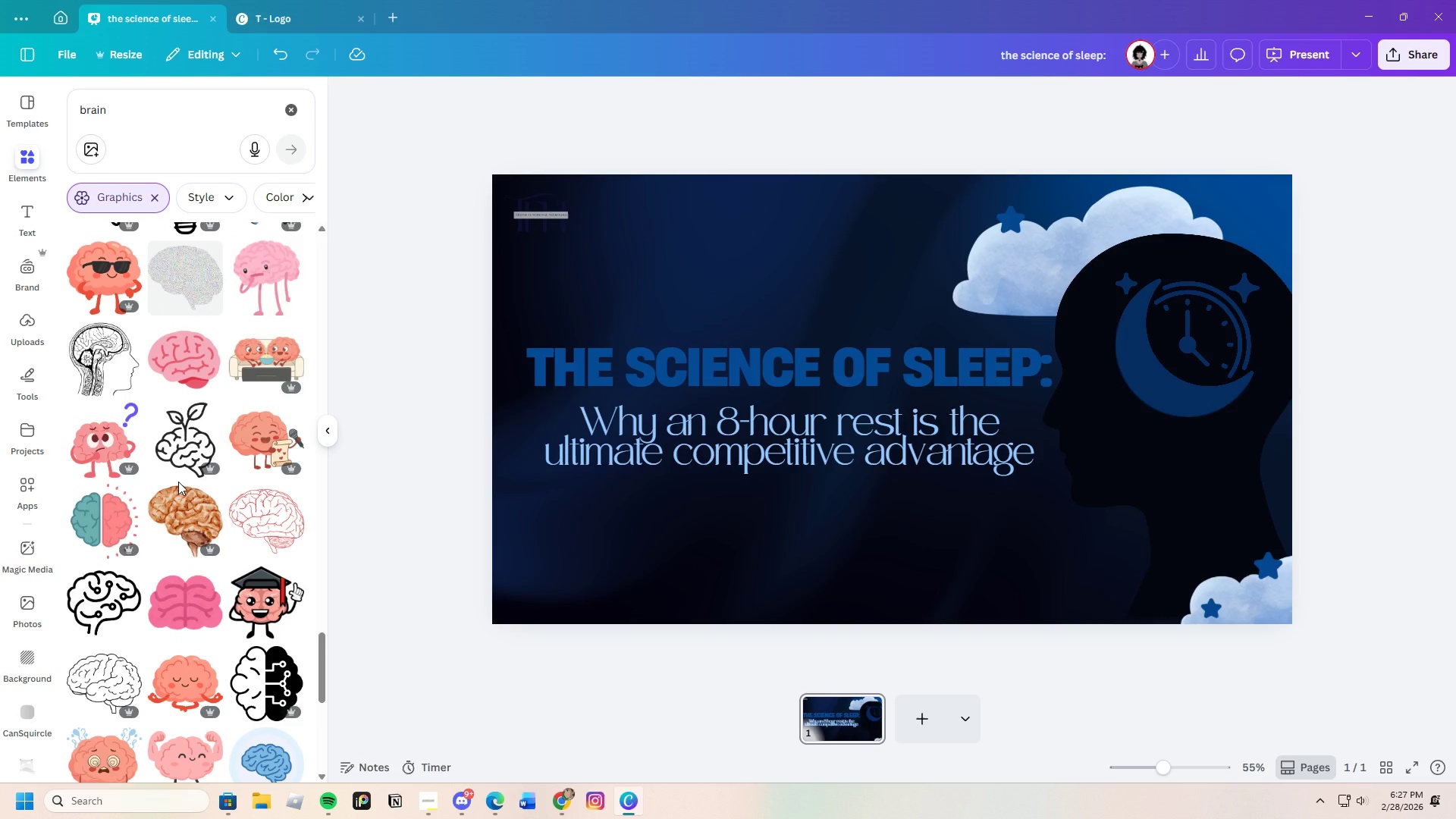 
scroll: coordinate [252, 577], scroll_direction: down, amount: 22.0
 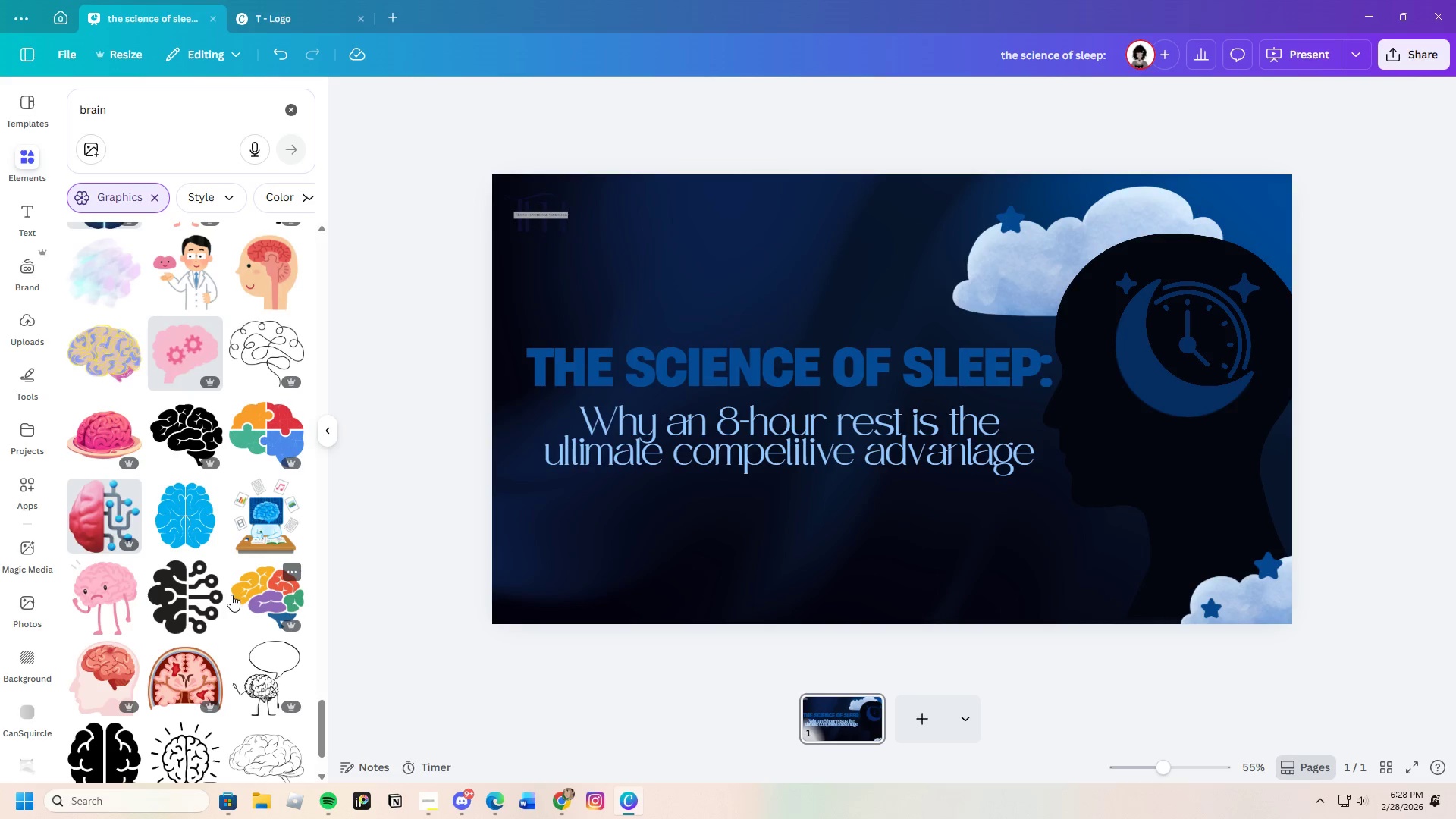 
scroll: coordinate [243, 573], scroll_direction: down, amount: 18.0
 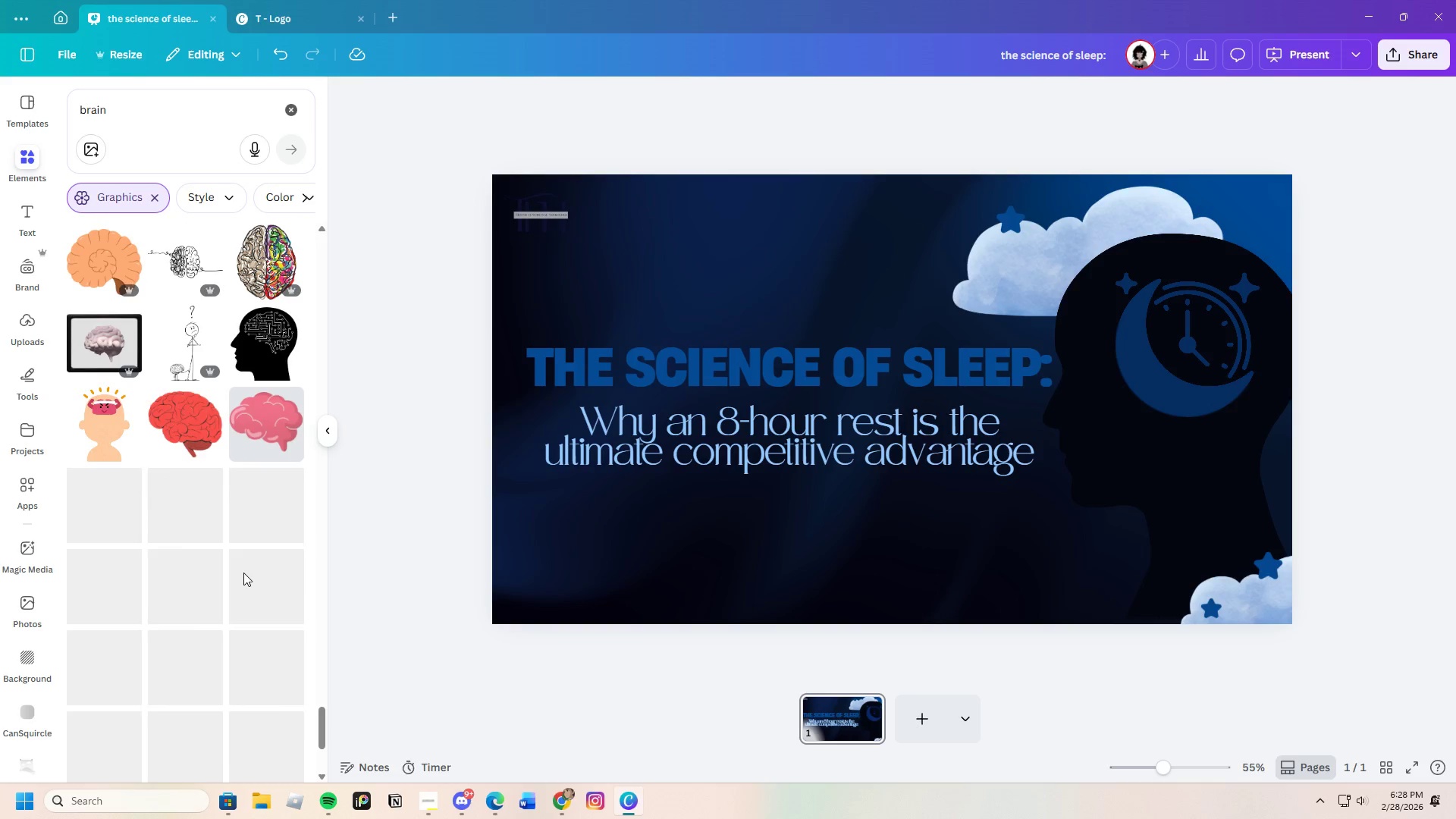 
scroll: coordinate [265, 565], scroll_direction: down, amount: 26.0
 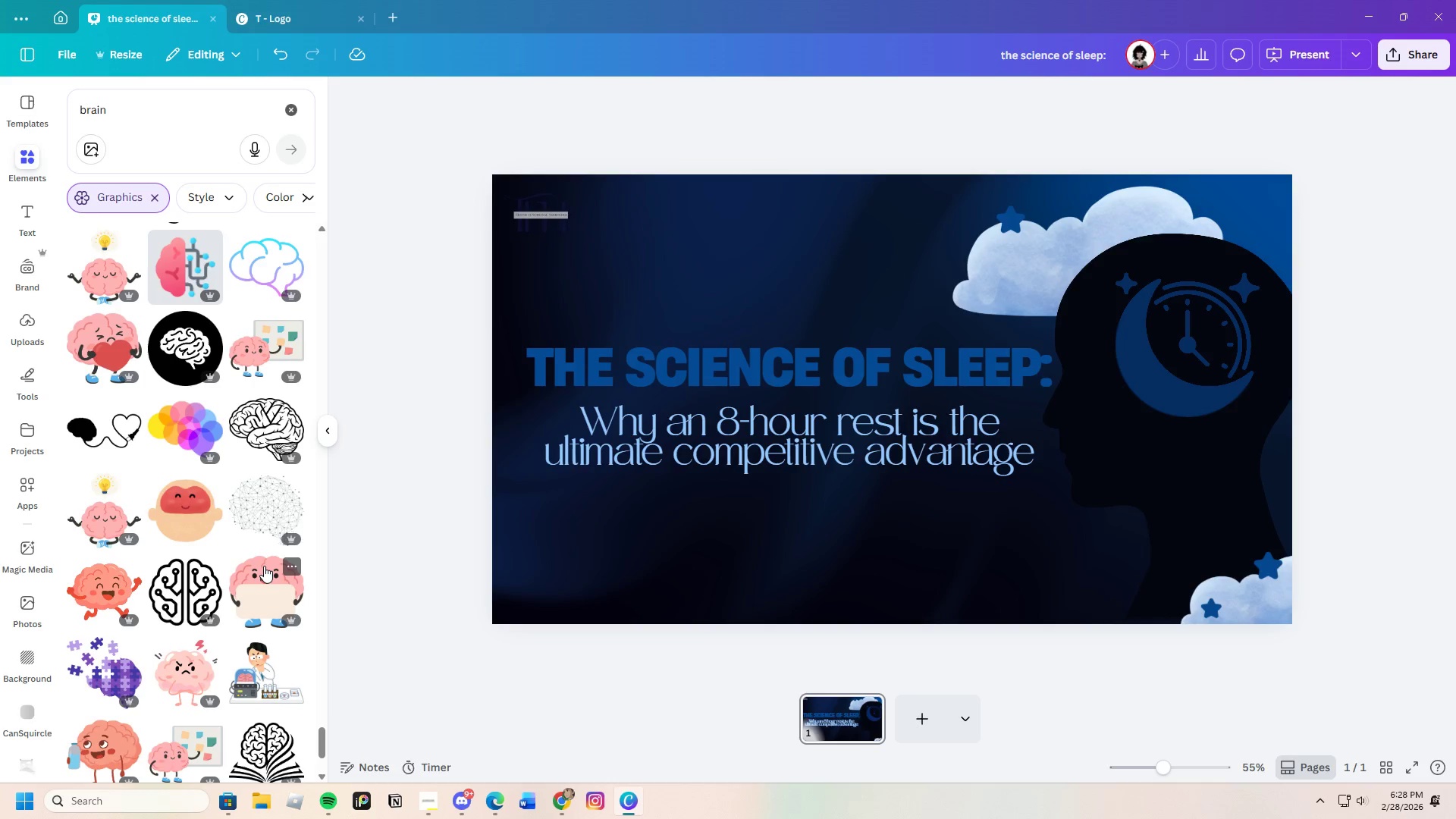 
wait(12.25)
 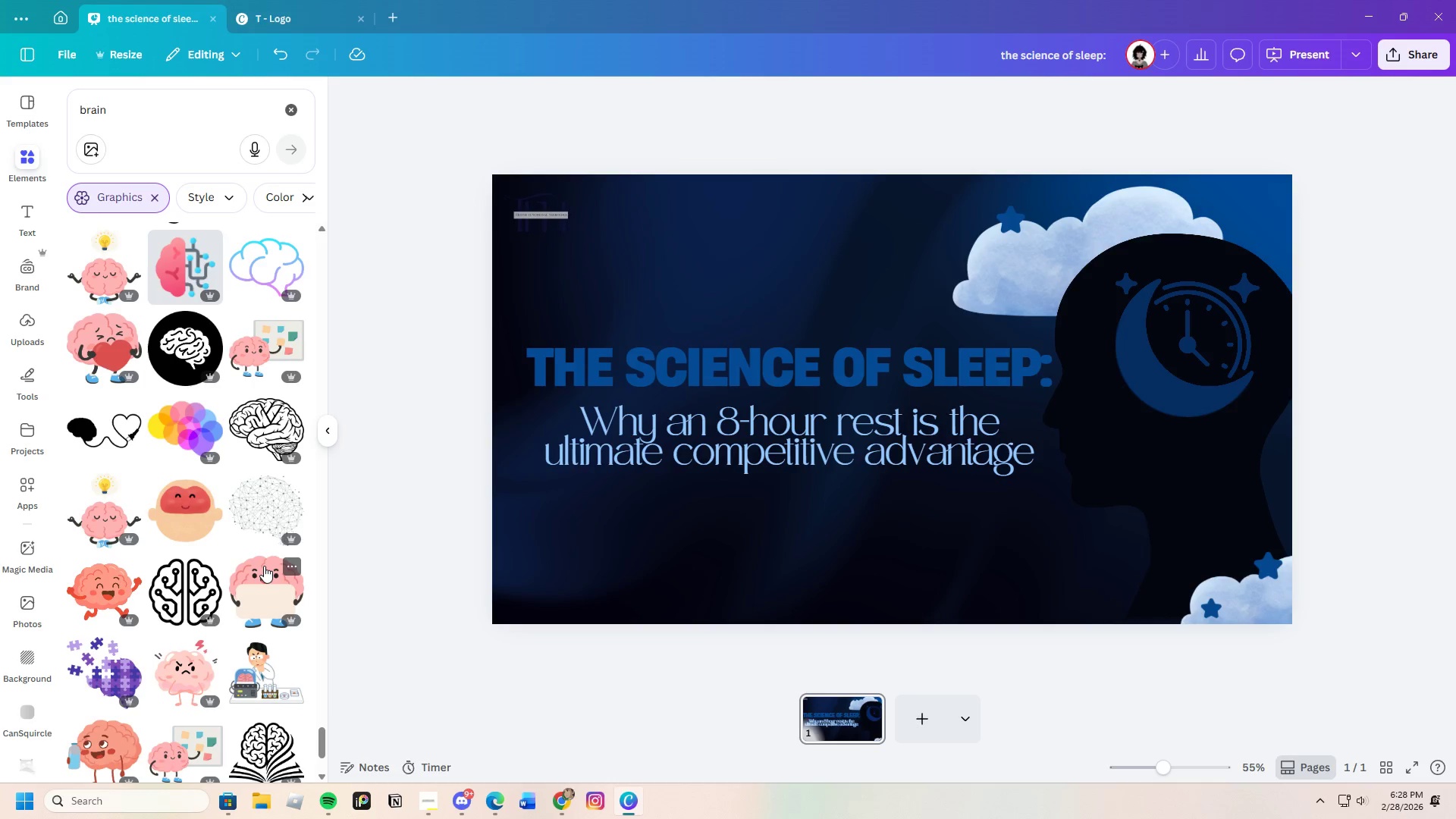 
scroll: coordinate [234, 624], scroll_direction: down, amount: 13.0
 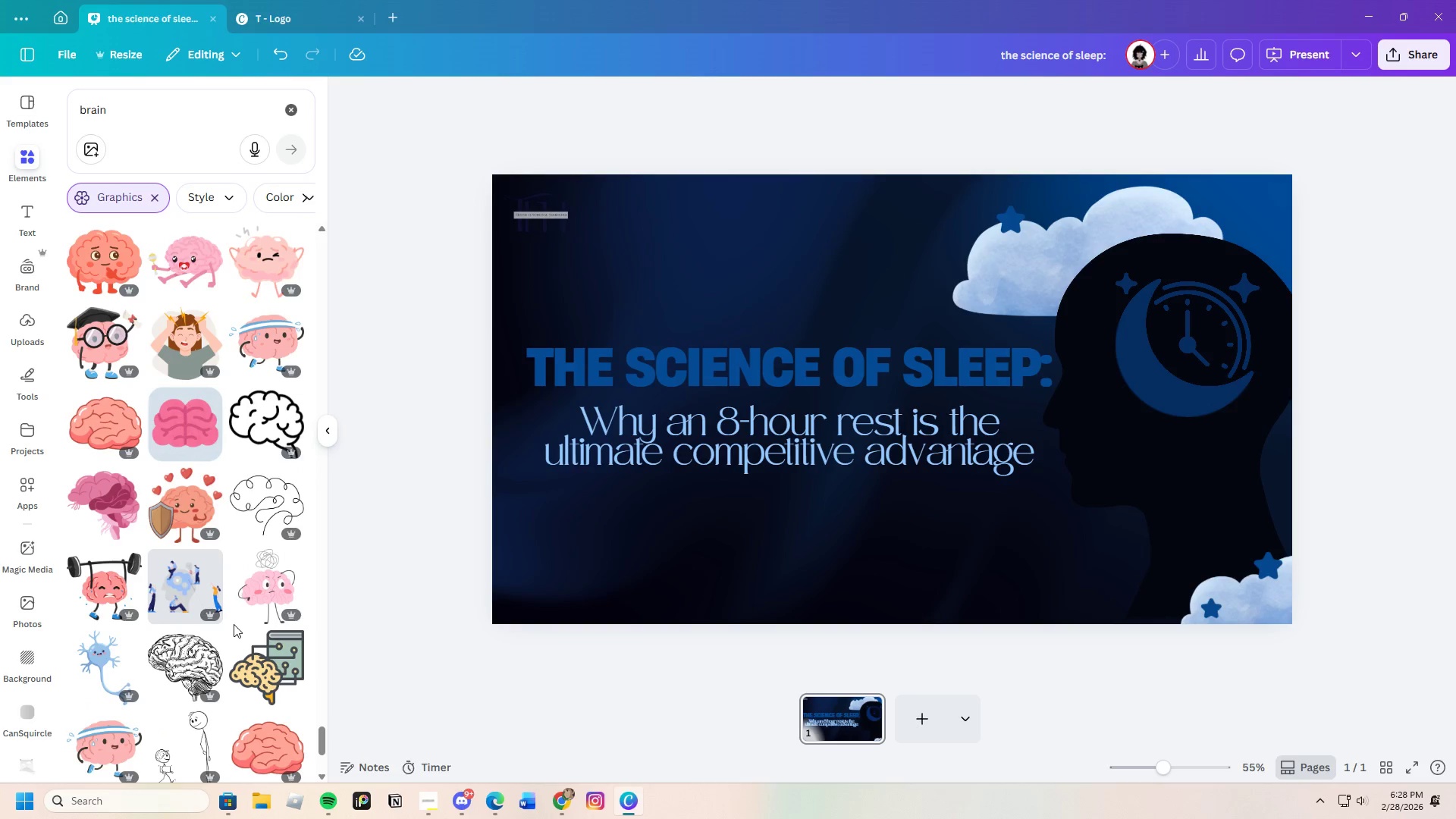 
scroll: coordinate [234, 613], scroll_direction: up, amount: 5.0
 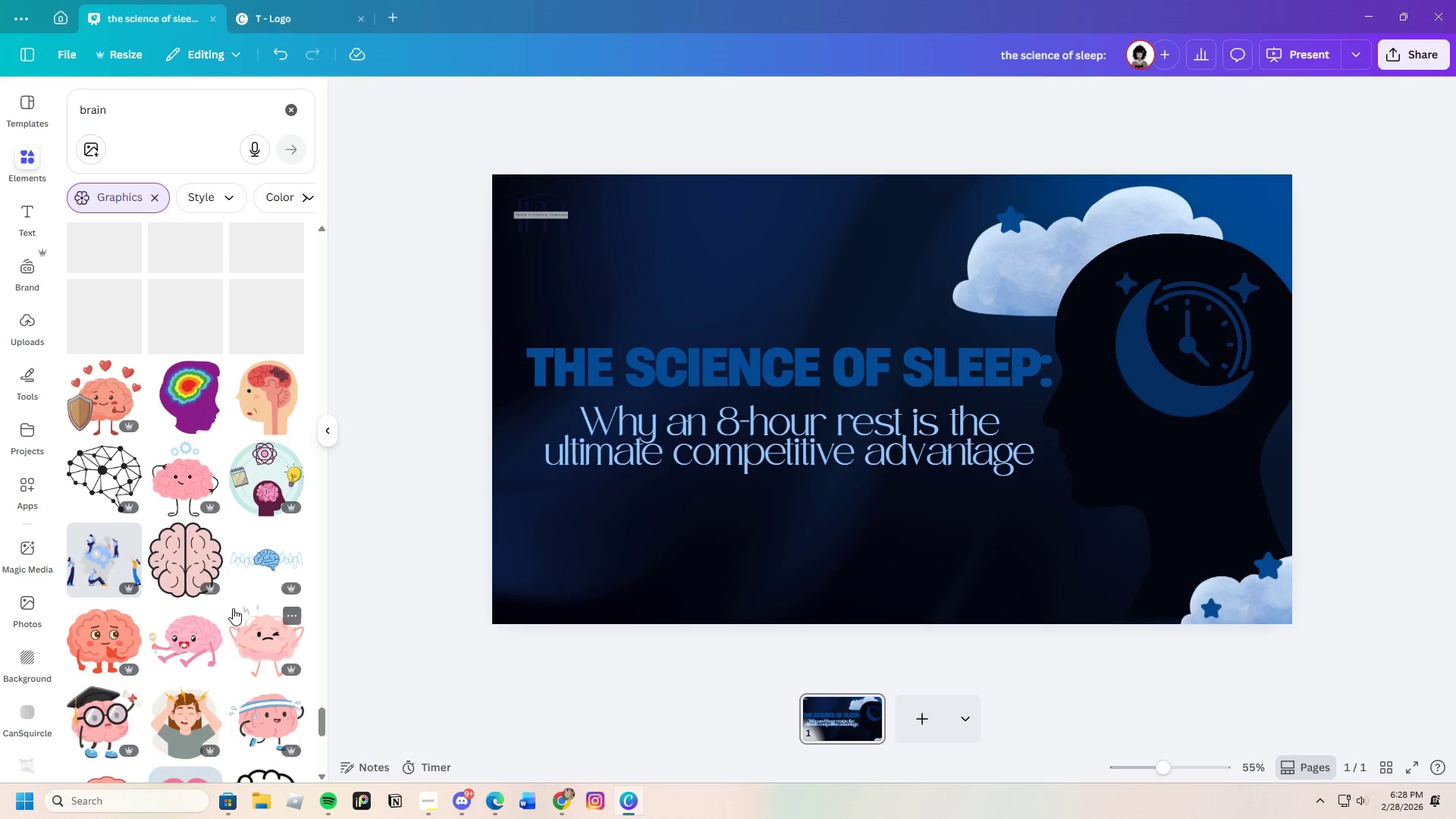 
mouse_move([235, 580])
 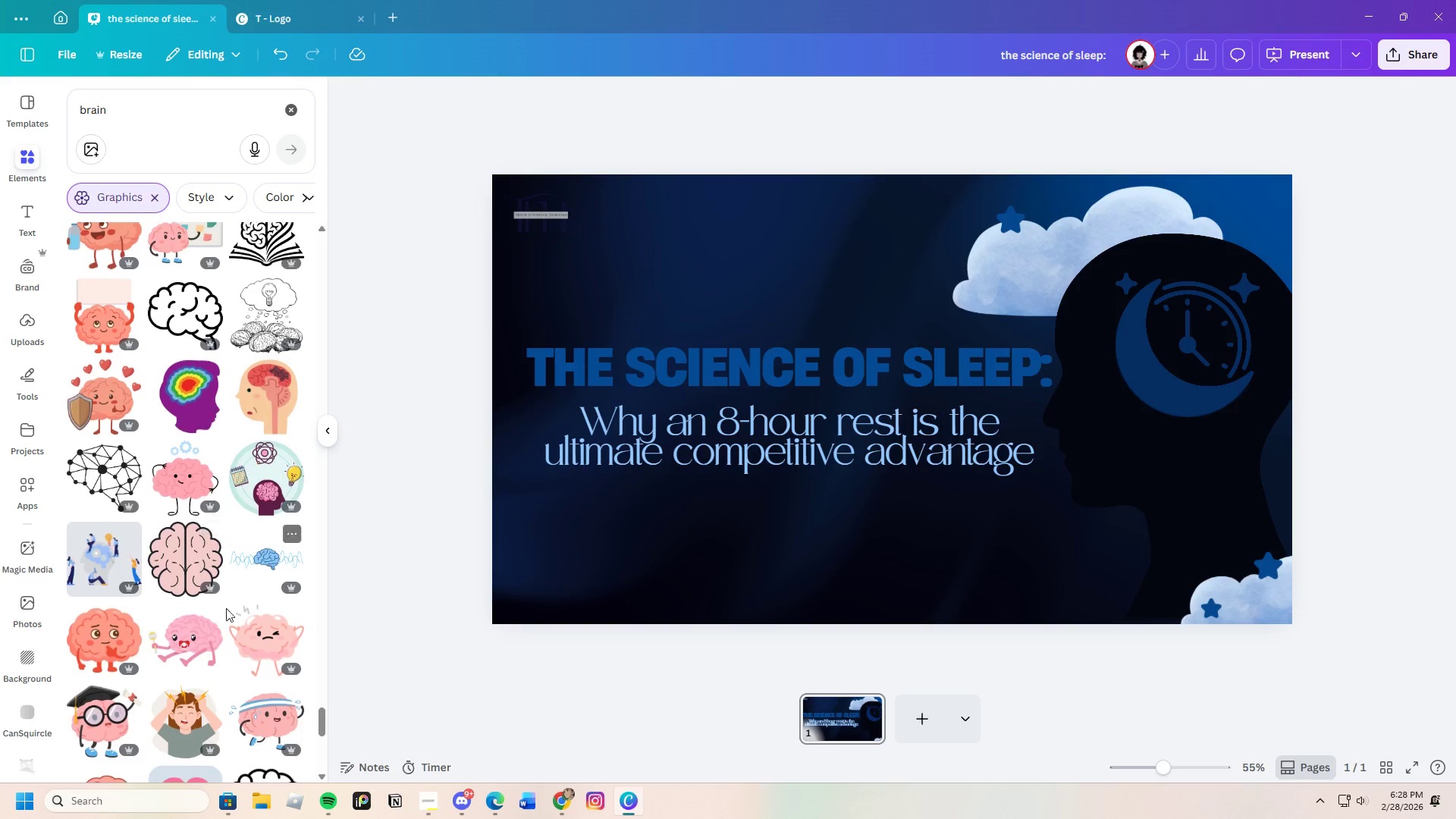 
scroll: coordinate [226, 611], scroll_direction: down, amount: 7.0
 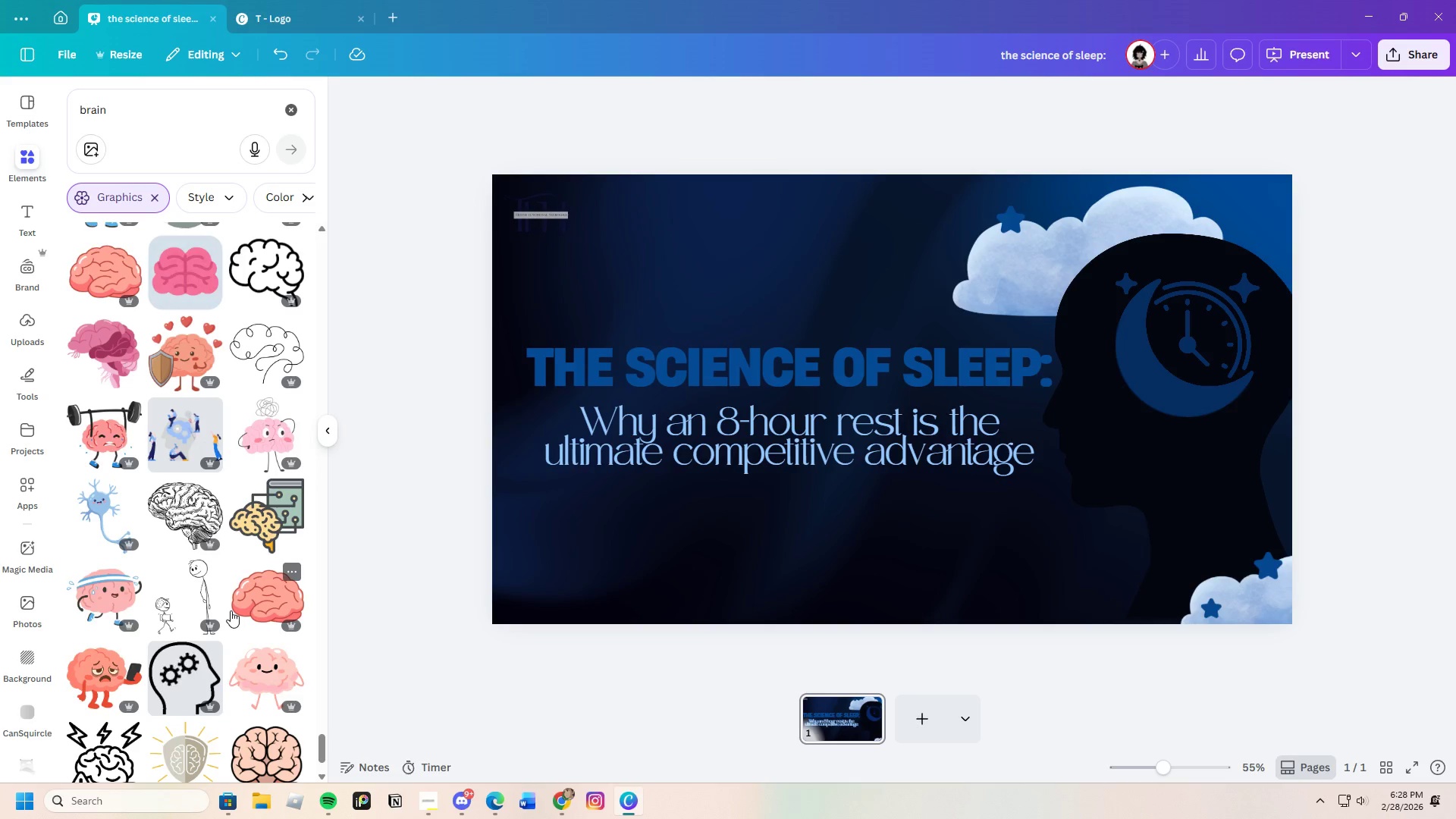 
wait(5.51)
 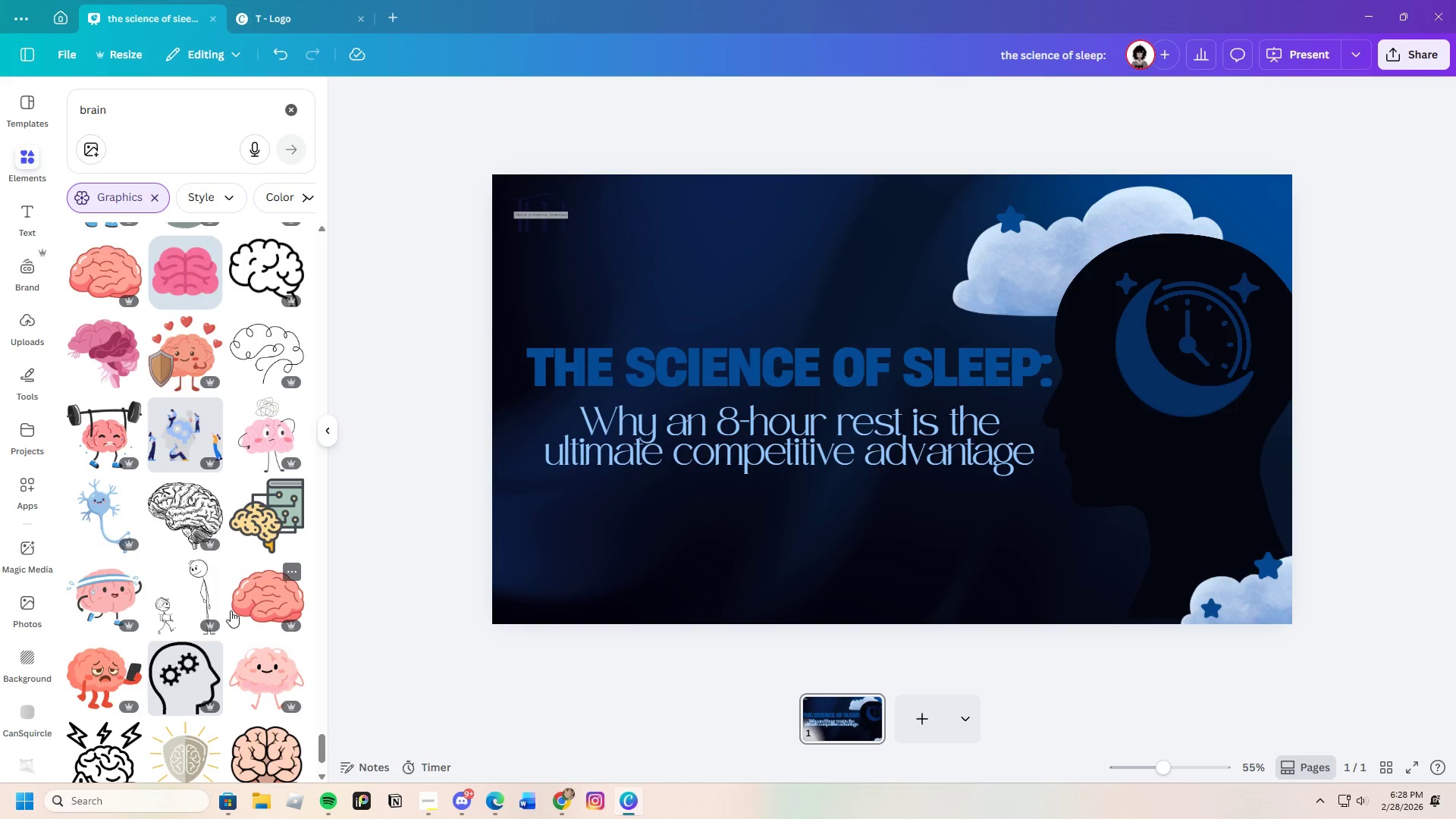 
scroll: coordinate [196, 622], scroll_direction: down, amount: 18.0
 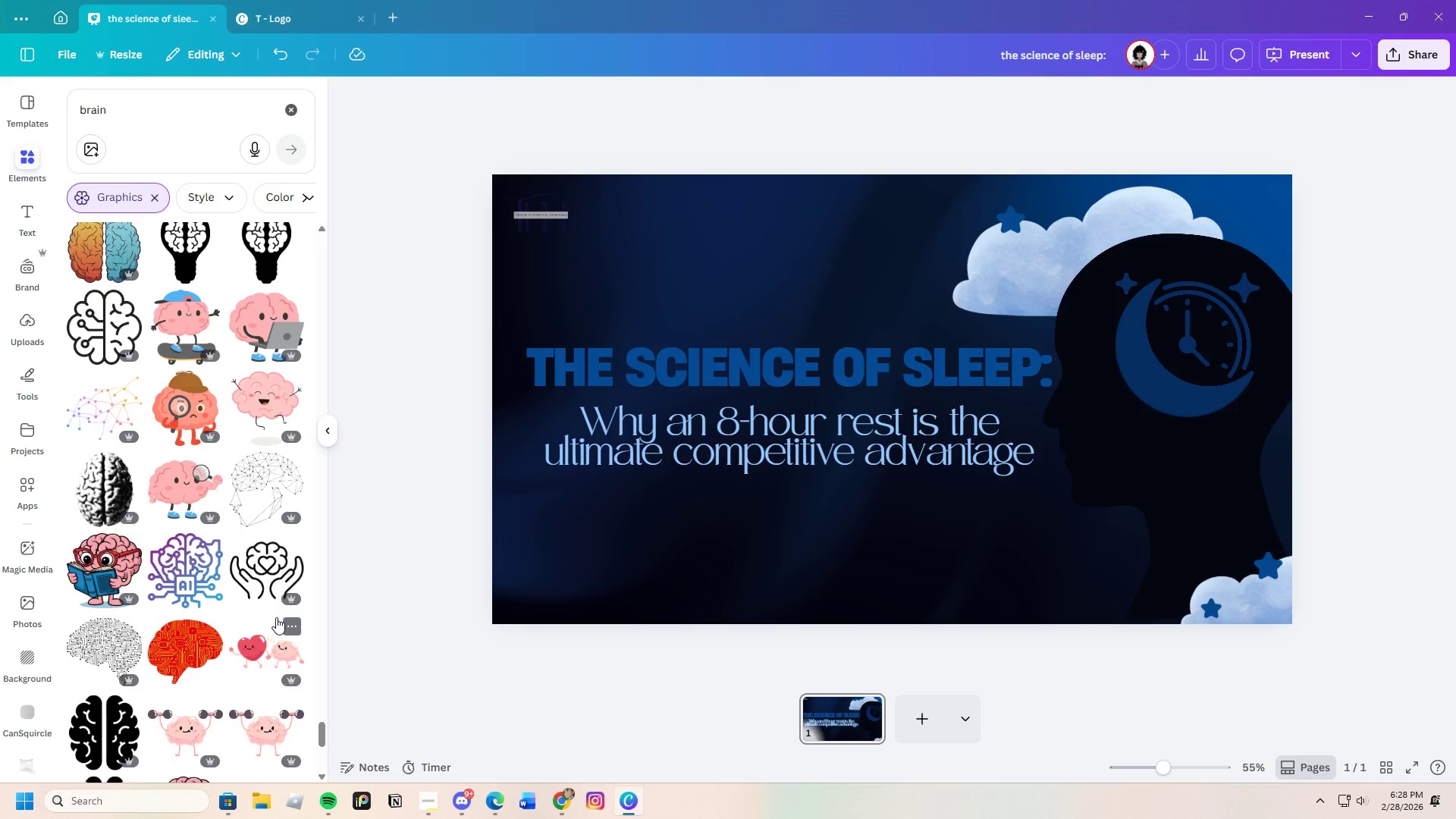 
scroll: coordinate [275, 604], scroll_direction: down, amount: 15.0
 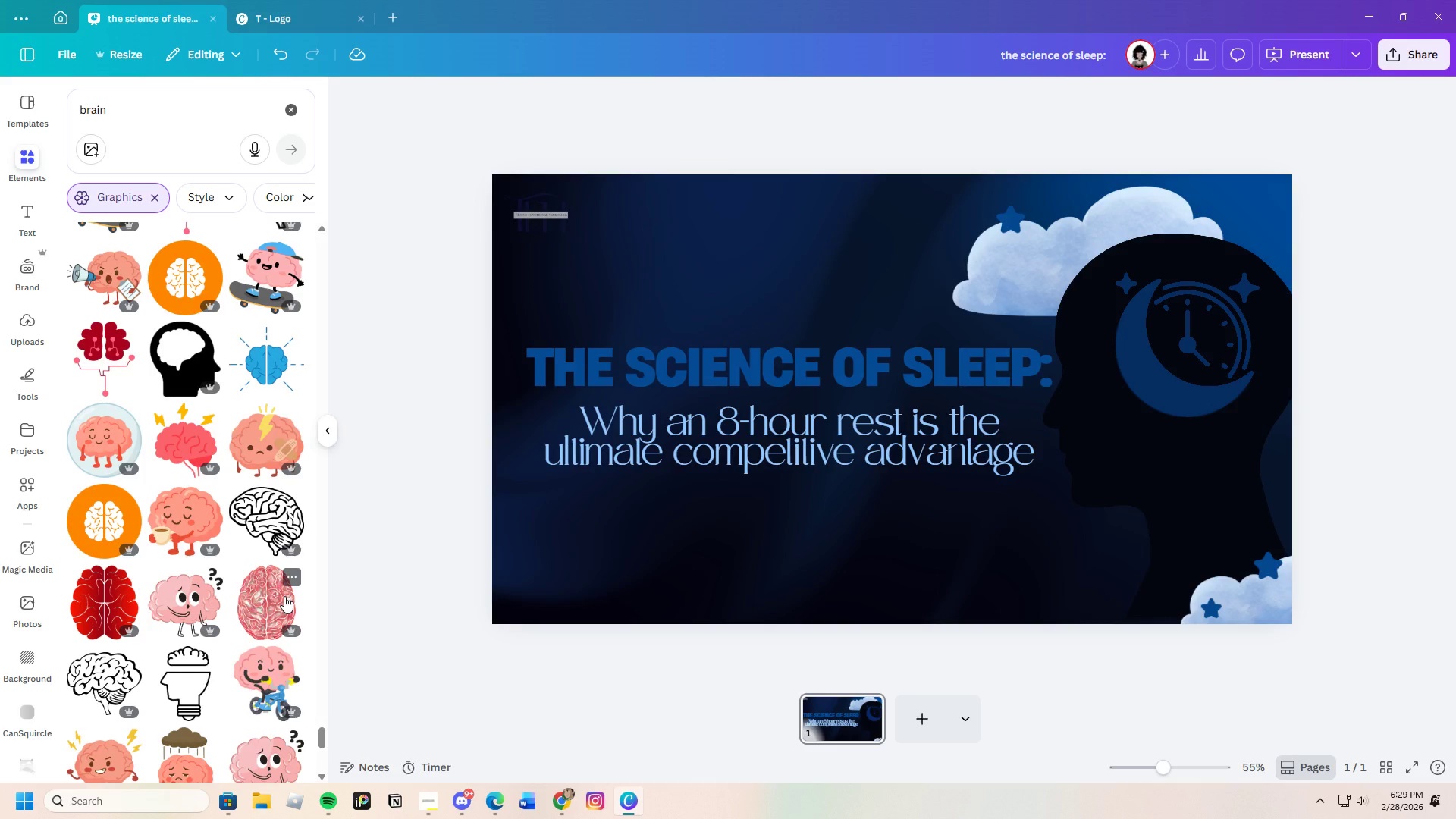 
scroll: coordinate [198, 595], scroll_direction: down, amount: 13.0
 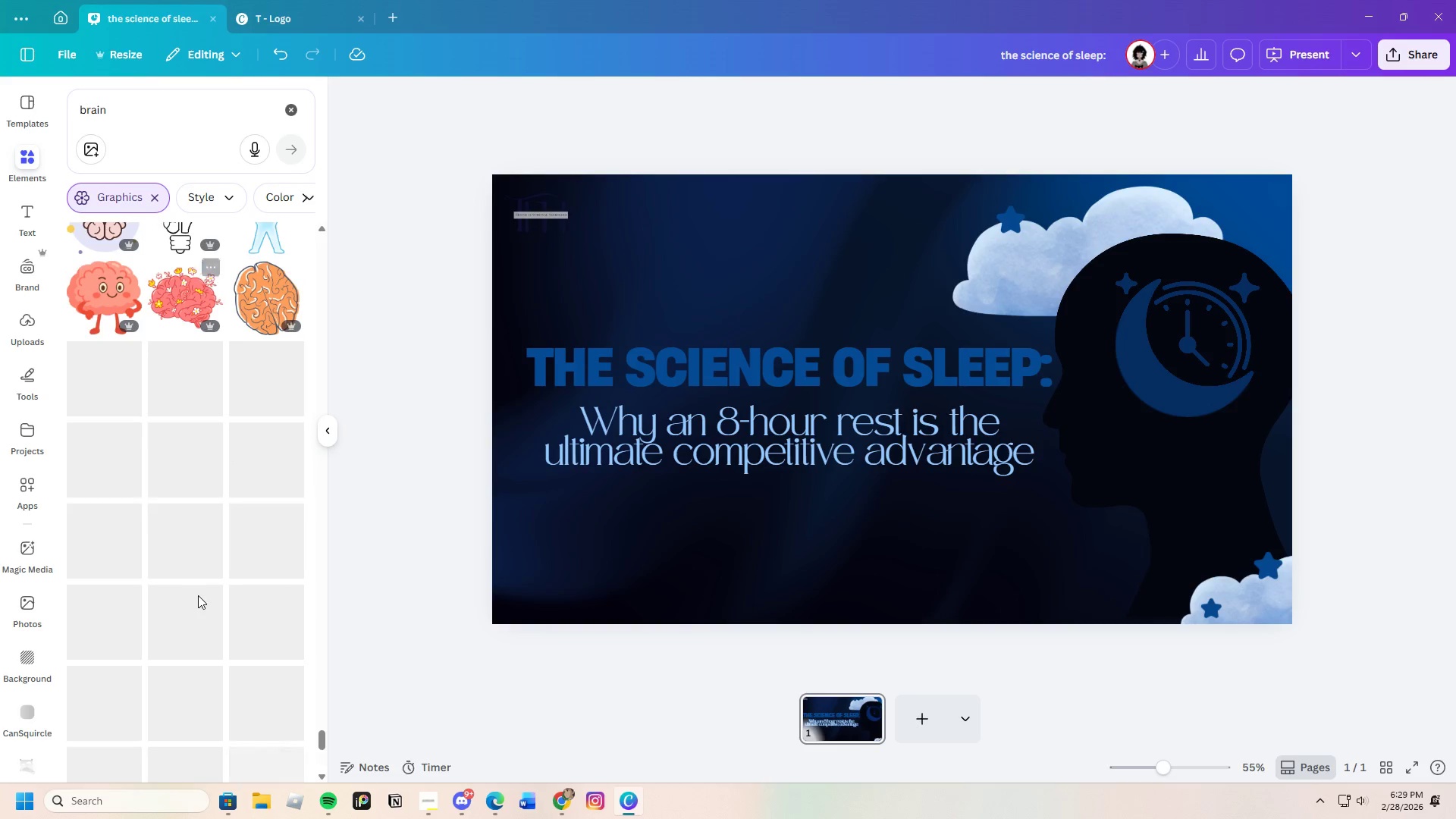 
mouse_move([215, 573])
 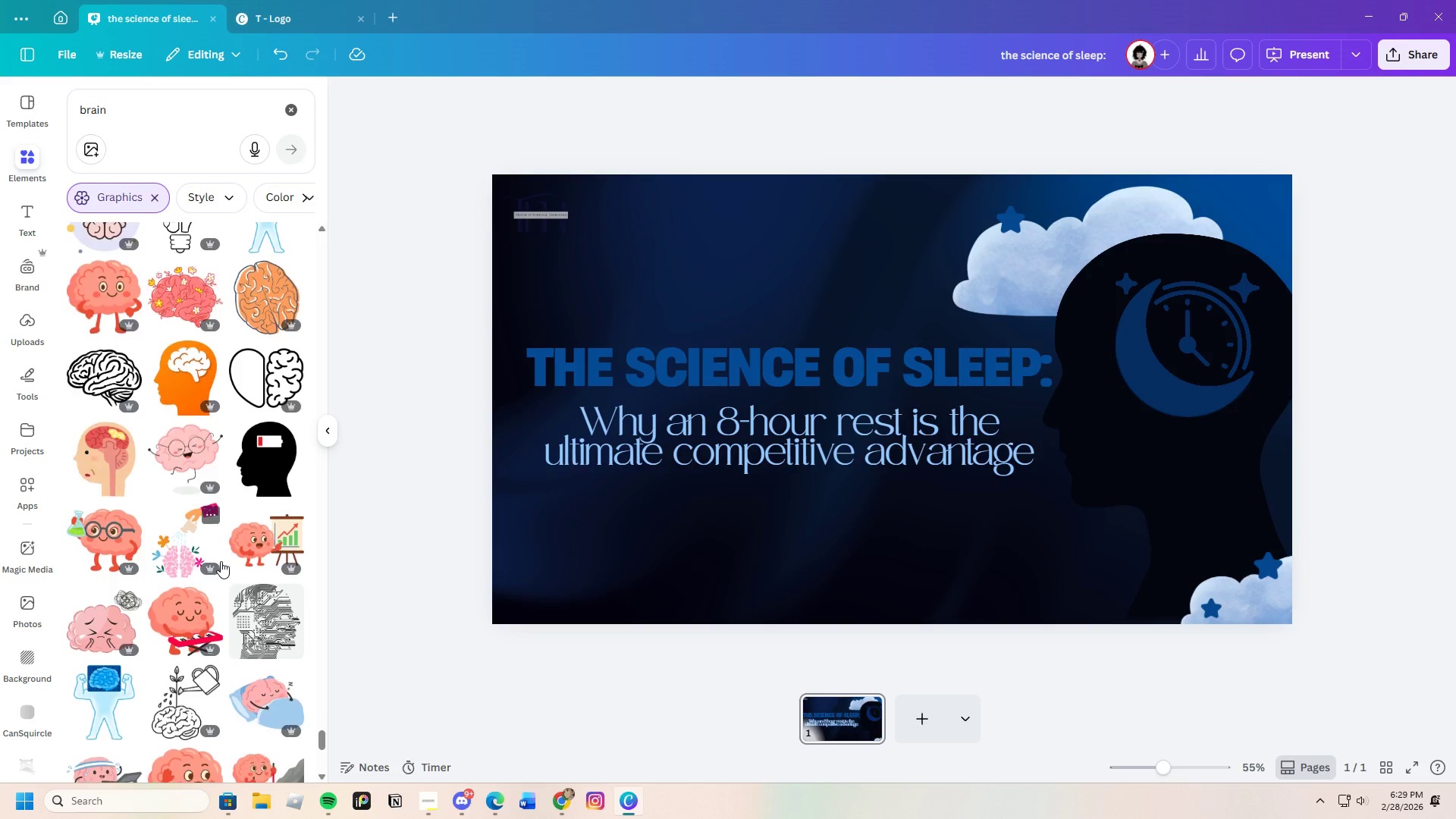 
scroll: coordinate [267, 596], scroll_direction: down, amount: 28.0
 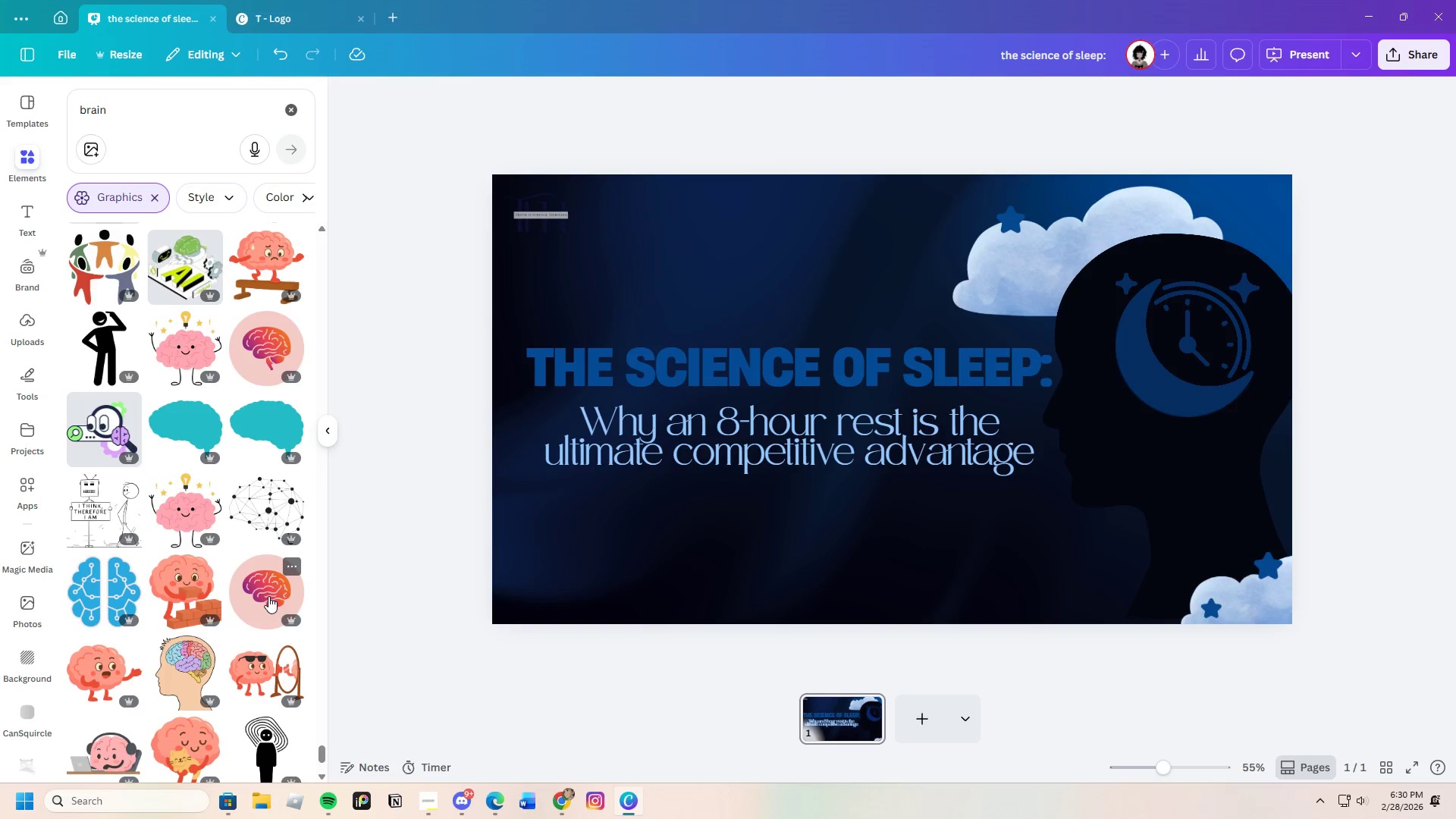 
wait(35.19)
 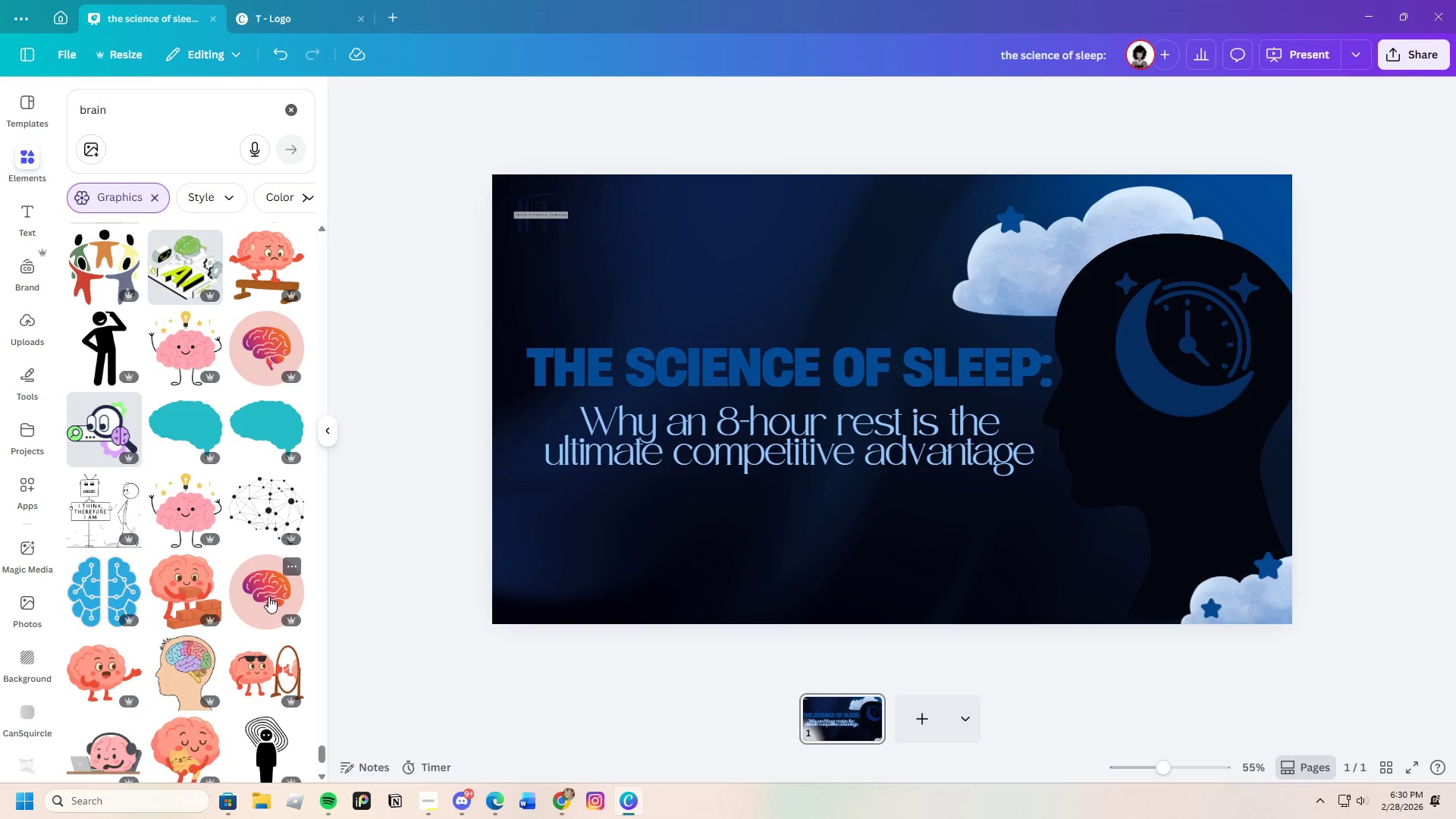 
scroll: coordinate [206, 585], scroll_direction: down, amount: 21.0
 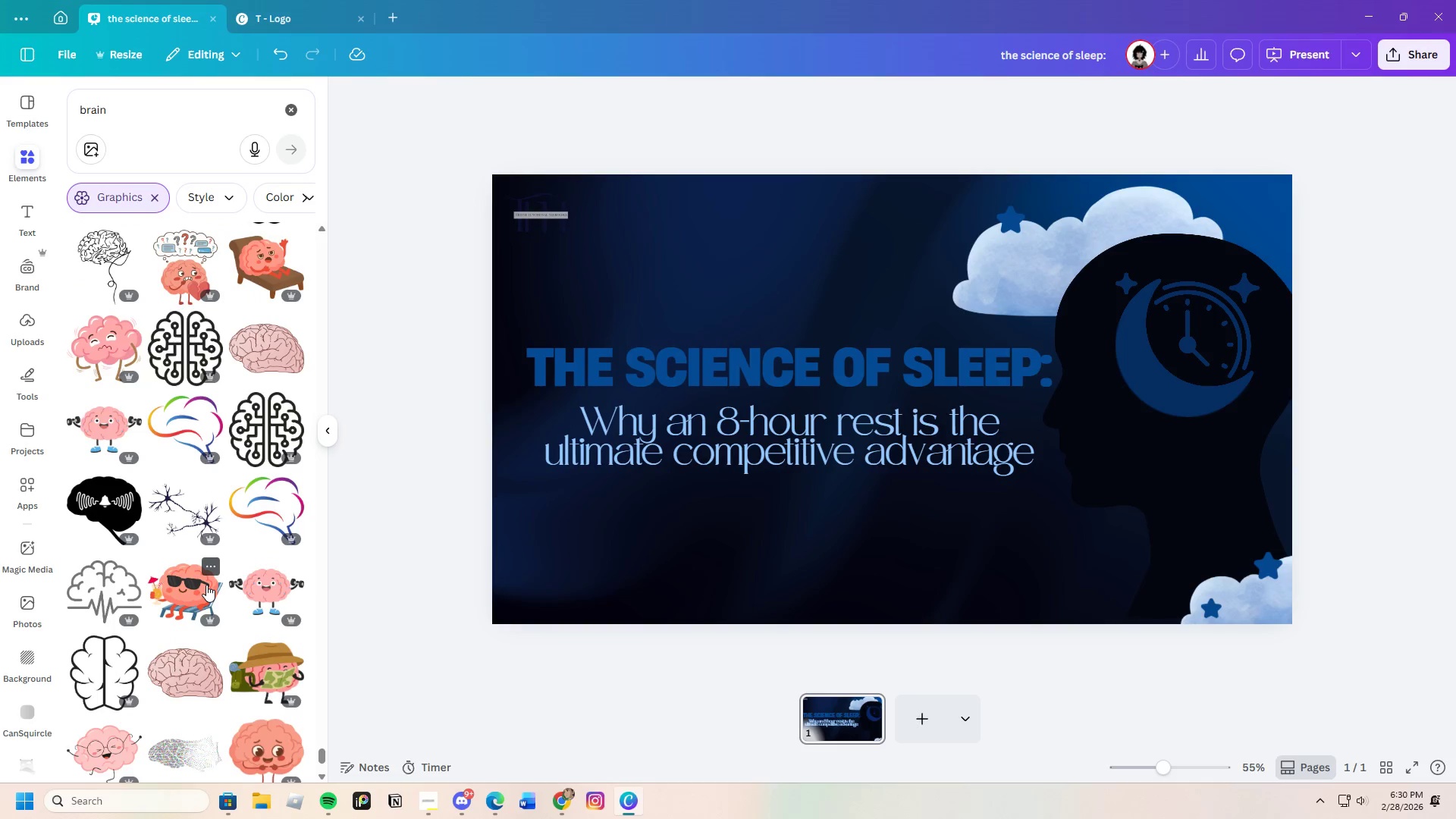 
scroll: coordinate [207, 580], scroll_direction: down, amount: 7.0
 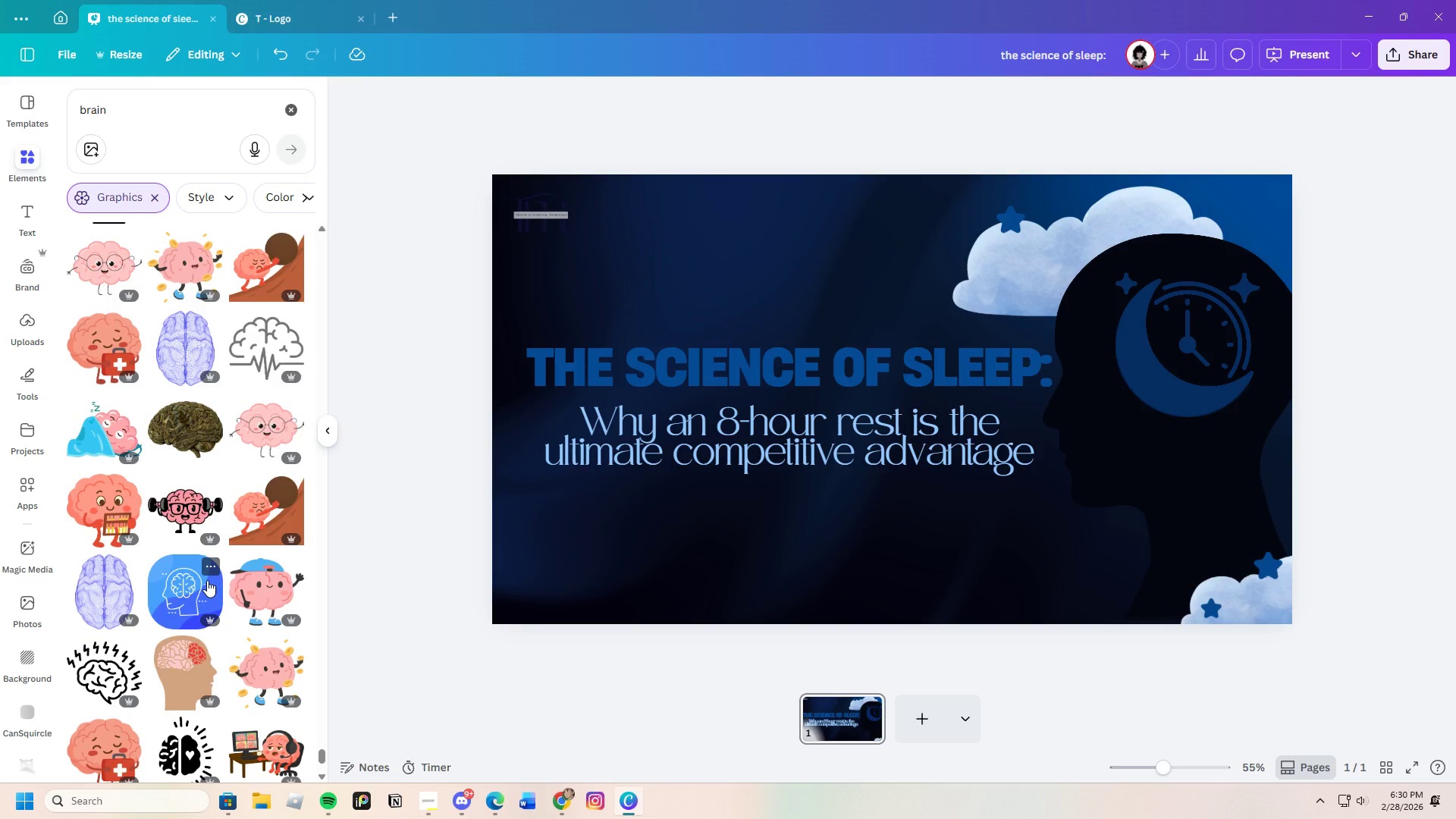 
wait(13.7)
 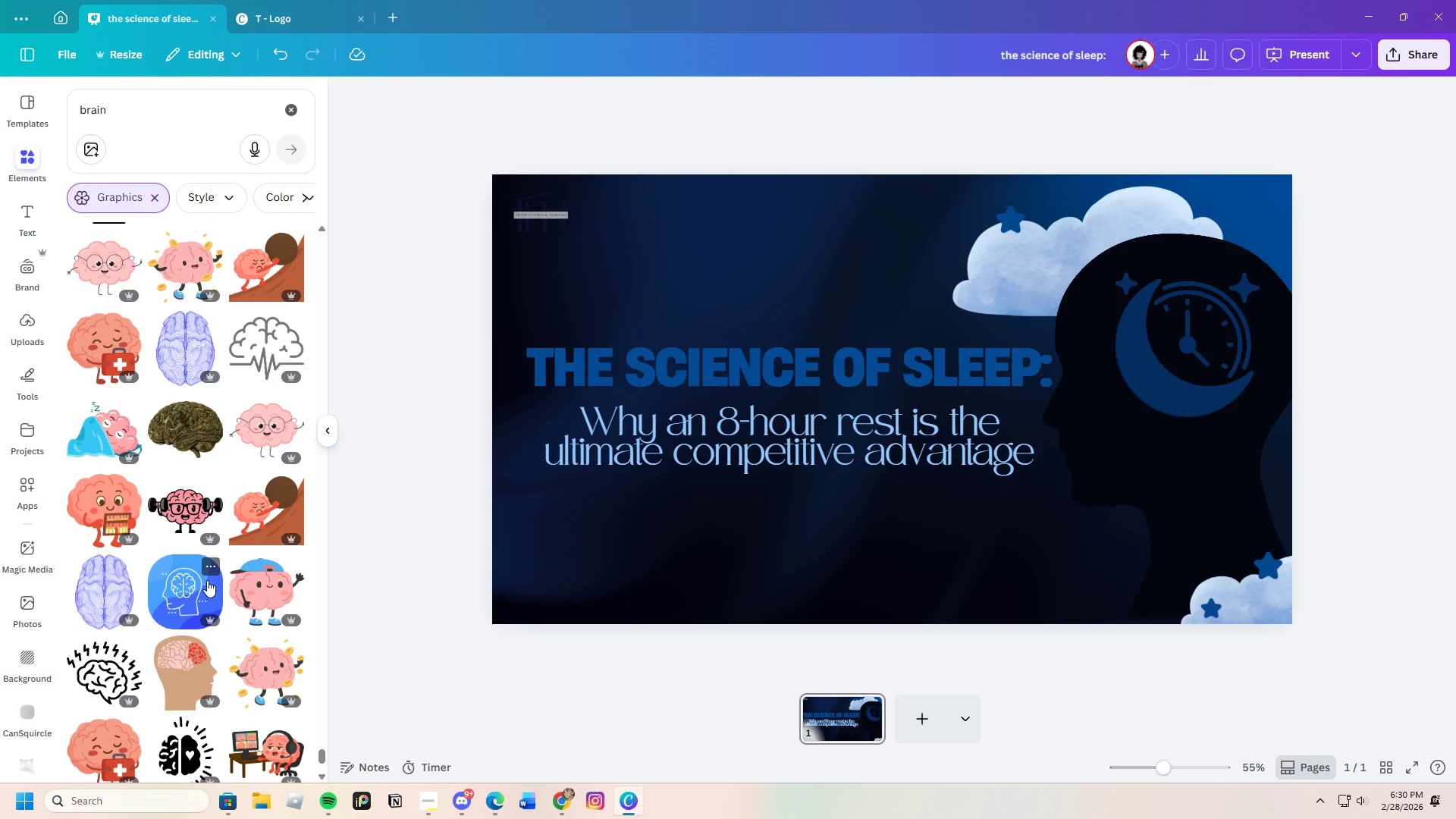 
scroll: coordinate [287, 547], scroll_direction: down, amount: 27.0
 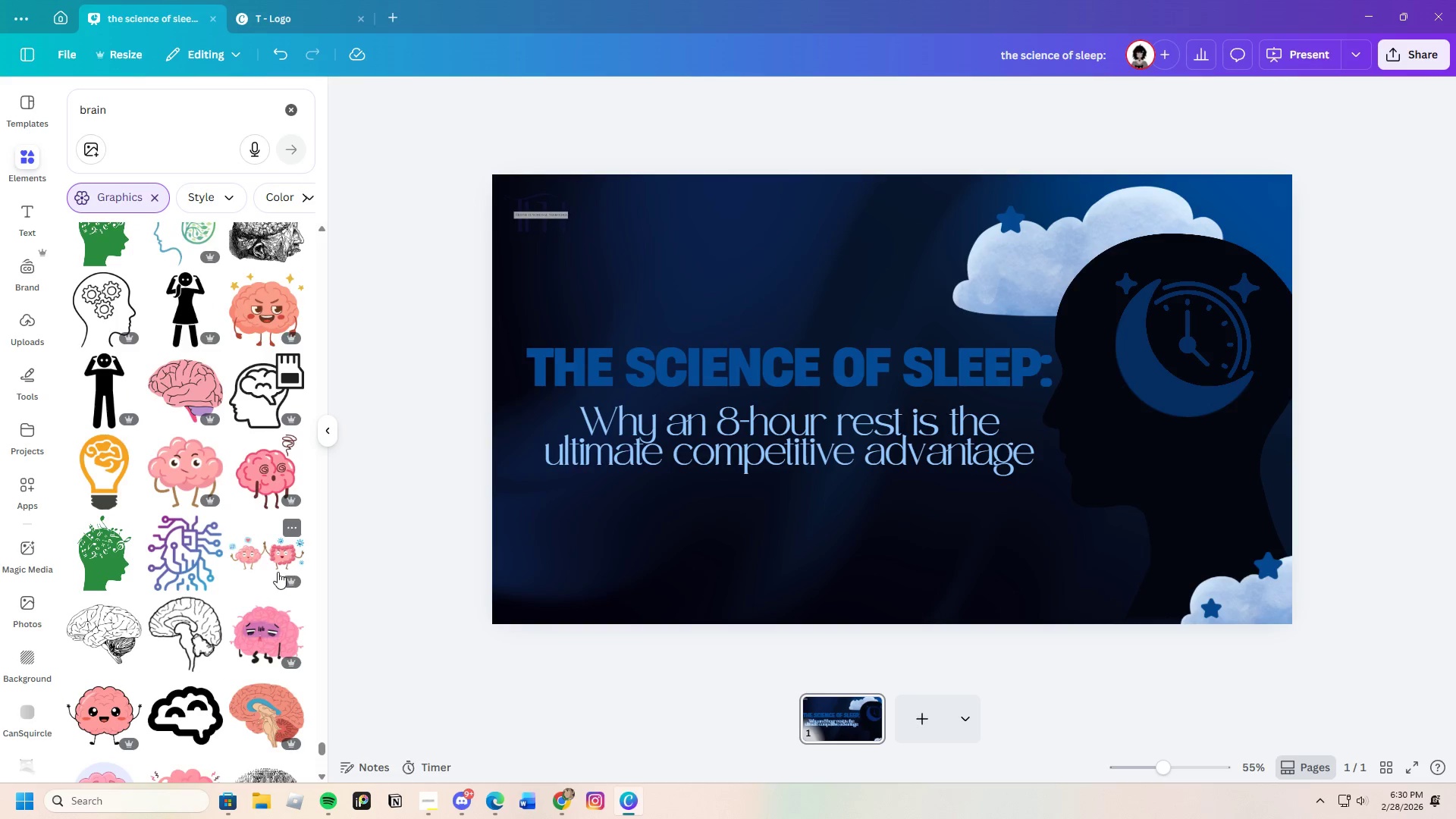 
scroll: coordinate [235, 600], scroll_direction: down, amount: 24.0
 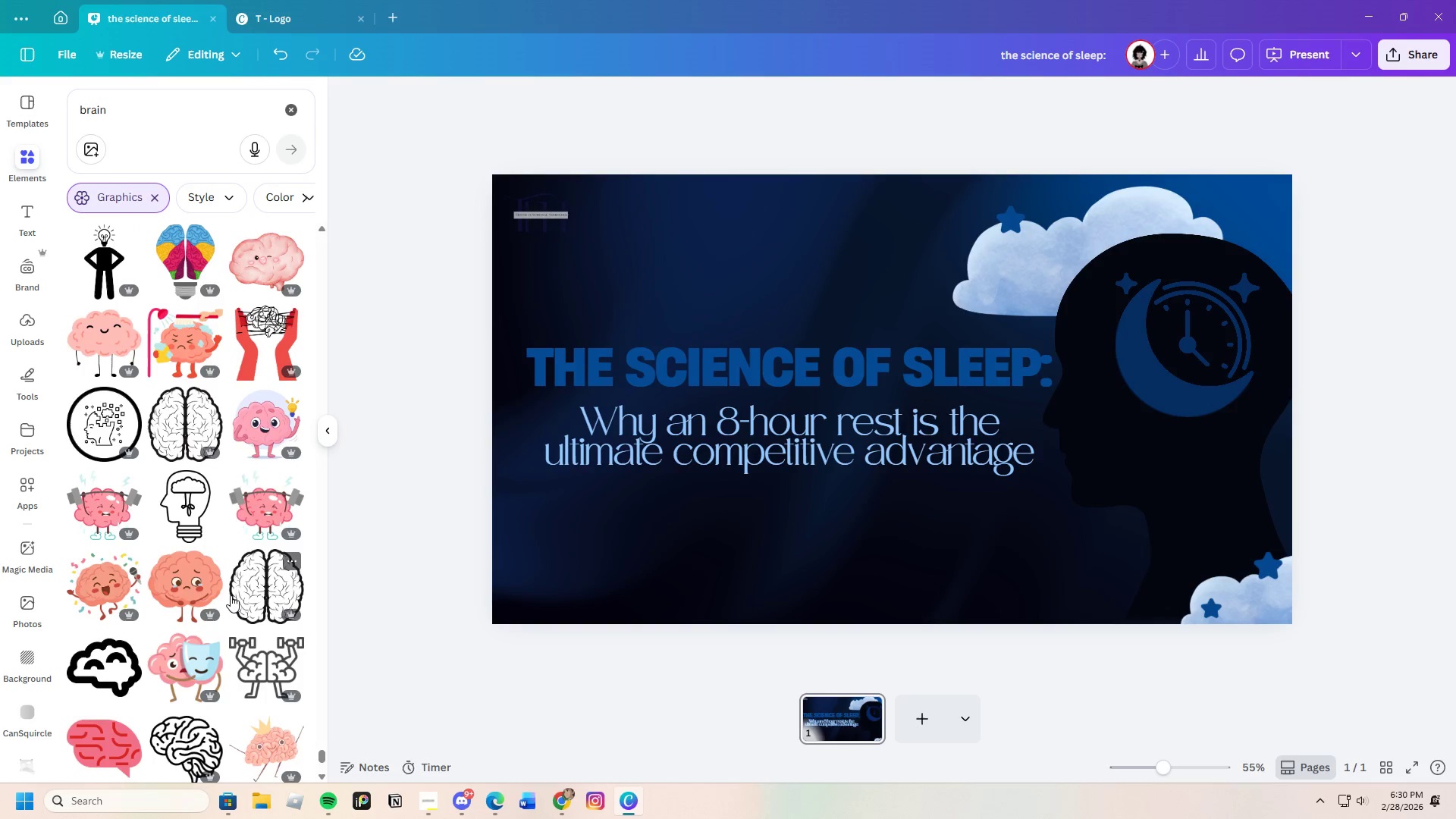 
scroll: coordinate [239, 569], scroll_direction: down, amount: 26.0
 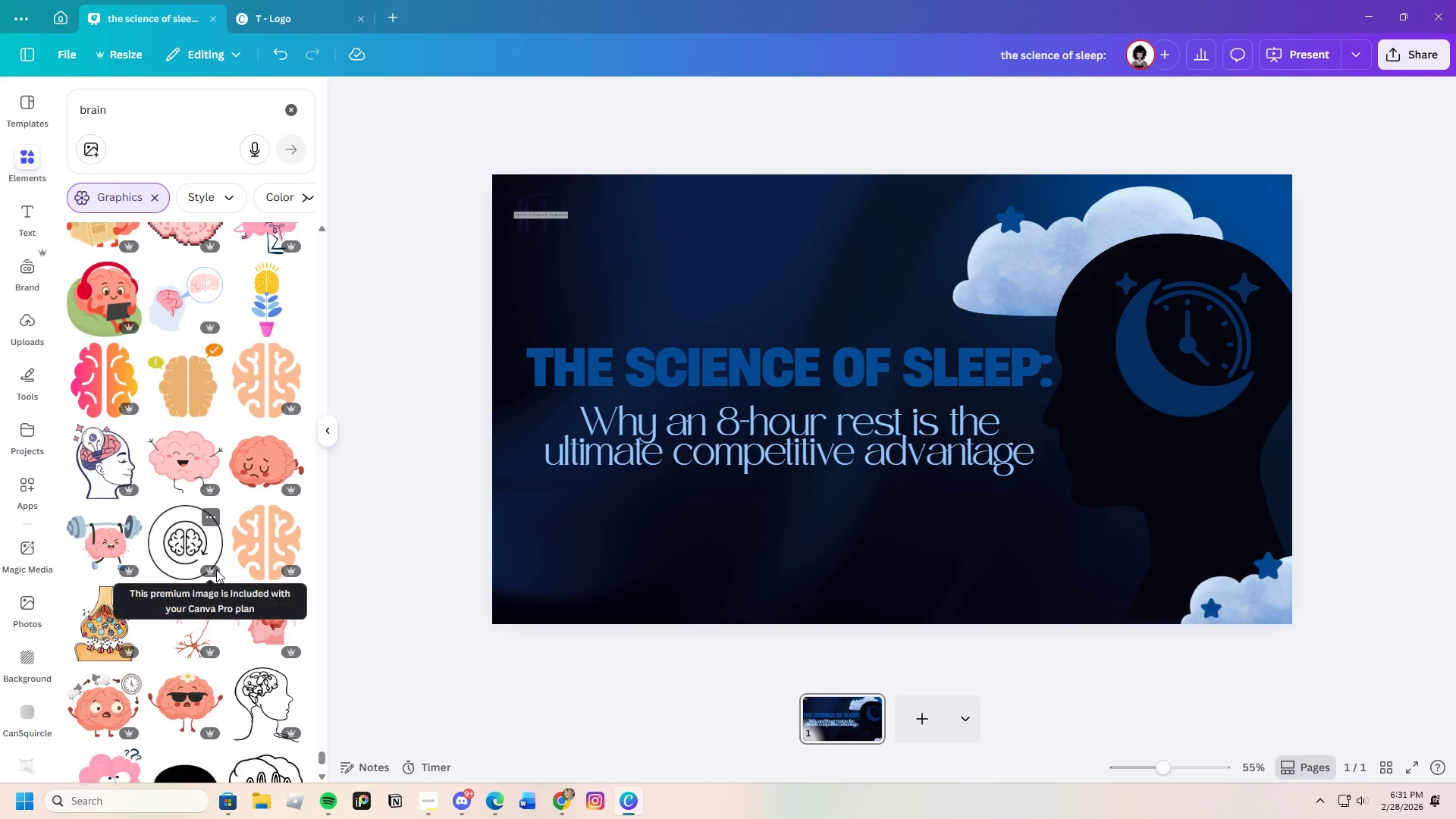 
scroll: coordinate [217, 482], scroll_direction: down, amount: 19.0
 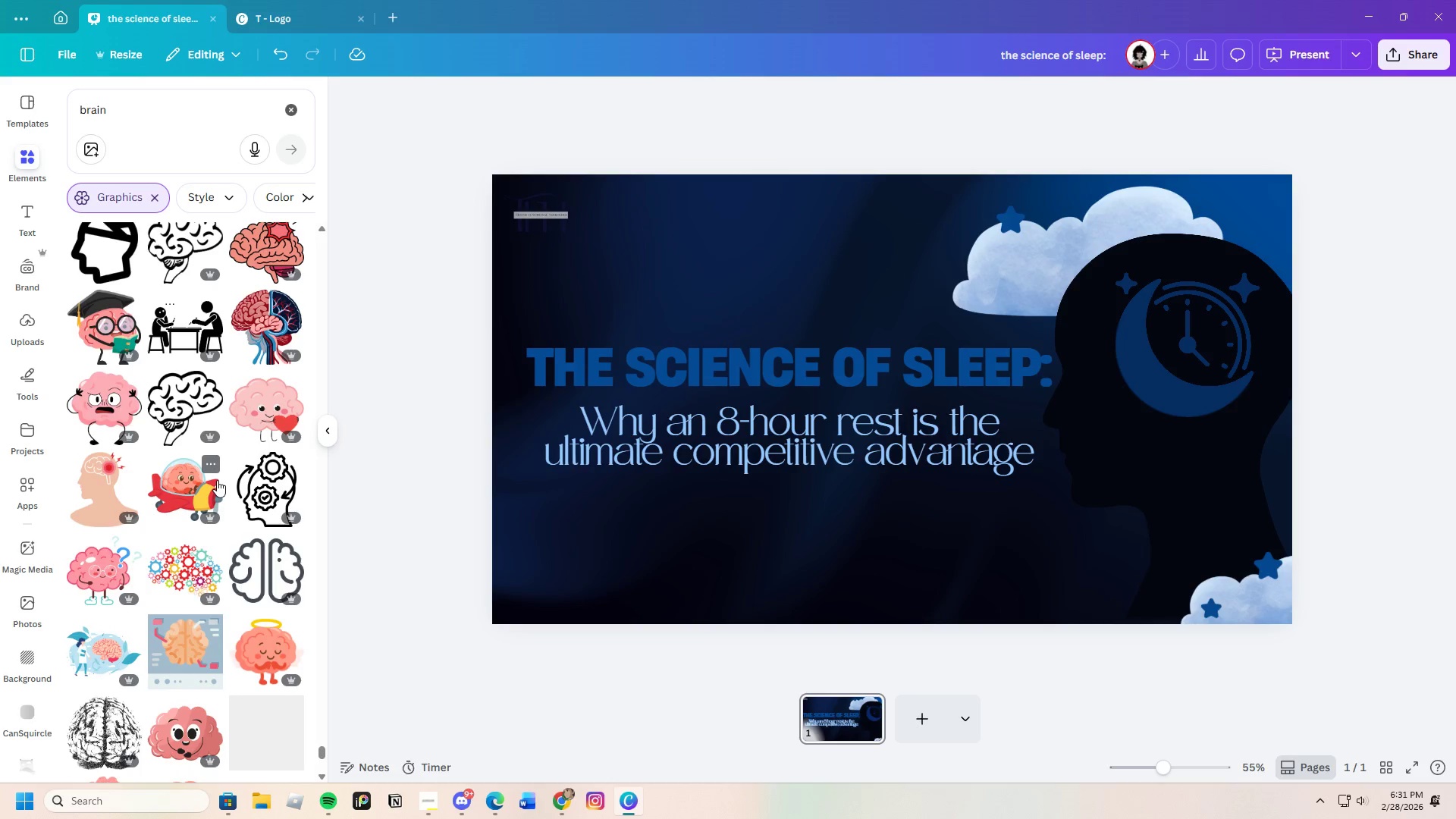 
scroll: coordinate [202, 452], scroll_direction: down, amount: 23.0
 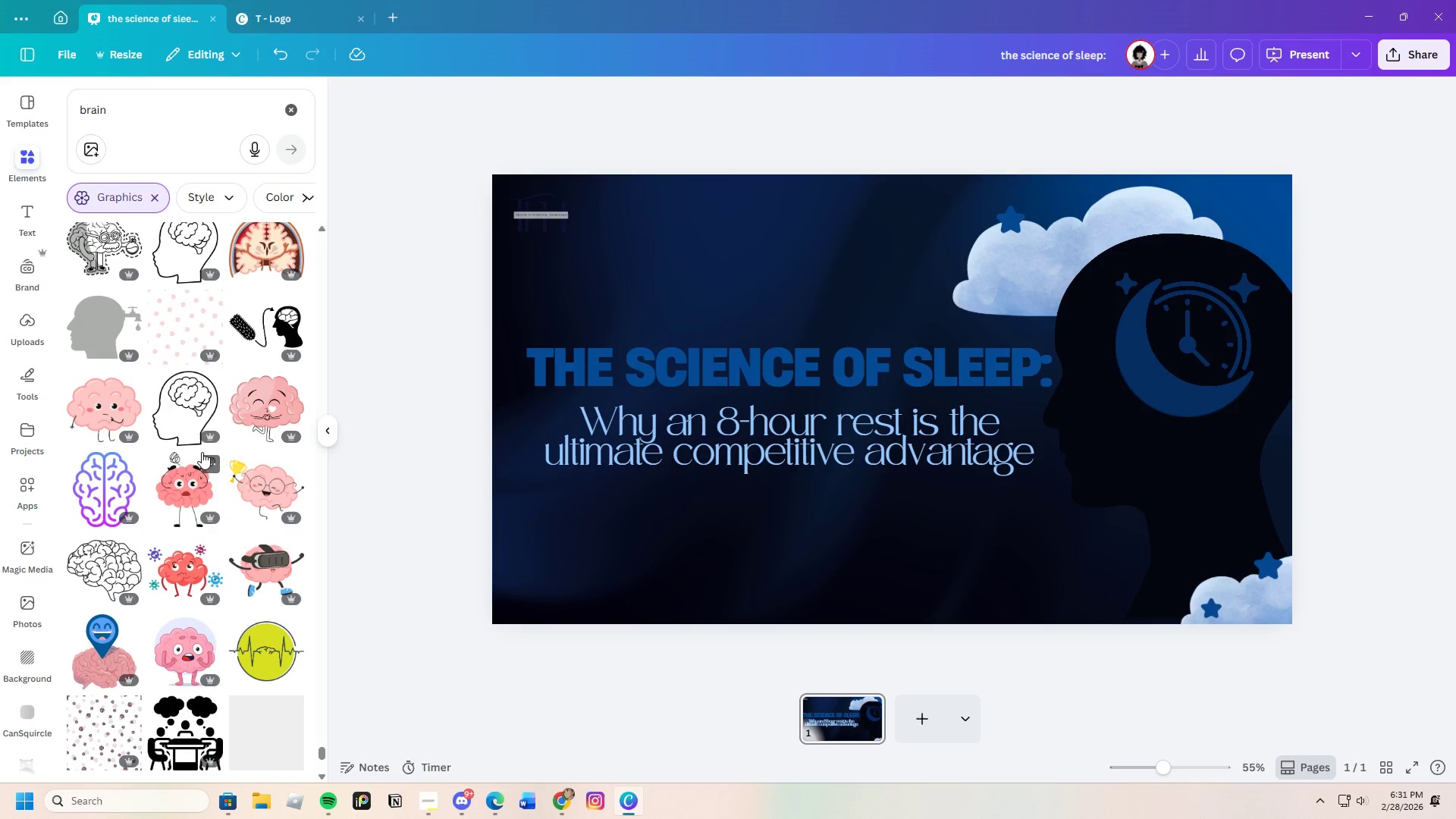 
scroll: coordinate [146, 342], scroll_direction: down, amount: 11.0
 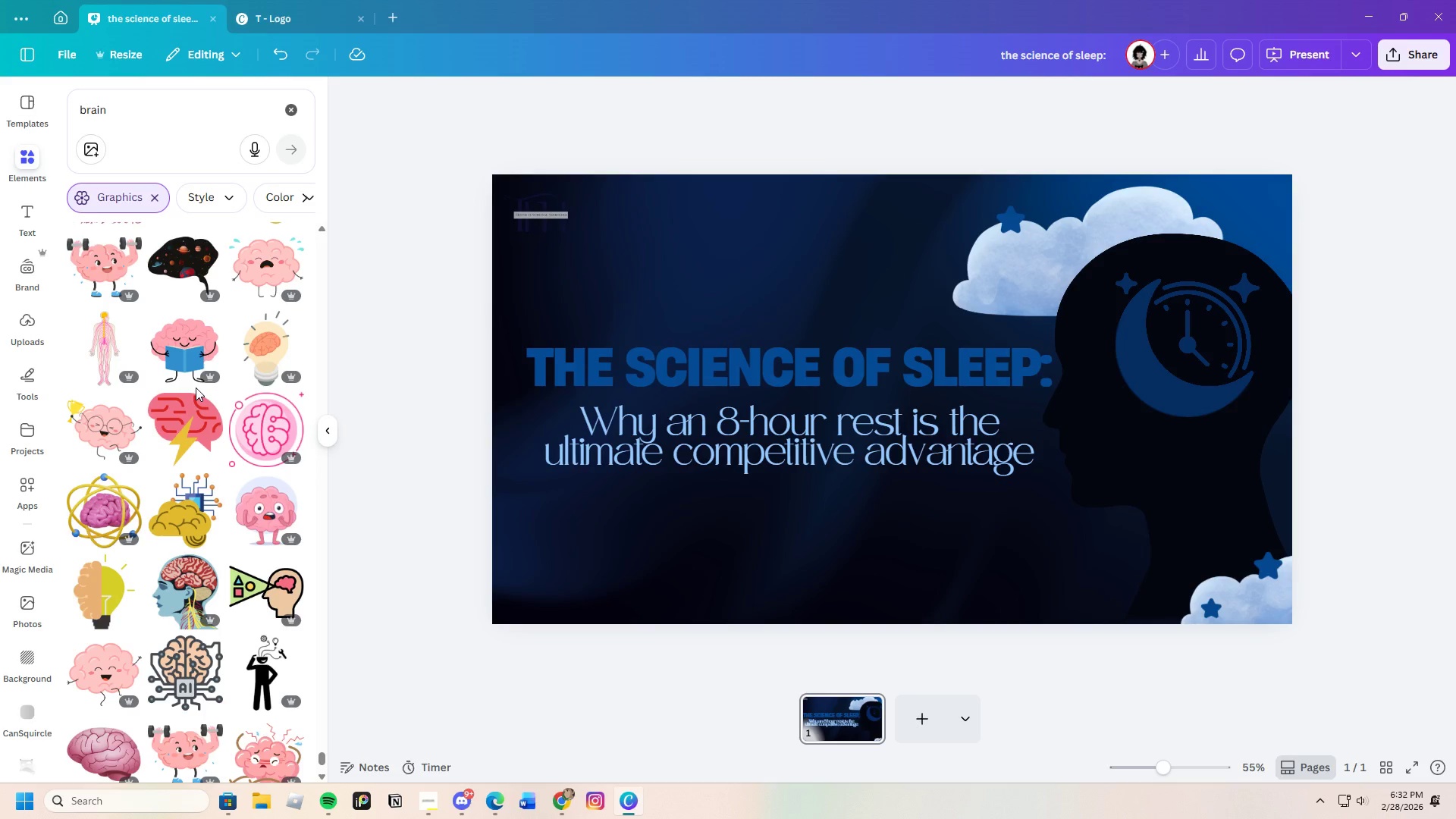 
wait(59.92)
 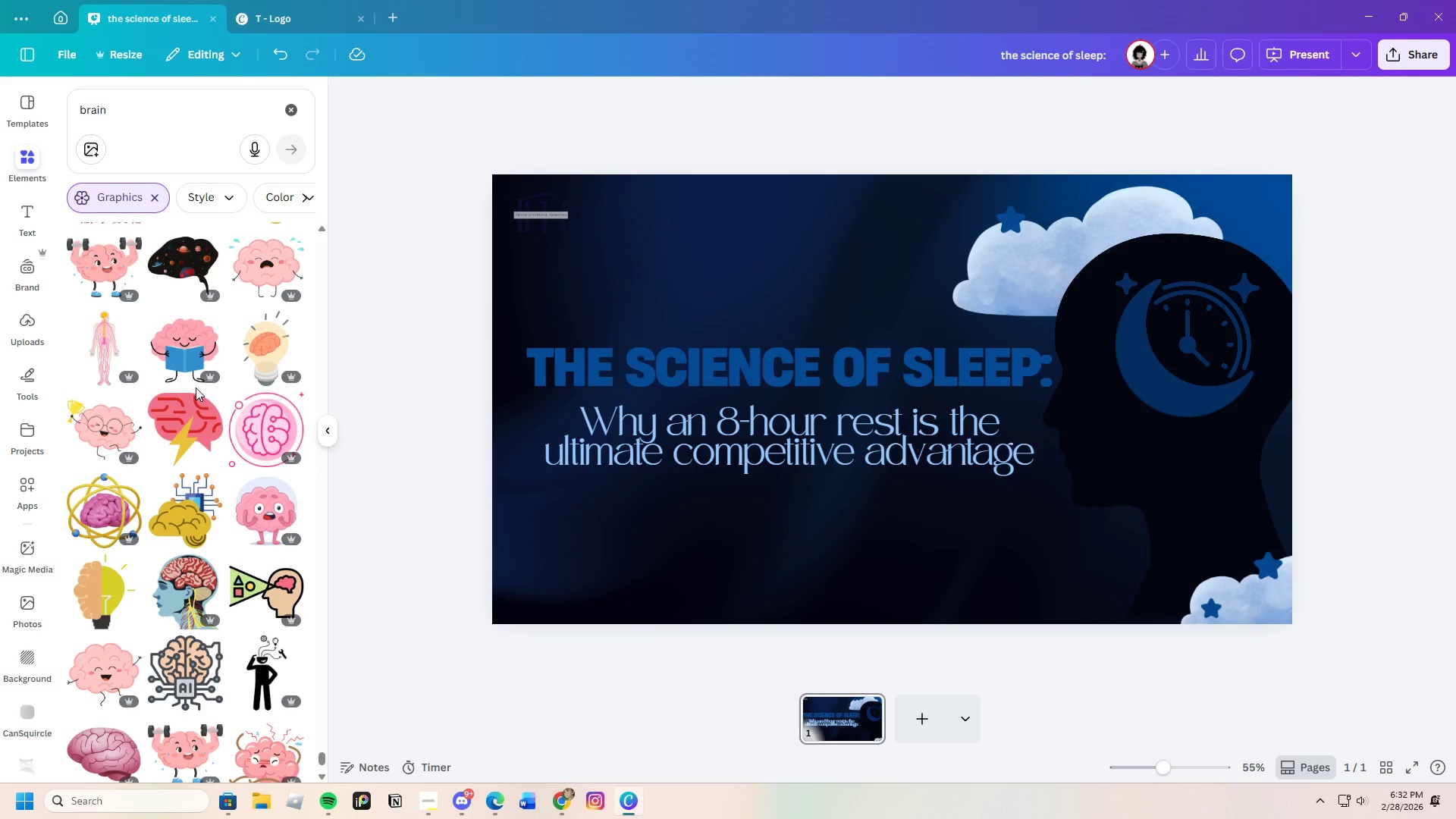 
left_click([633, 370])
 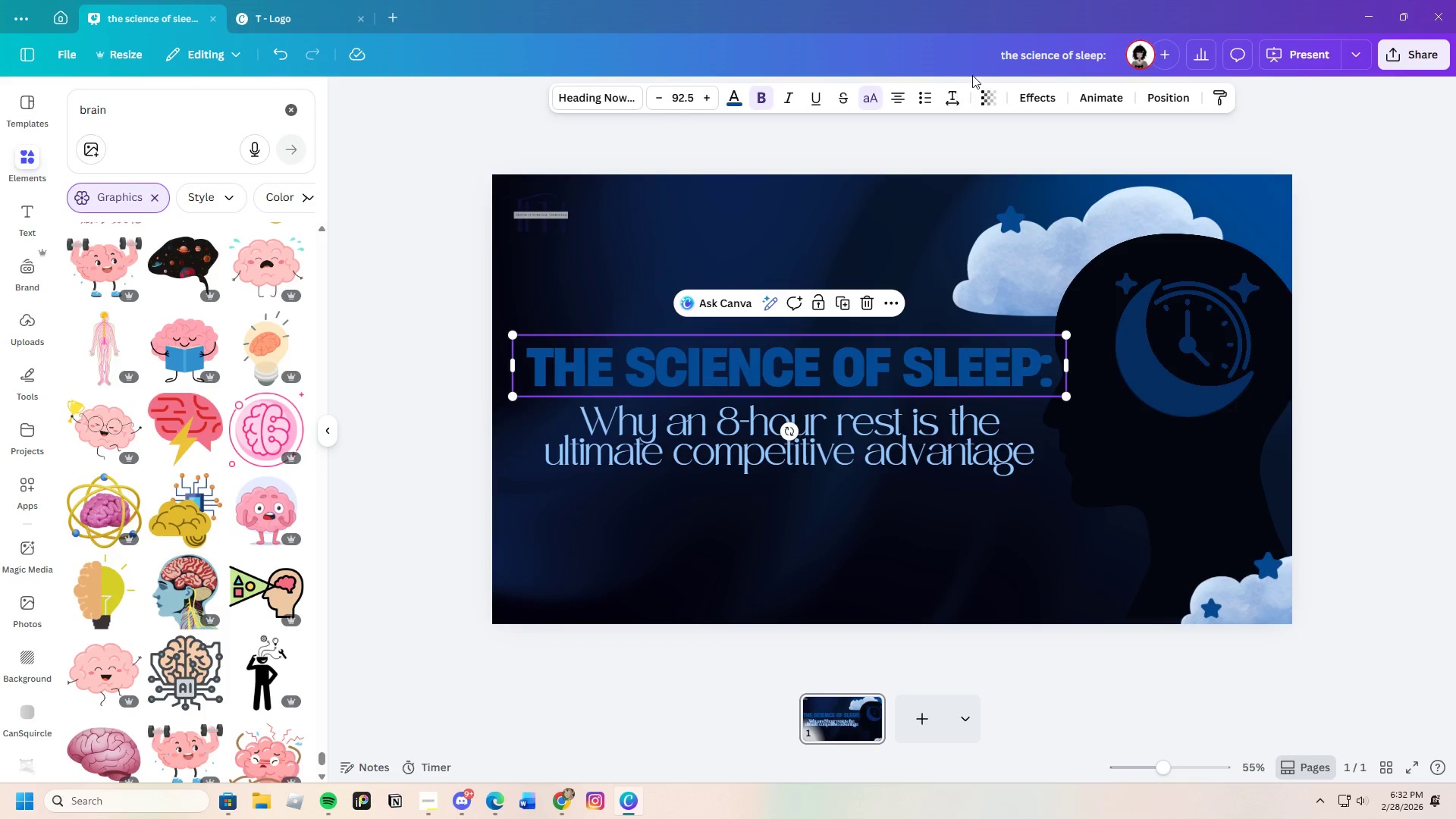 
left_click([1028, 97])
 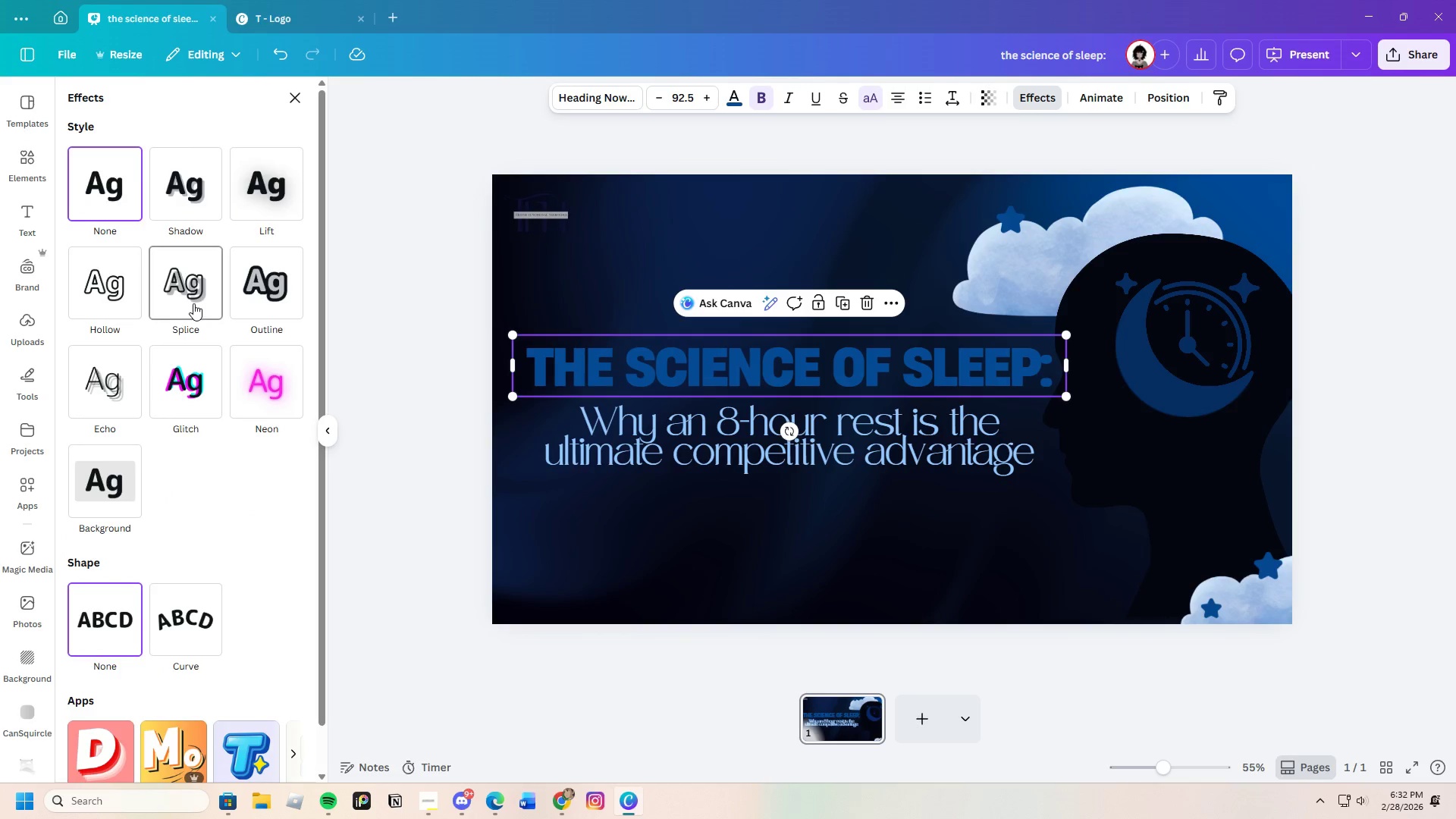 
left_click([184, 289])
 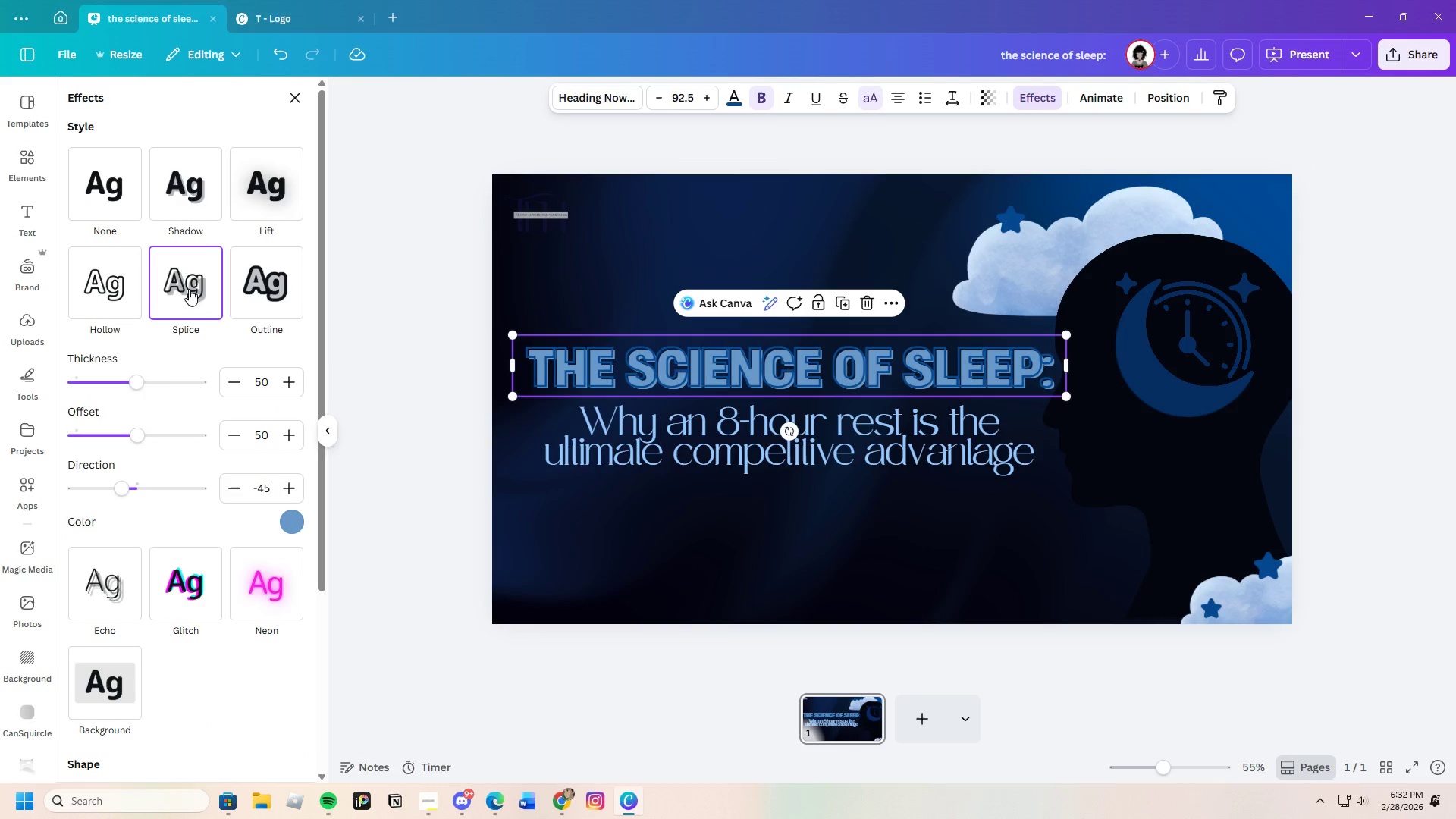 
mouse_move([214, 197])
 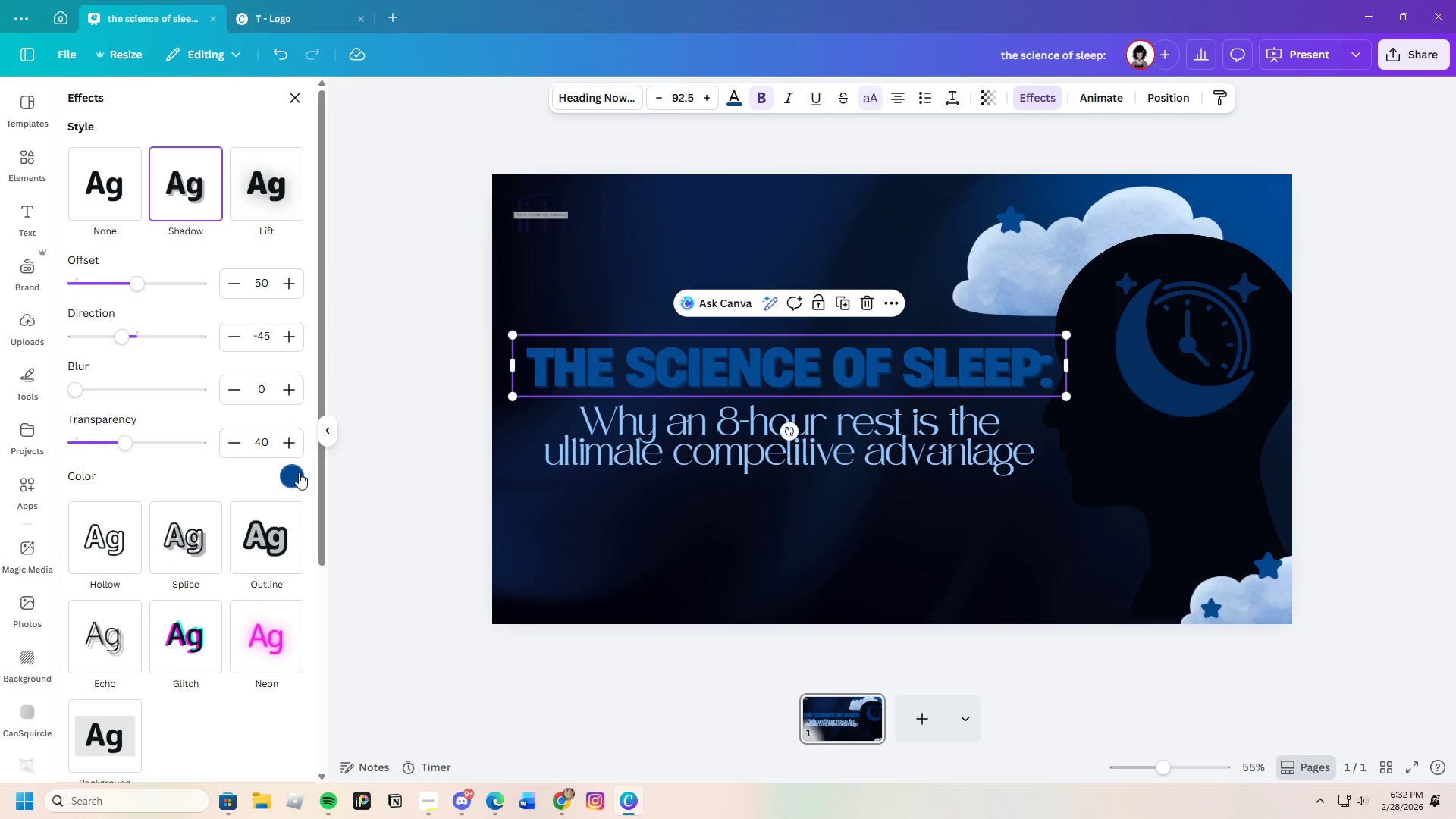 
left_click([299, 472])
 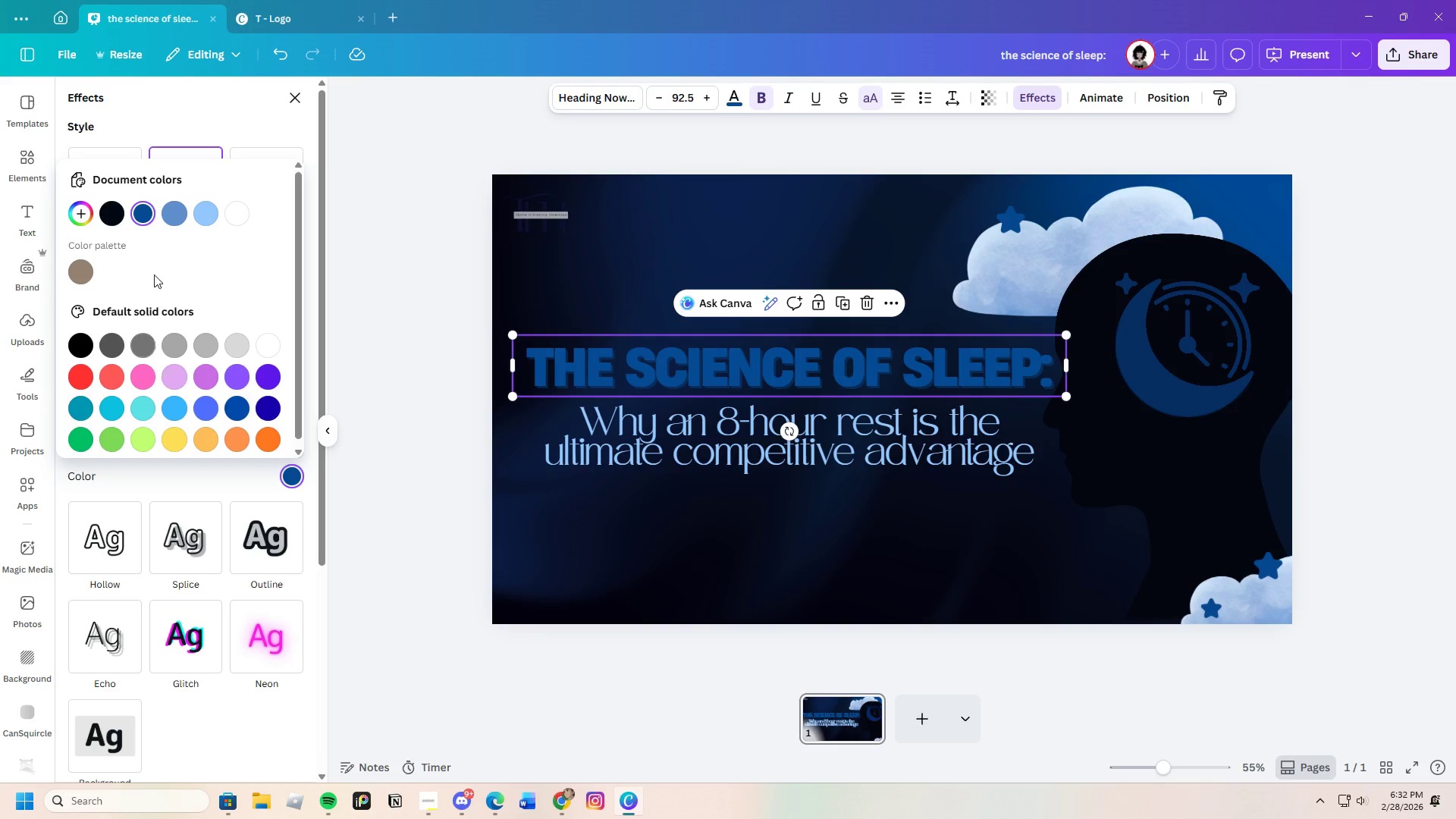 
mouse_move([206, 215])
 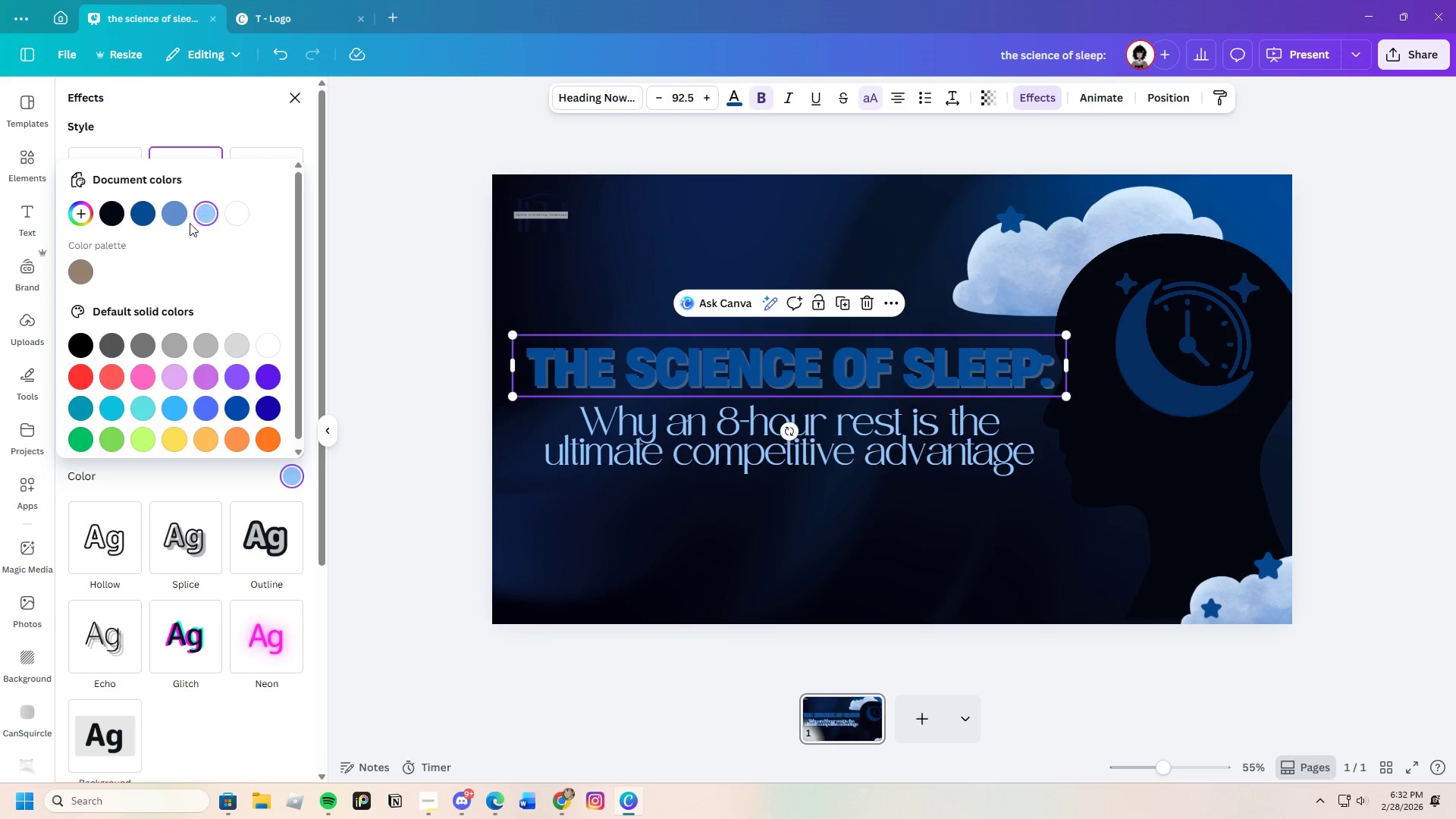 
left_click([178, 218])
 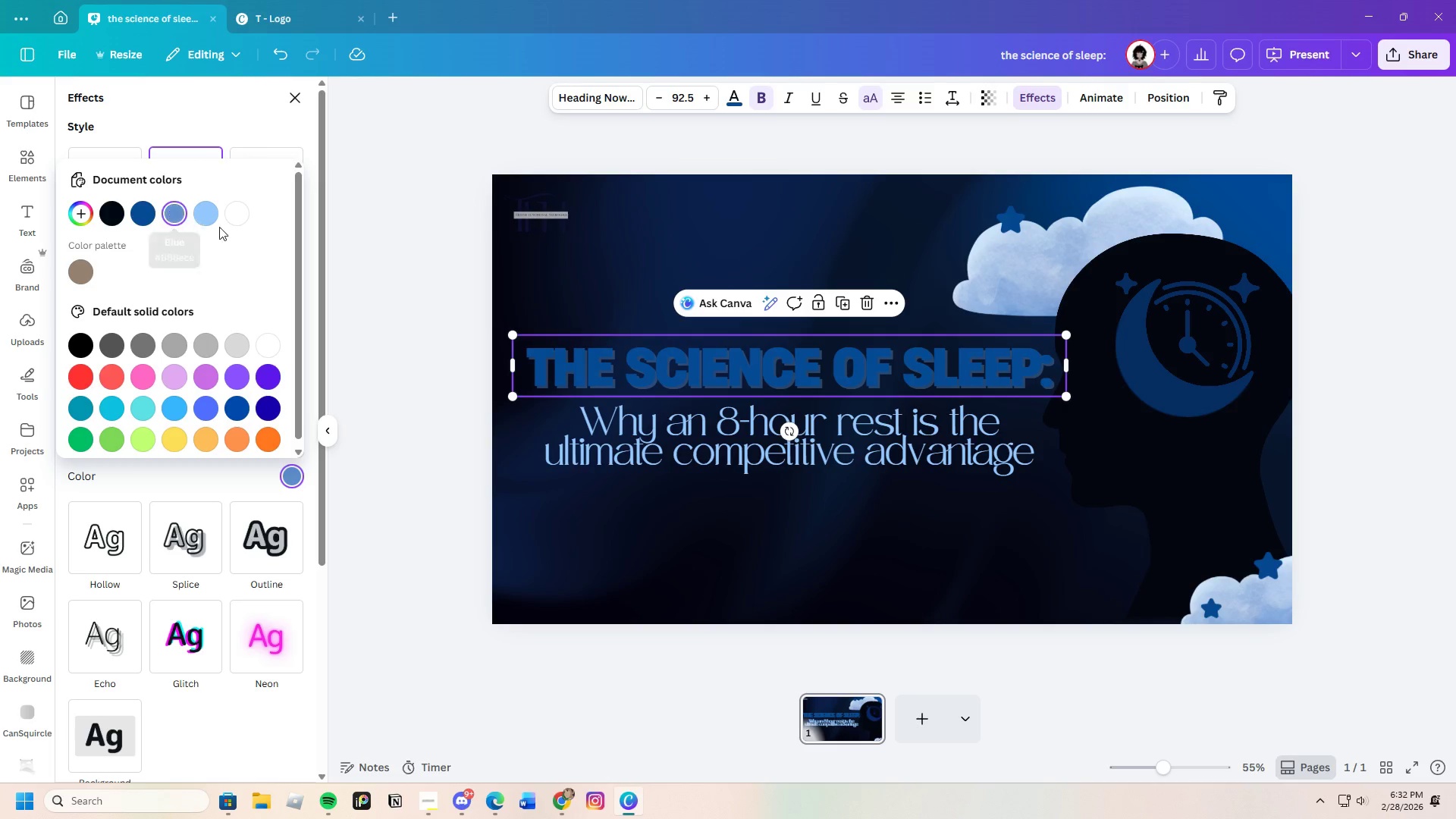 
left_click([237, 221])
 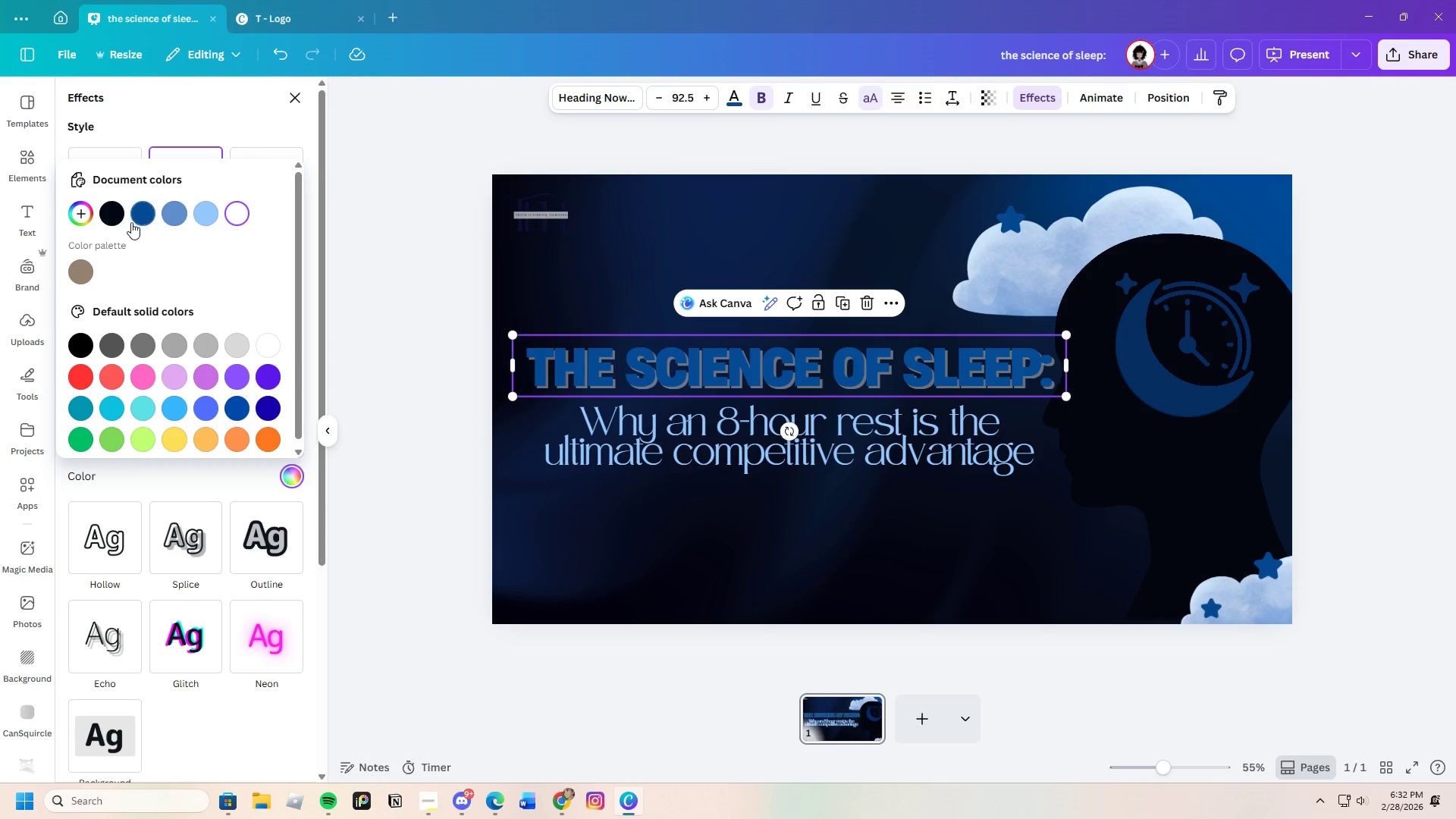 
left_click([110, 221])
 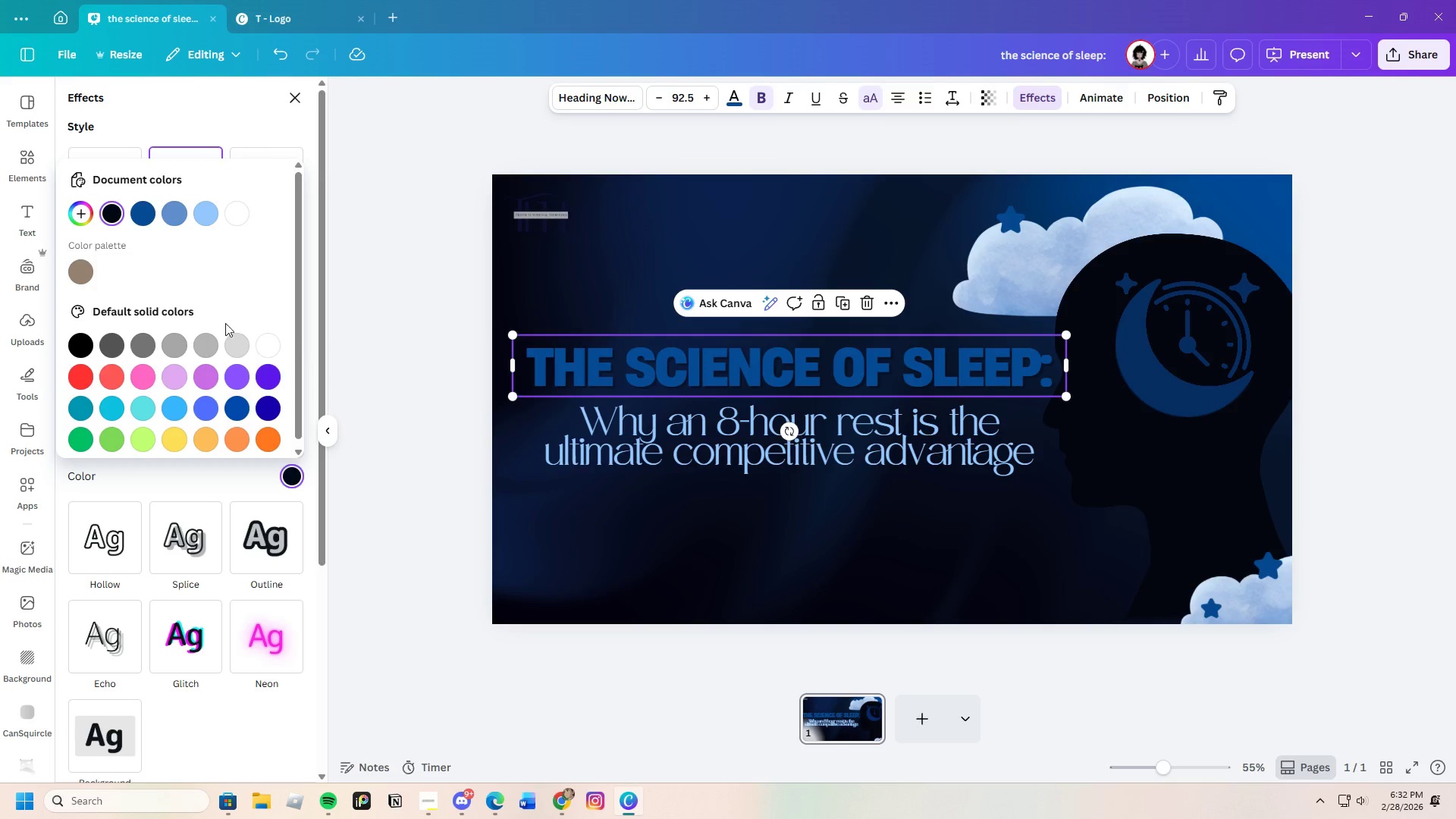 
left_click([349, 350])
 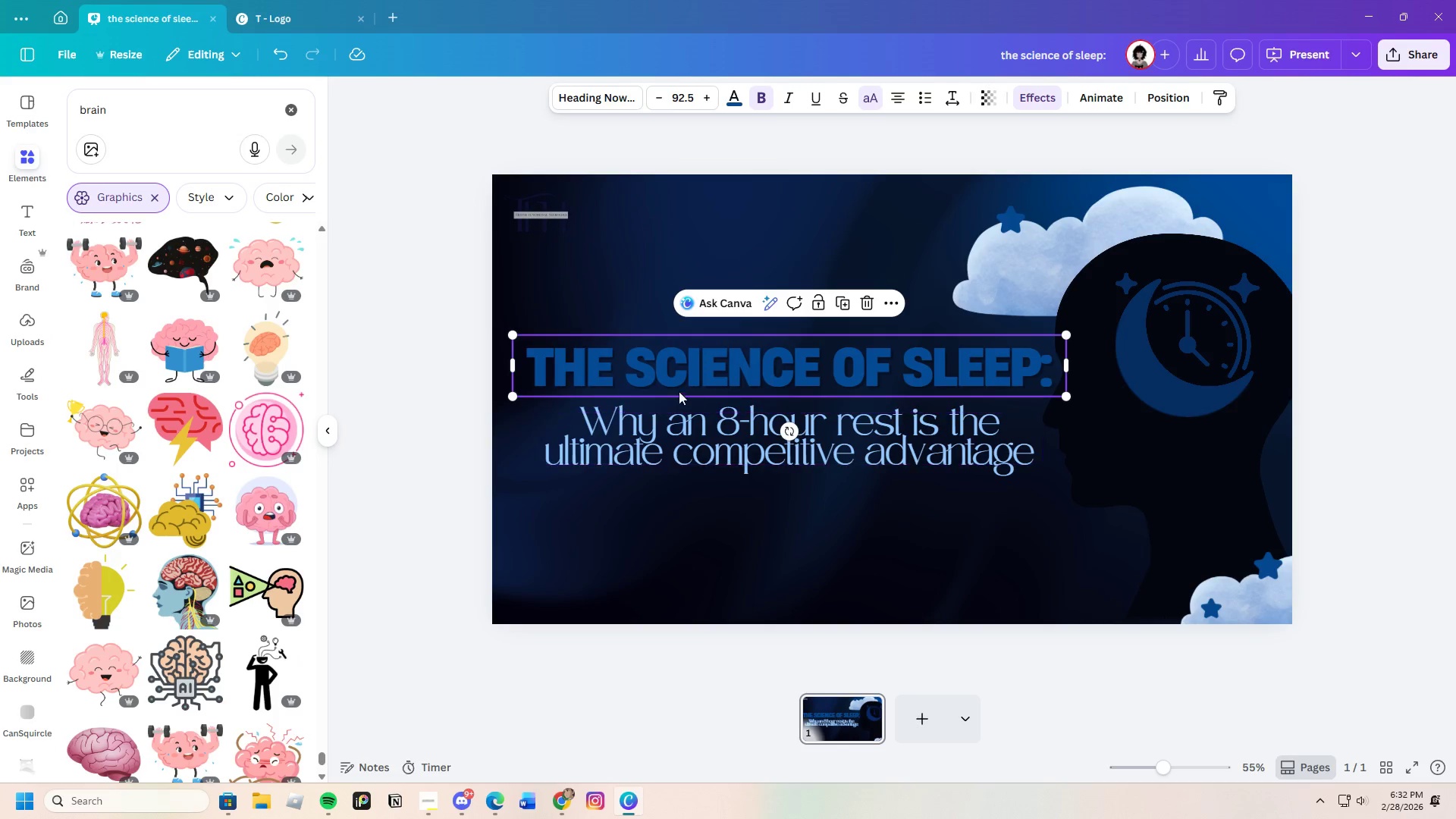 
left_click([673, 385])
 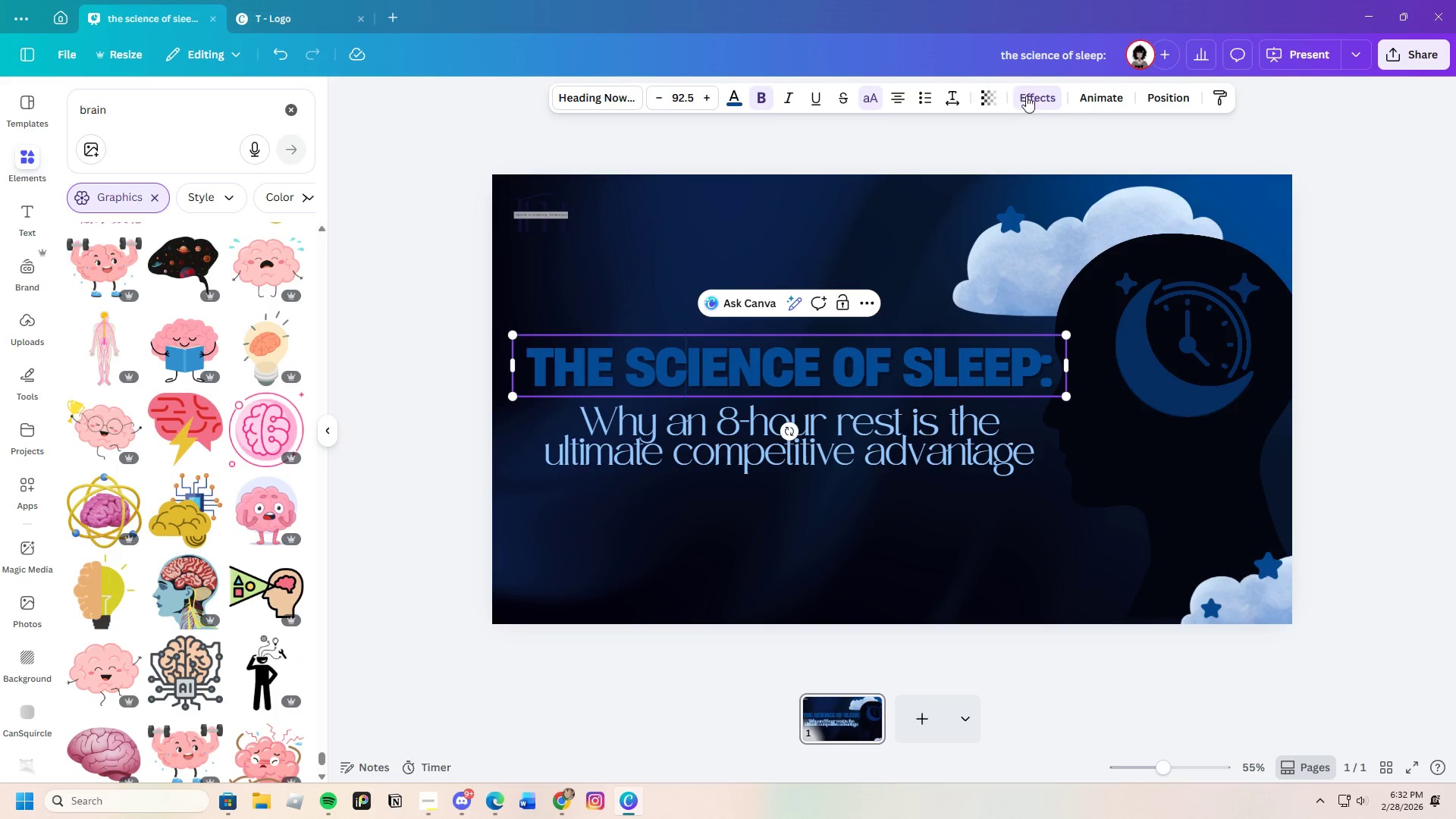 
left_click([1032, 94])
 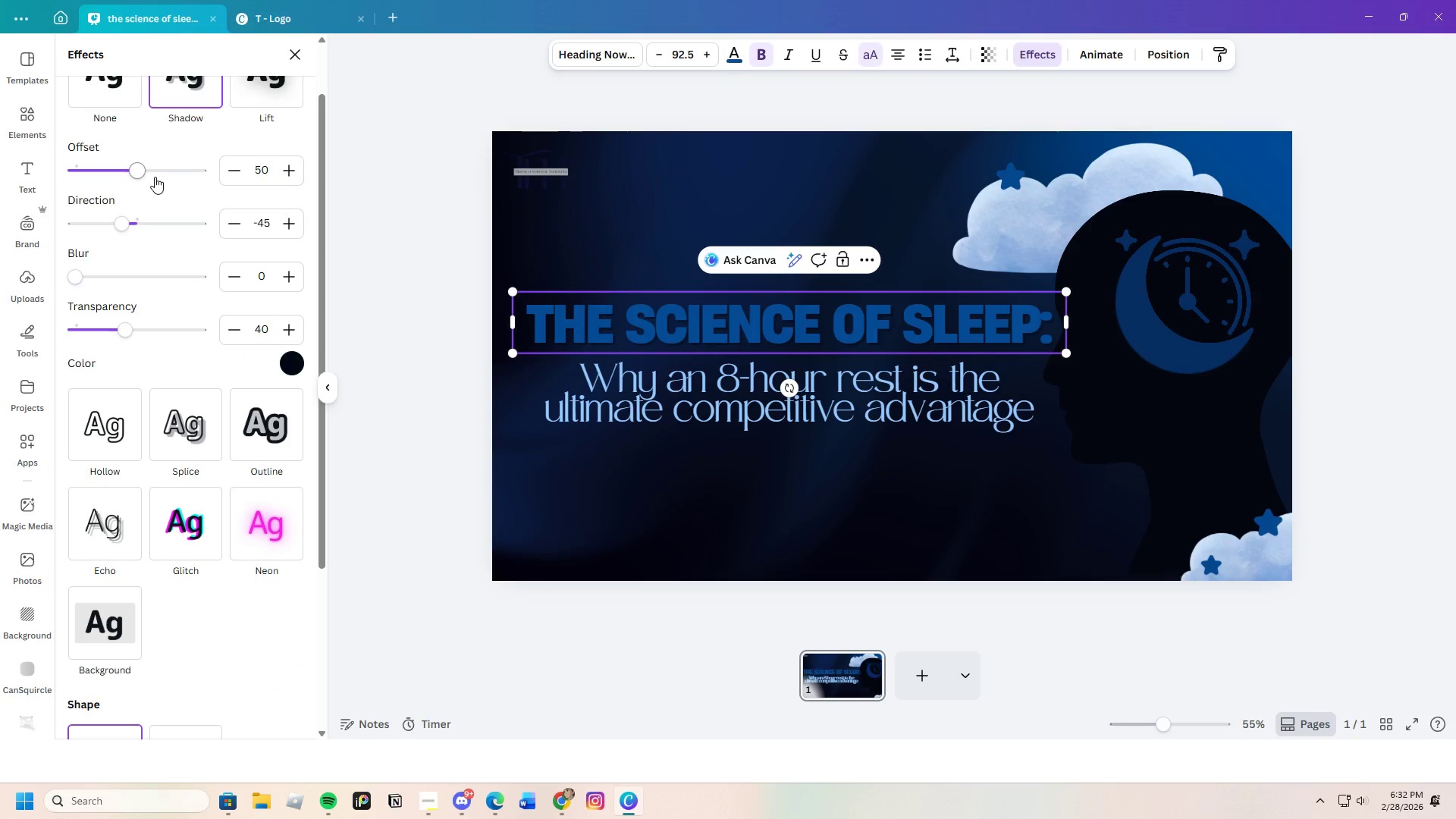 
left_click_drag(start_coordinate=[127, 223], to_coordinate=[115, 220])
 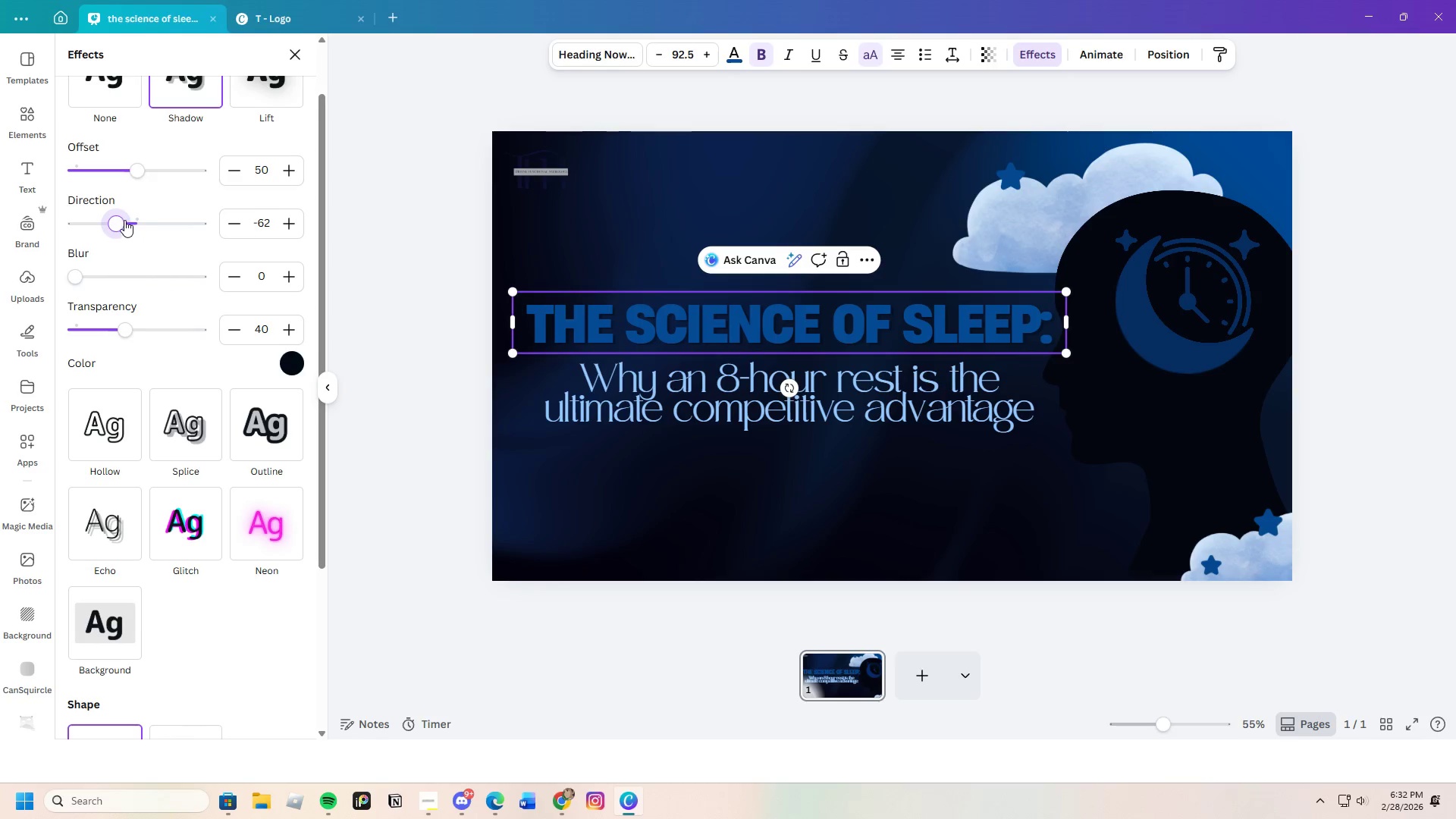 
left_click_drag(start_coordinate=[124, 220], to_coordinate=[148, 223])
 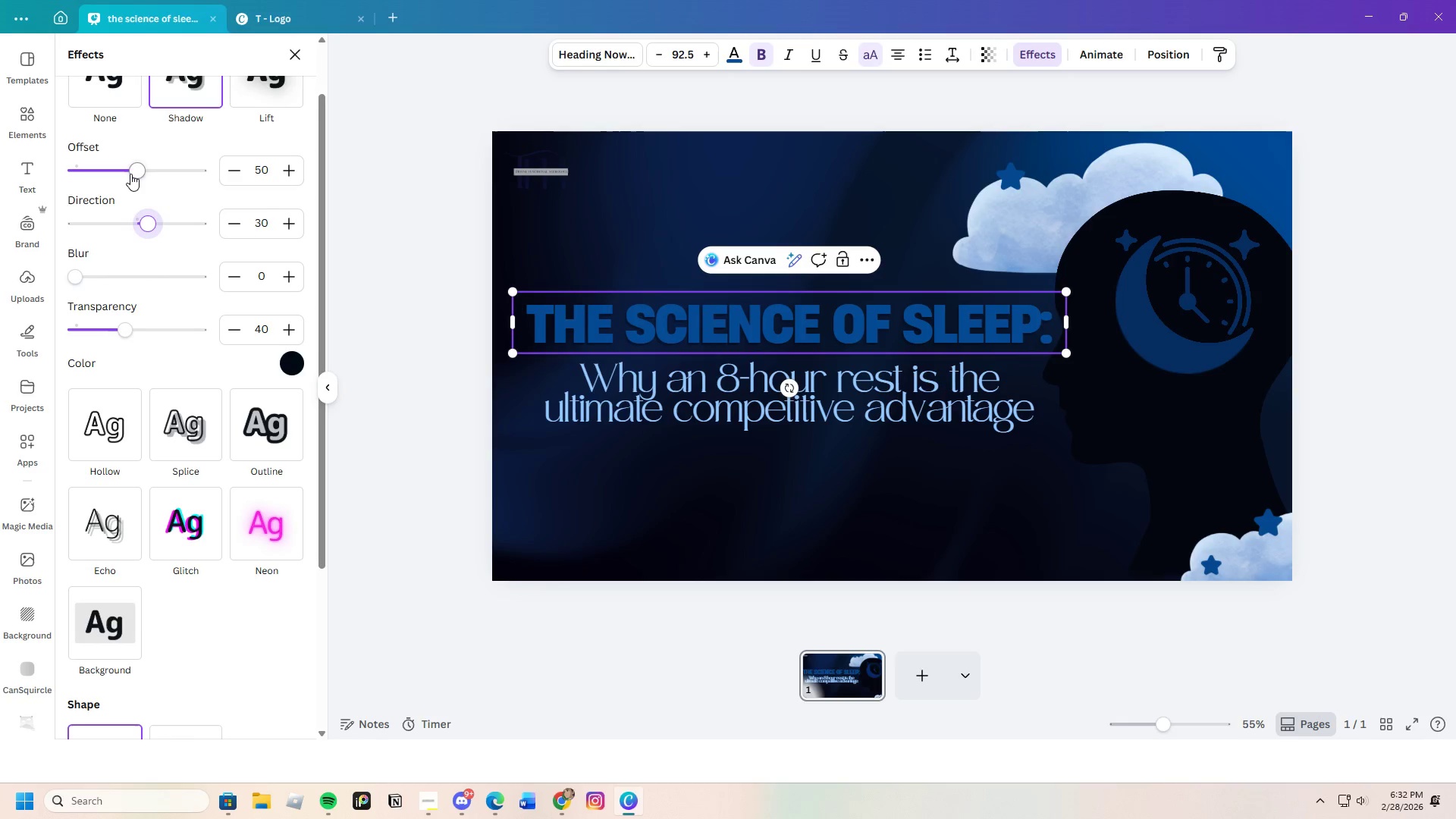 
left_click_drag(start_coordinate=[130, 174], to_coordinate=[221, 193])
 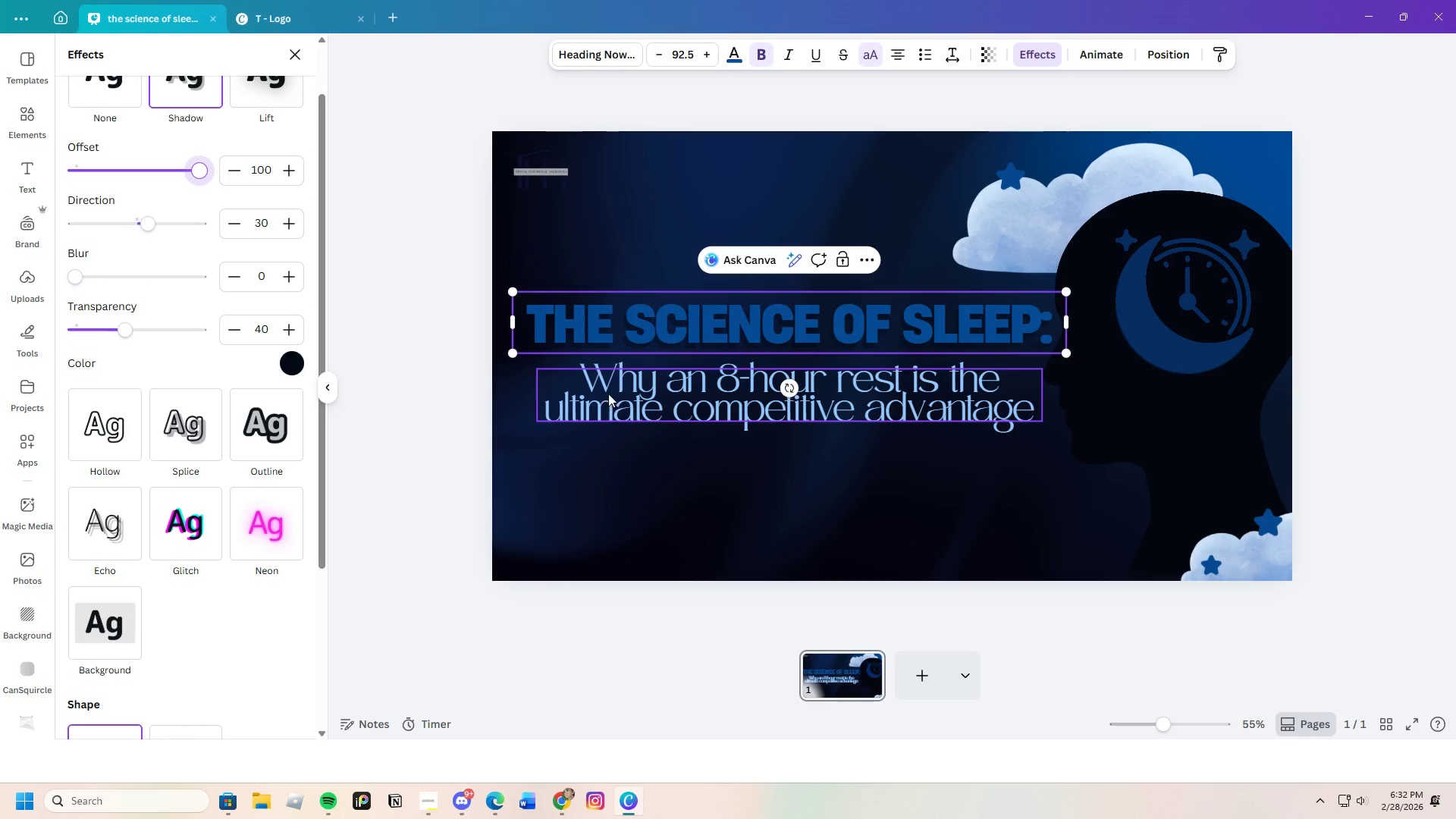 
scroll: coordinate [366, 304], scroll_direction: up, amount: 2.0
 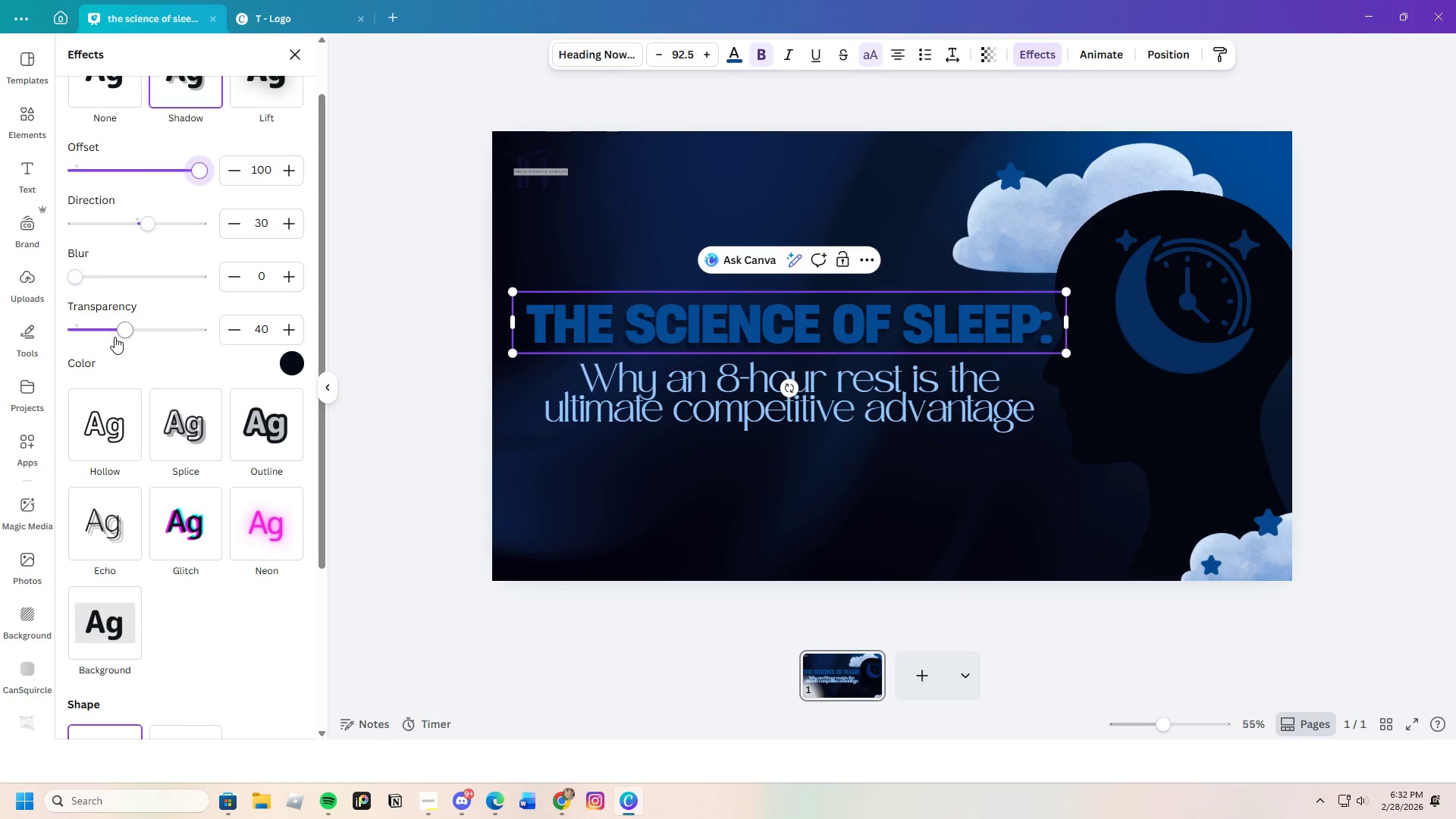 
left_click_drag(start_coordinate=[140, 334], to_coordinate=[204, 334])
 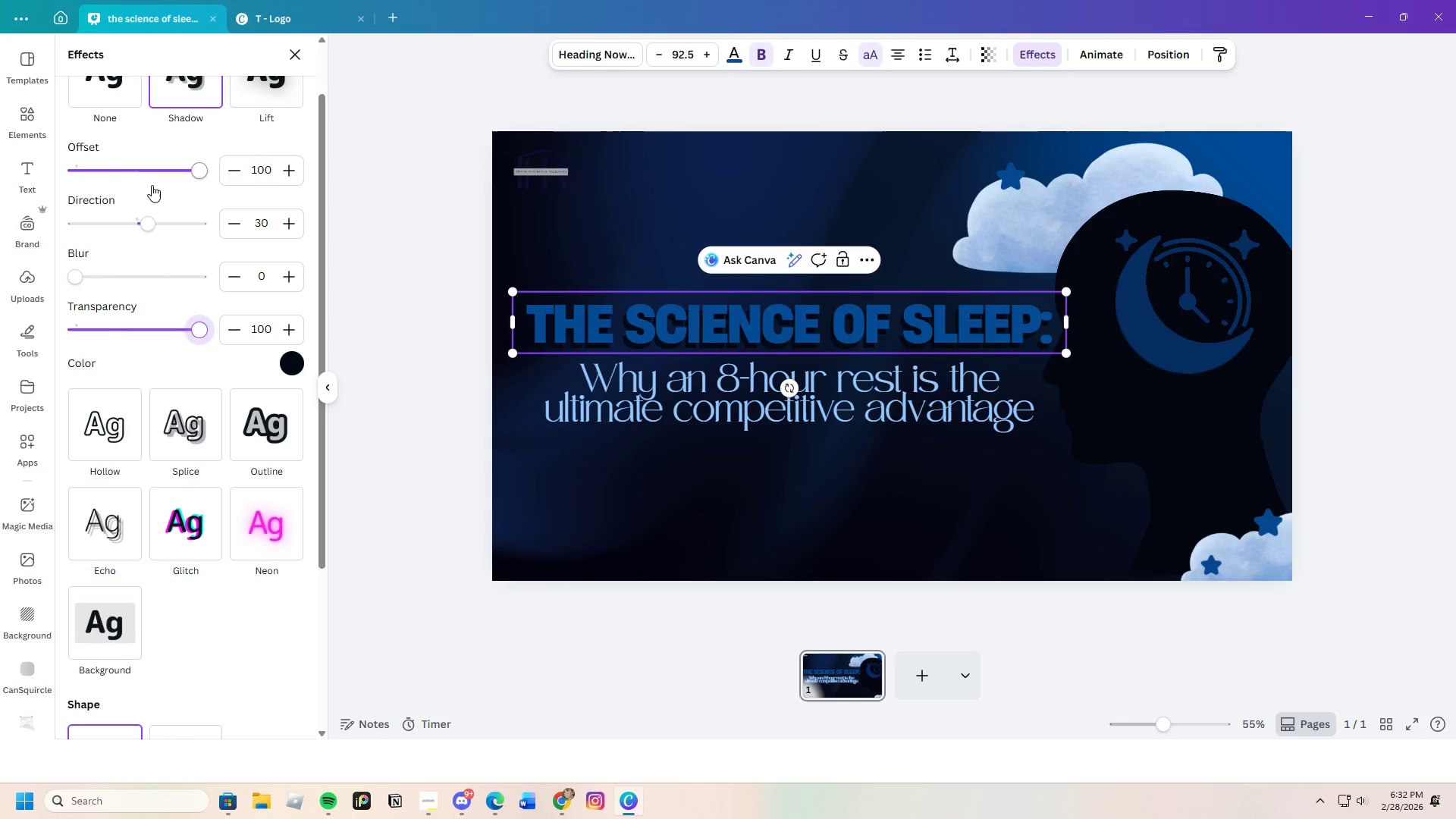 
left_click_drag(start_coordinate=[152, 185], to_coordinate=[158, 187])
 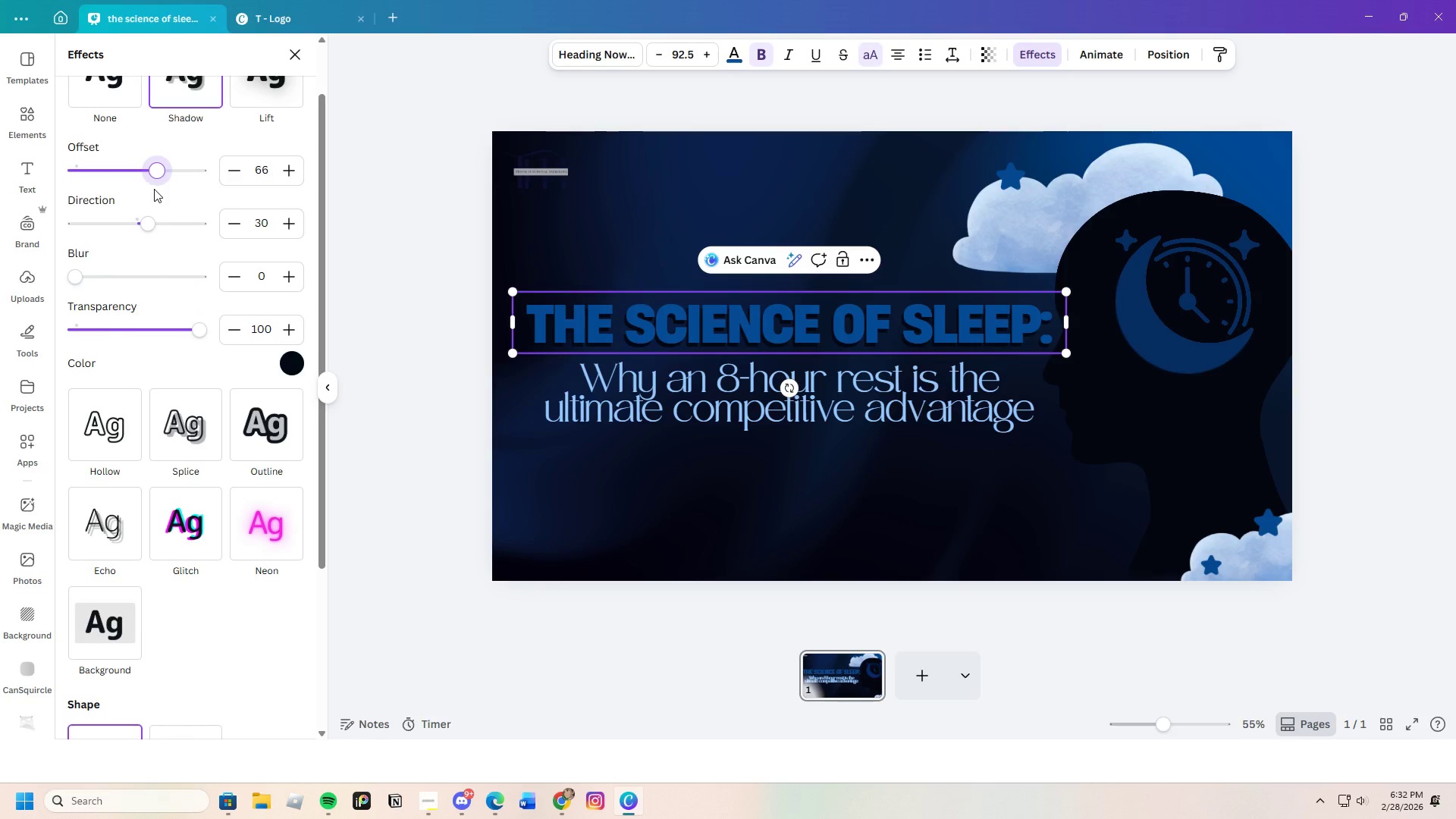 
left_click_drag(start_coordinate=[161, 186], to_coordinate=[228, 184])
 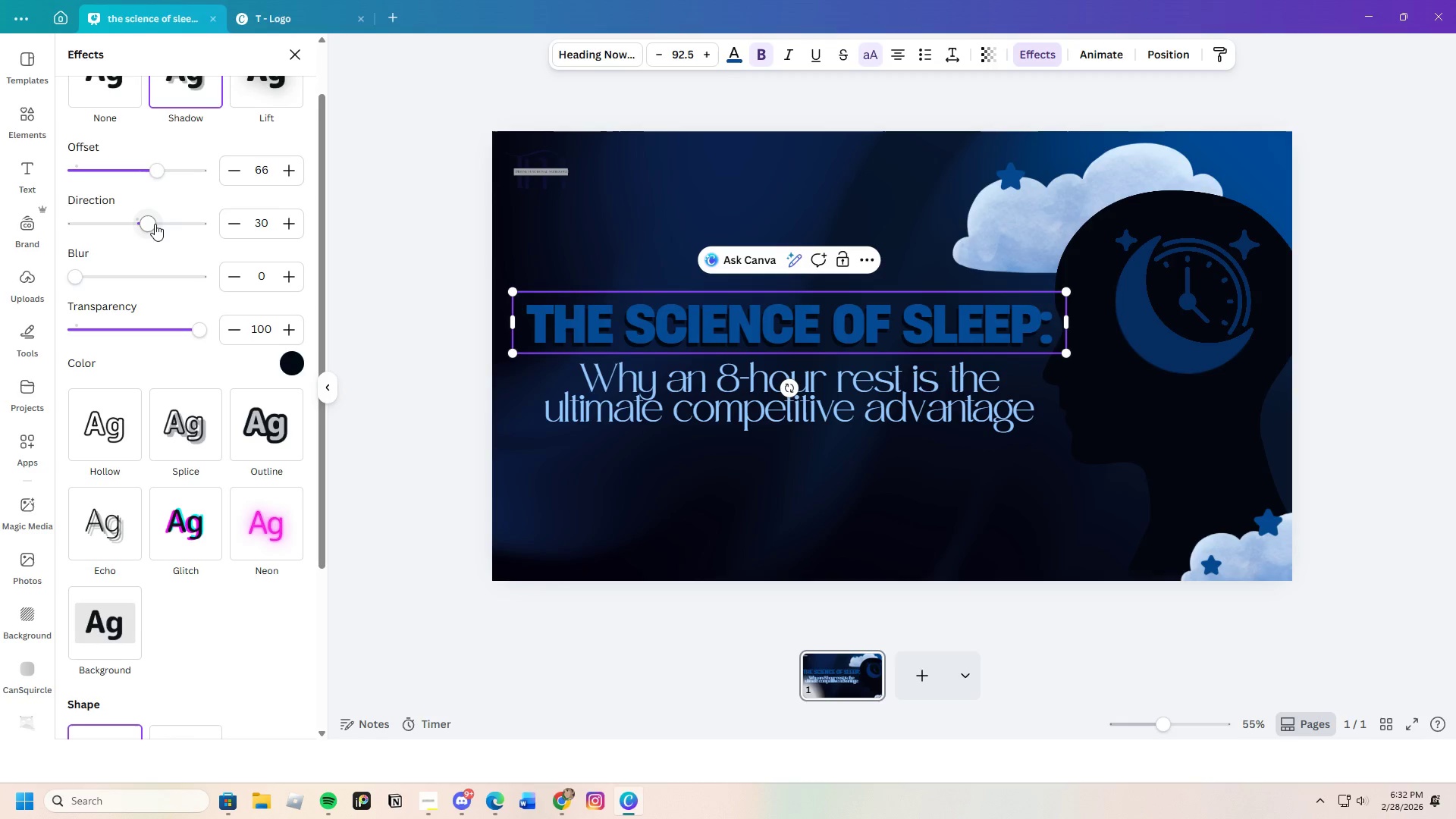 
left_click_drag(start_coordinate=[155, 224], to_coordinate=[127, 215])
 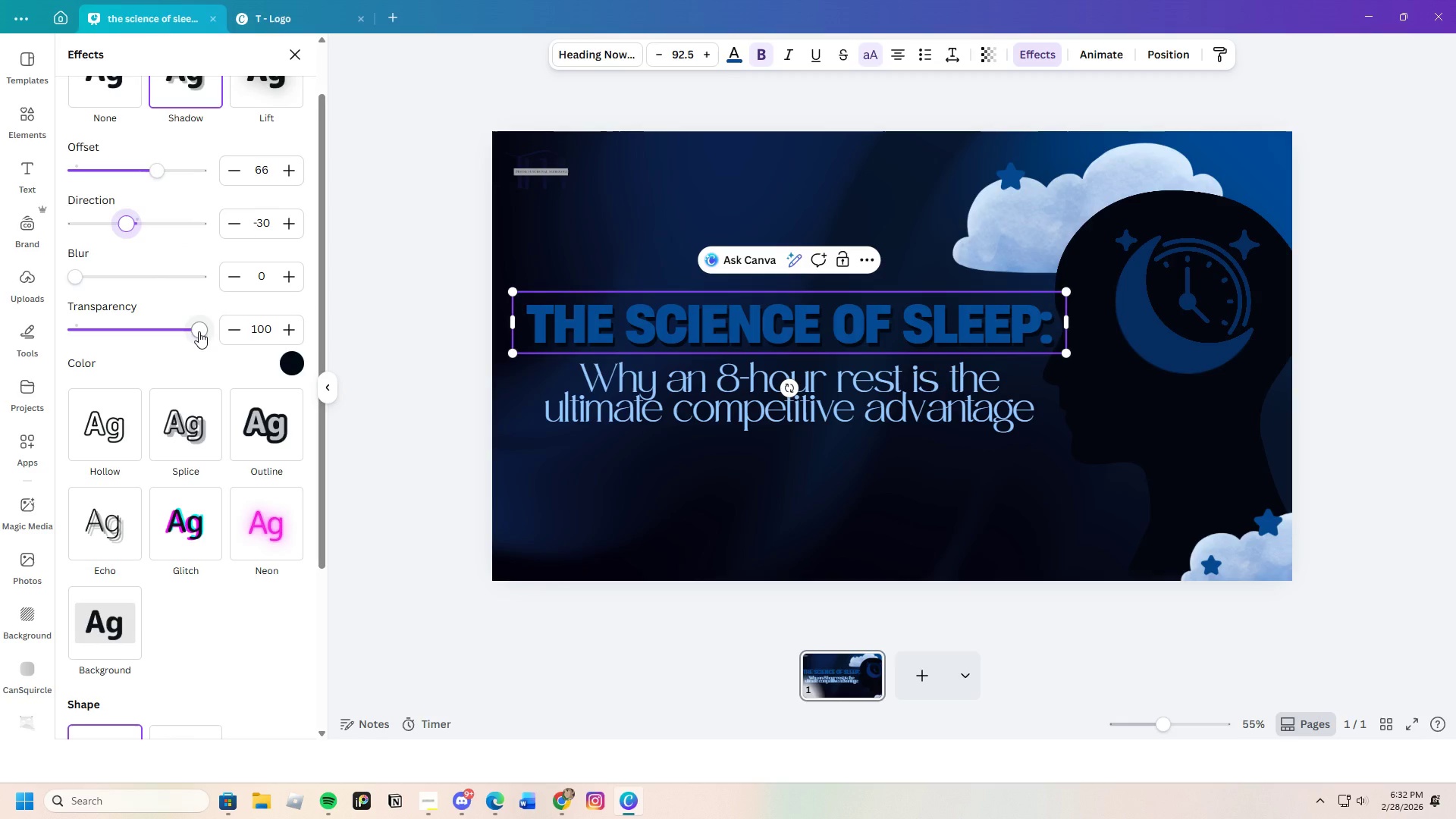 
wait(8.38)
 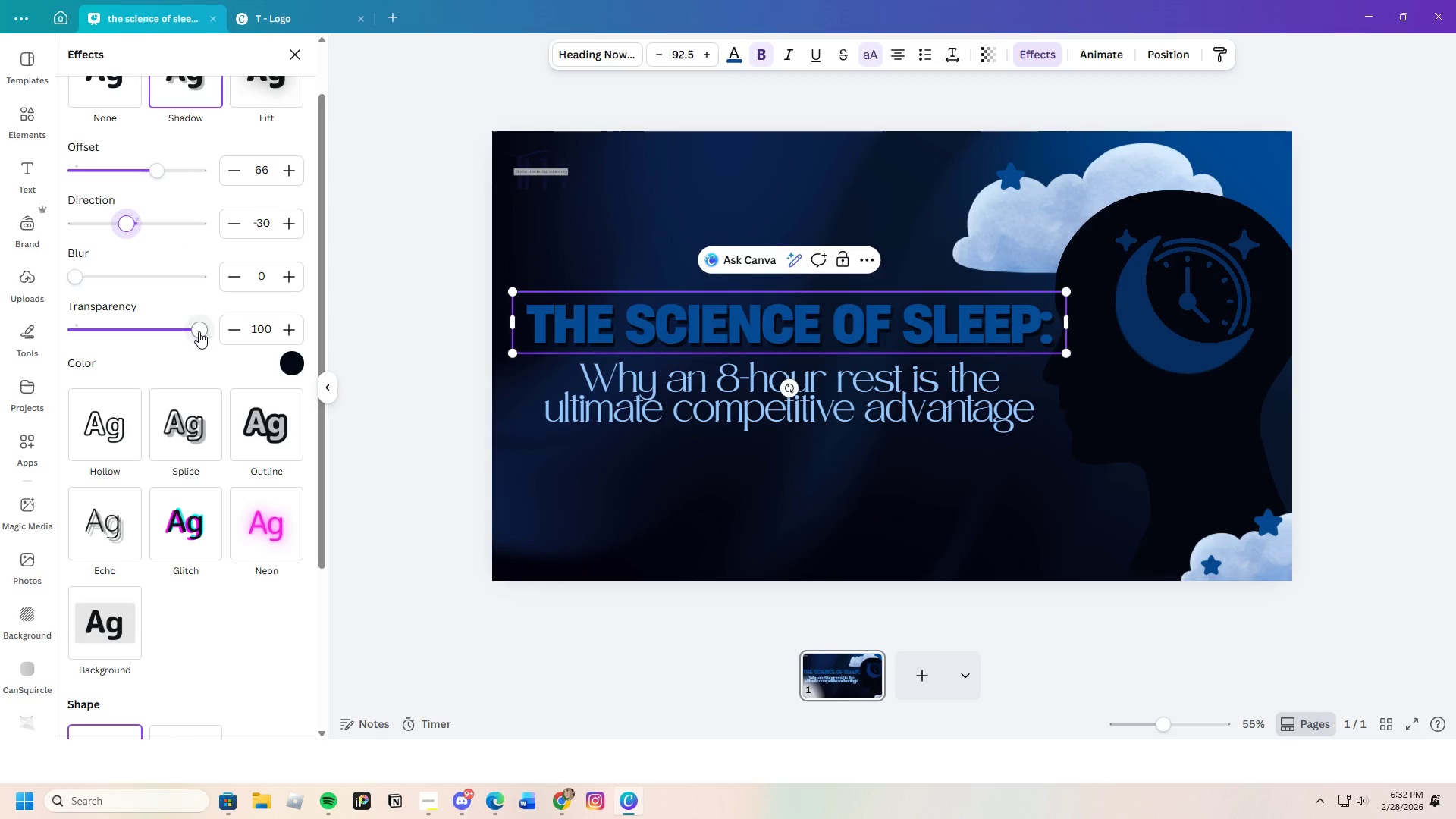 
double_click([1380, 466])
 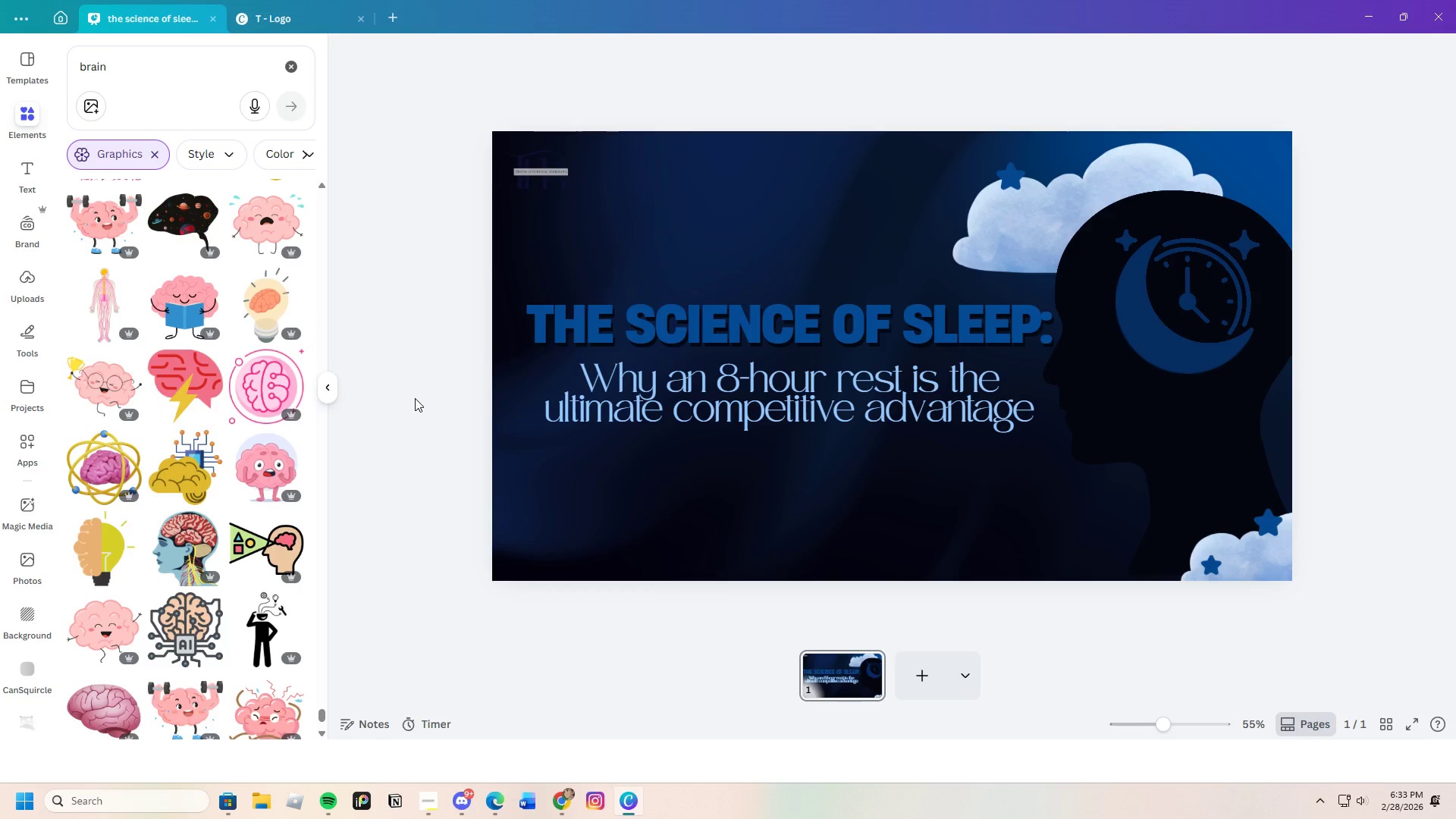 
wait(5.81)
 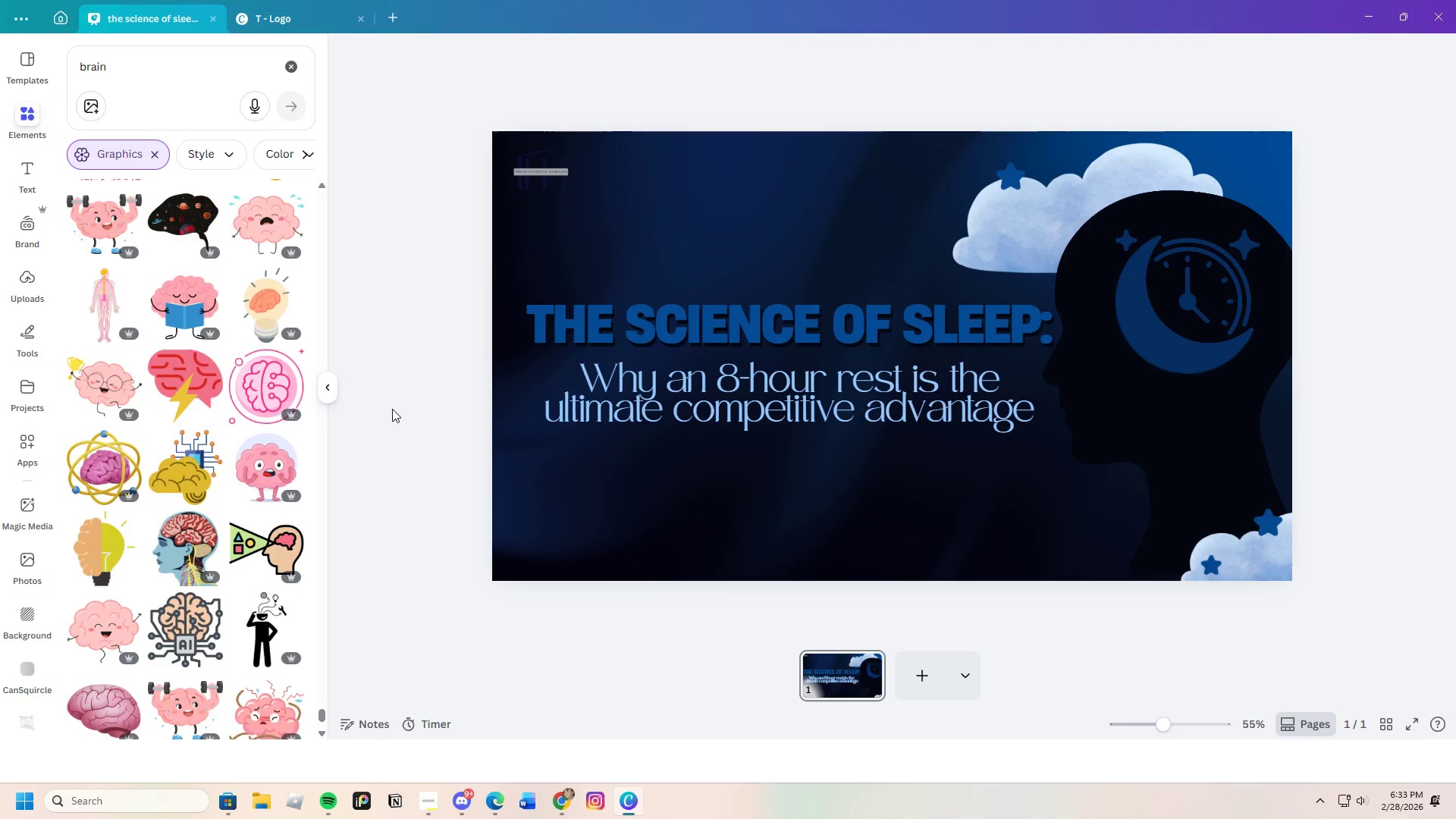 
left_click([434, 392])
 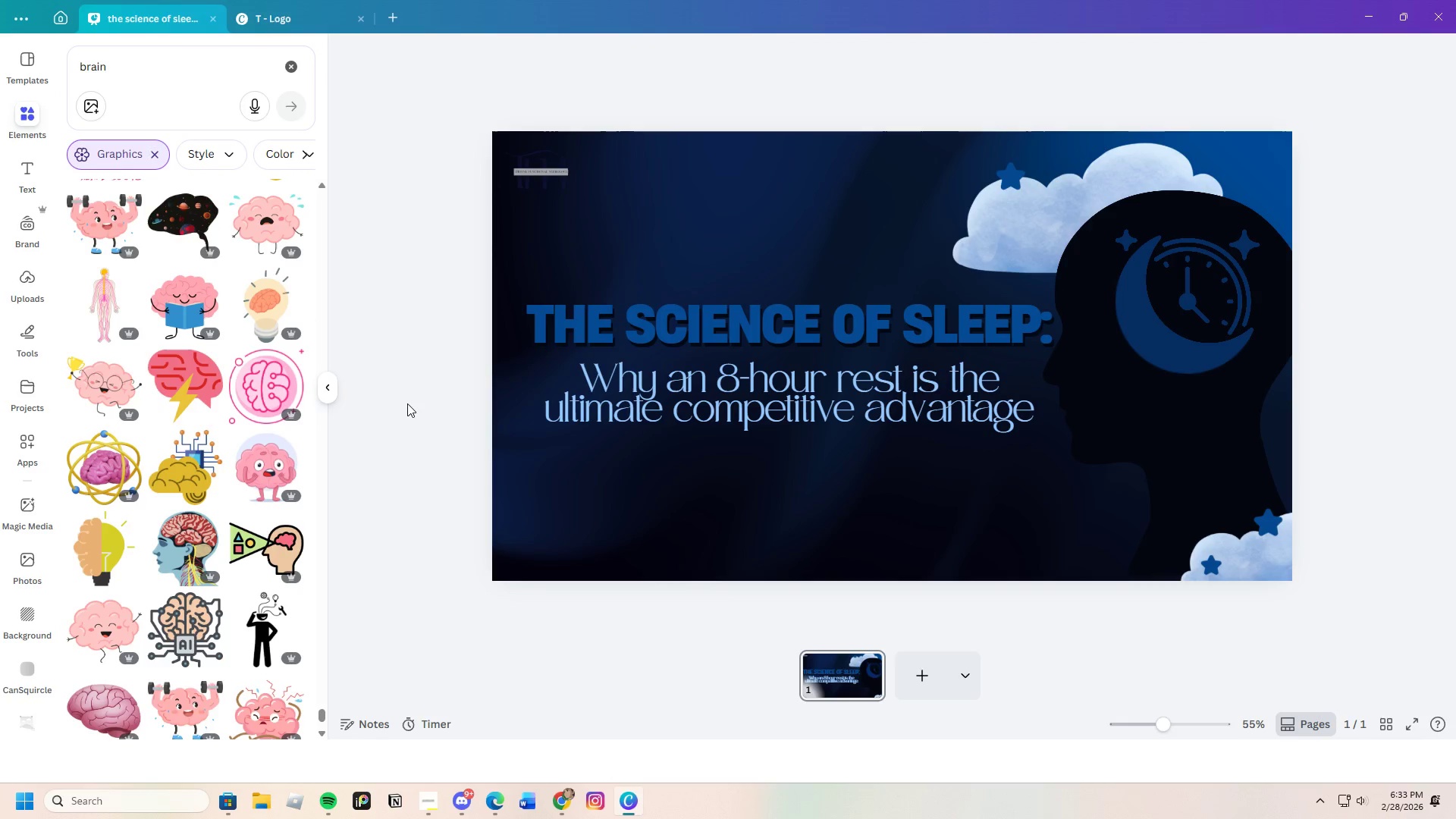 
scroll: coordinate [369, 391], scroll_direction: up, amount: 4.0
 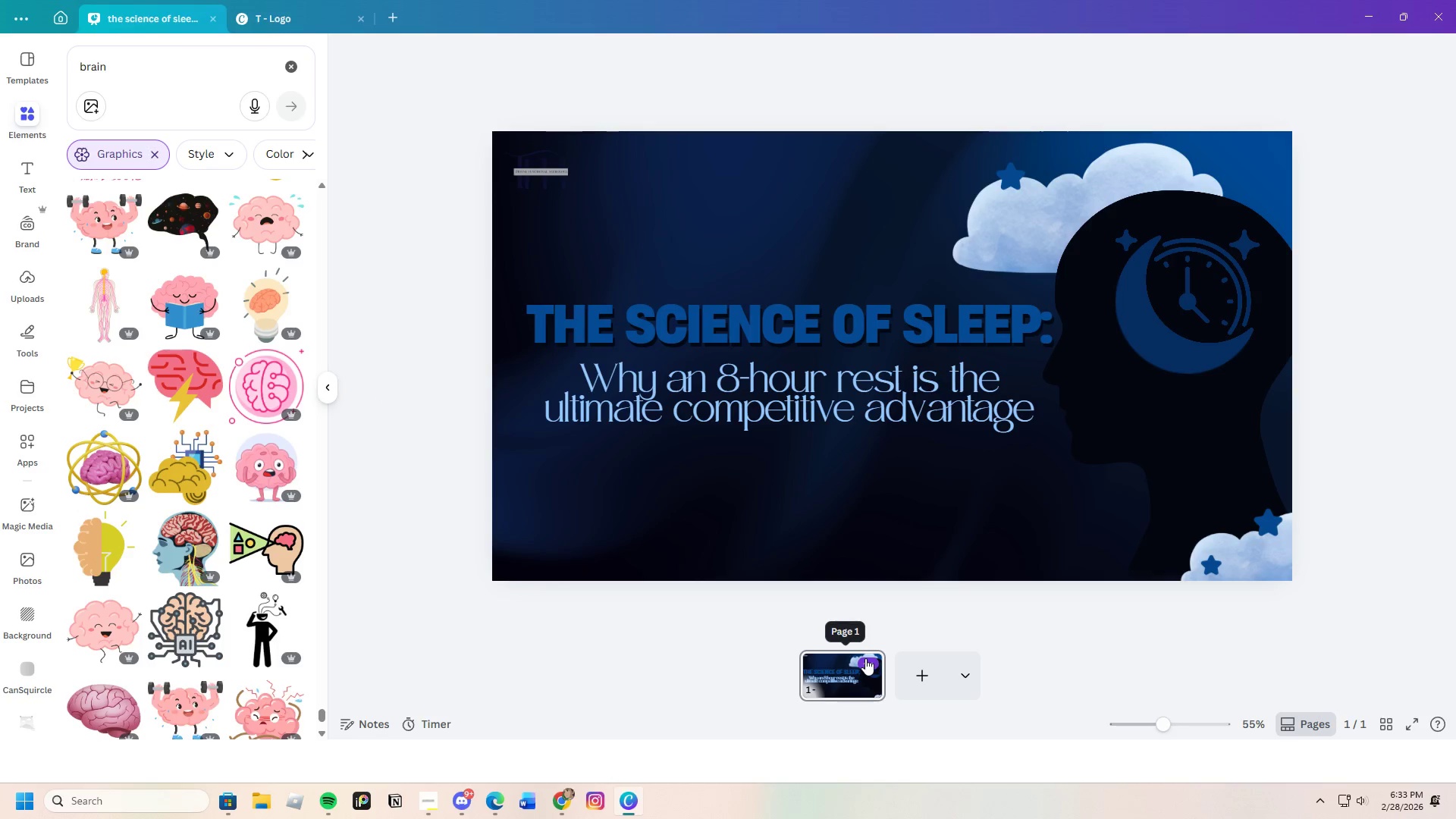 
wait(10.68)
 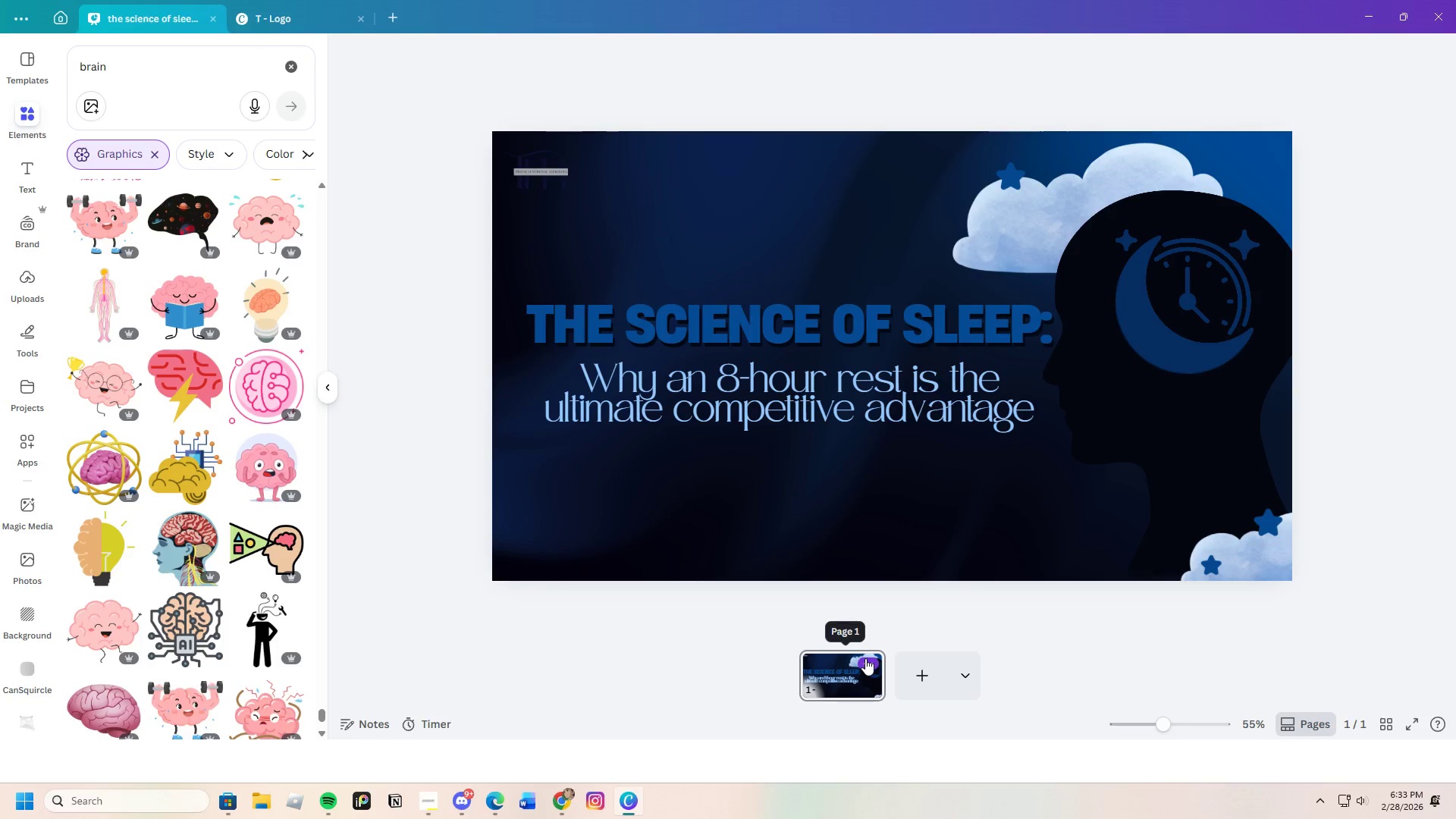 
left_click([896, 328])
 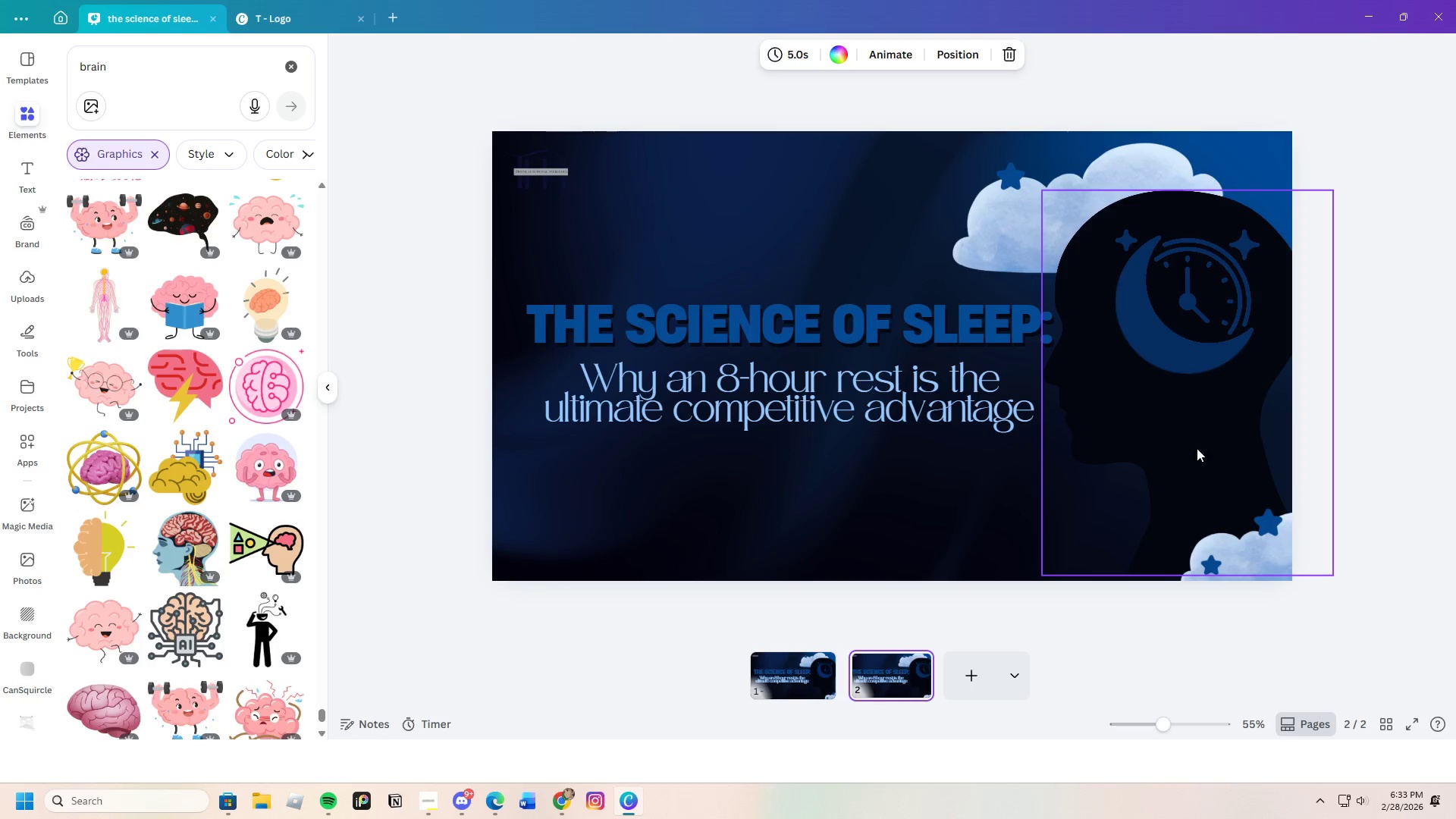 
left_click([1135, 394])
 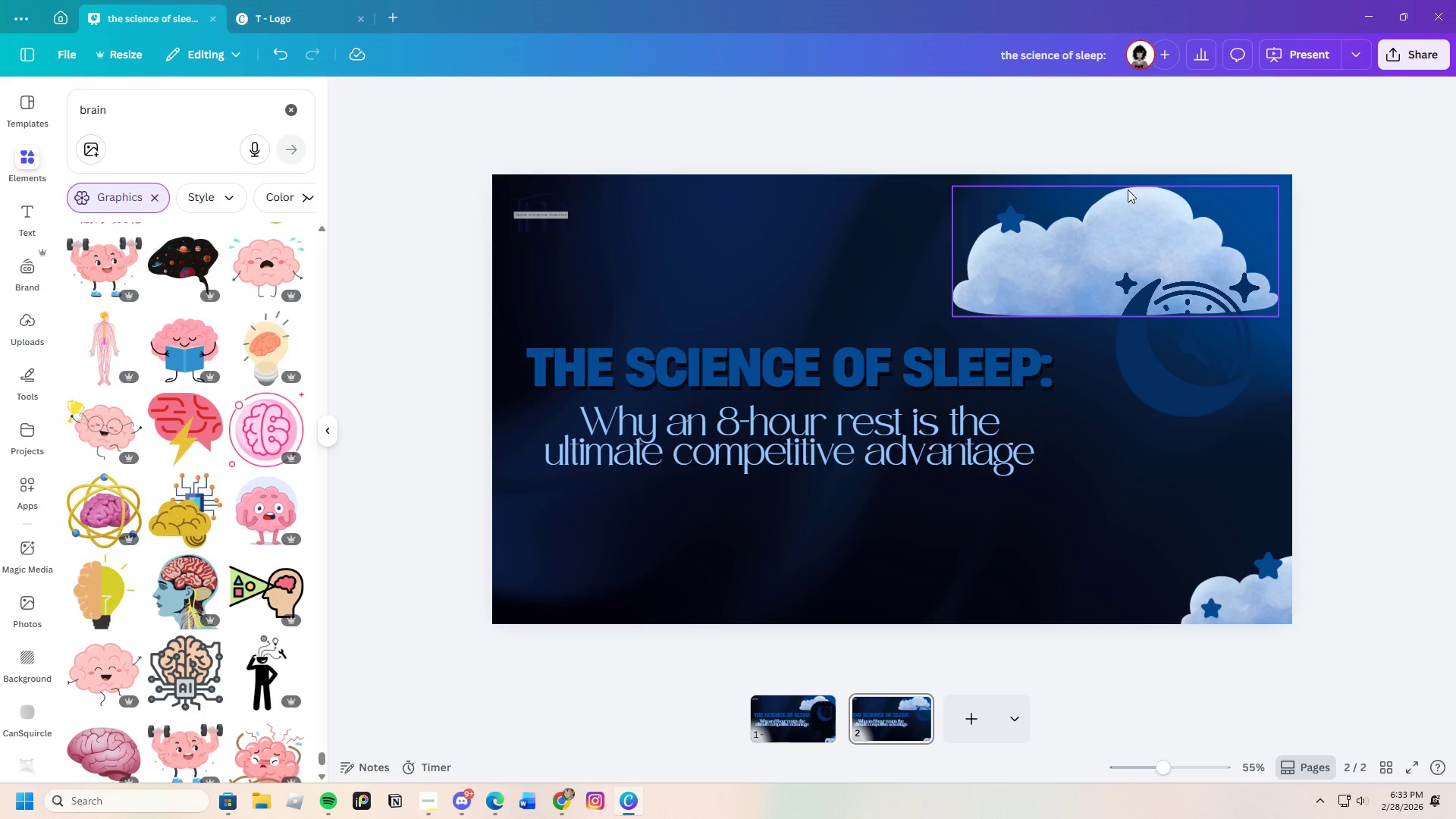 
left_click([1113, 282])
 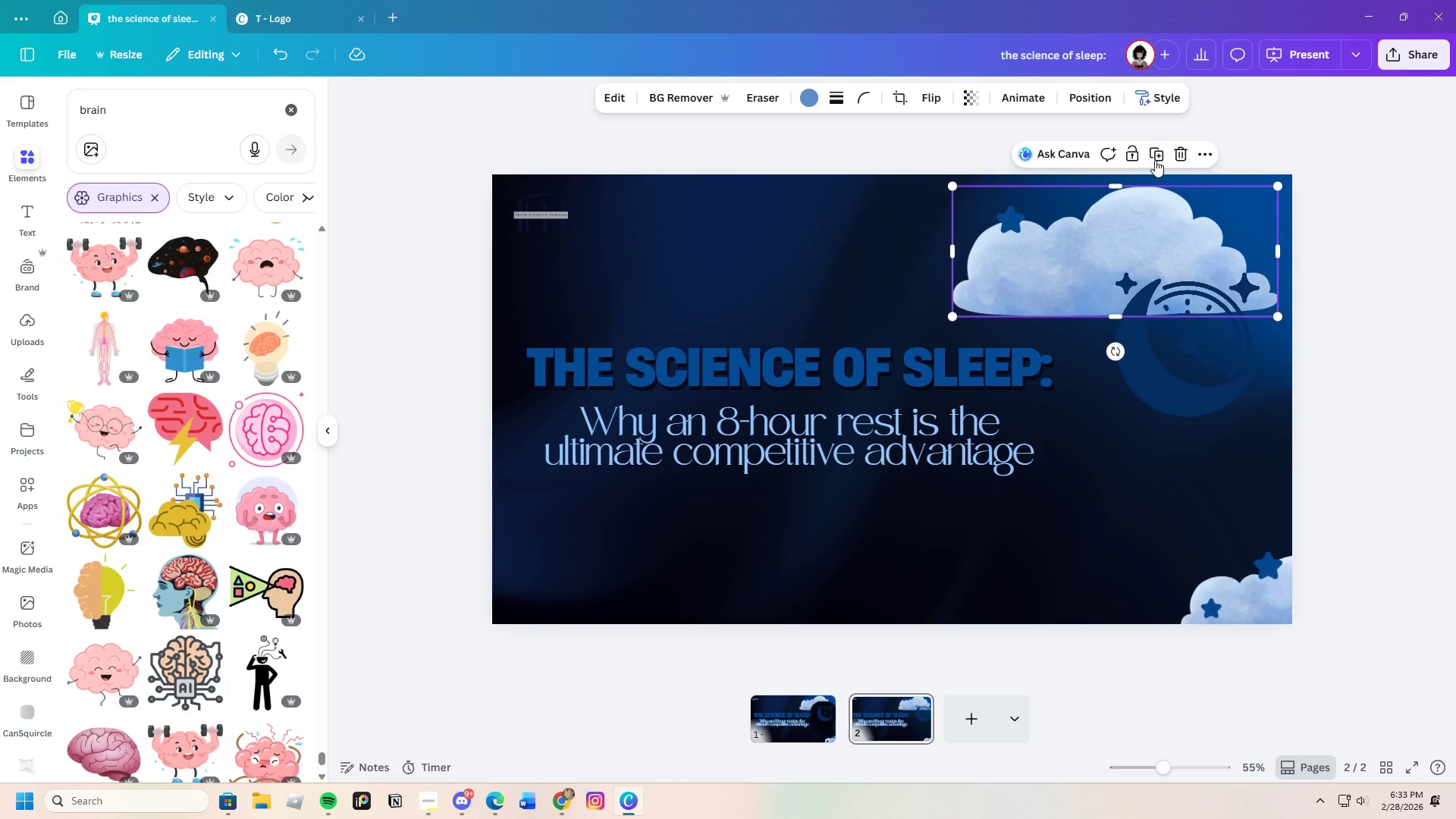 
left_click([1155, 151])
 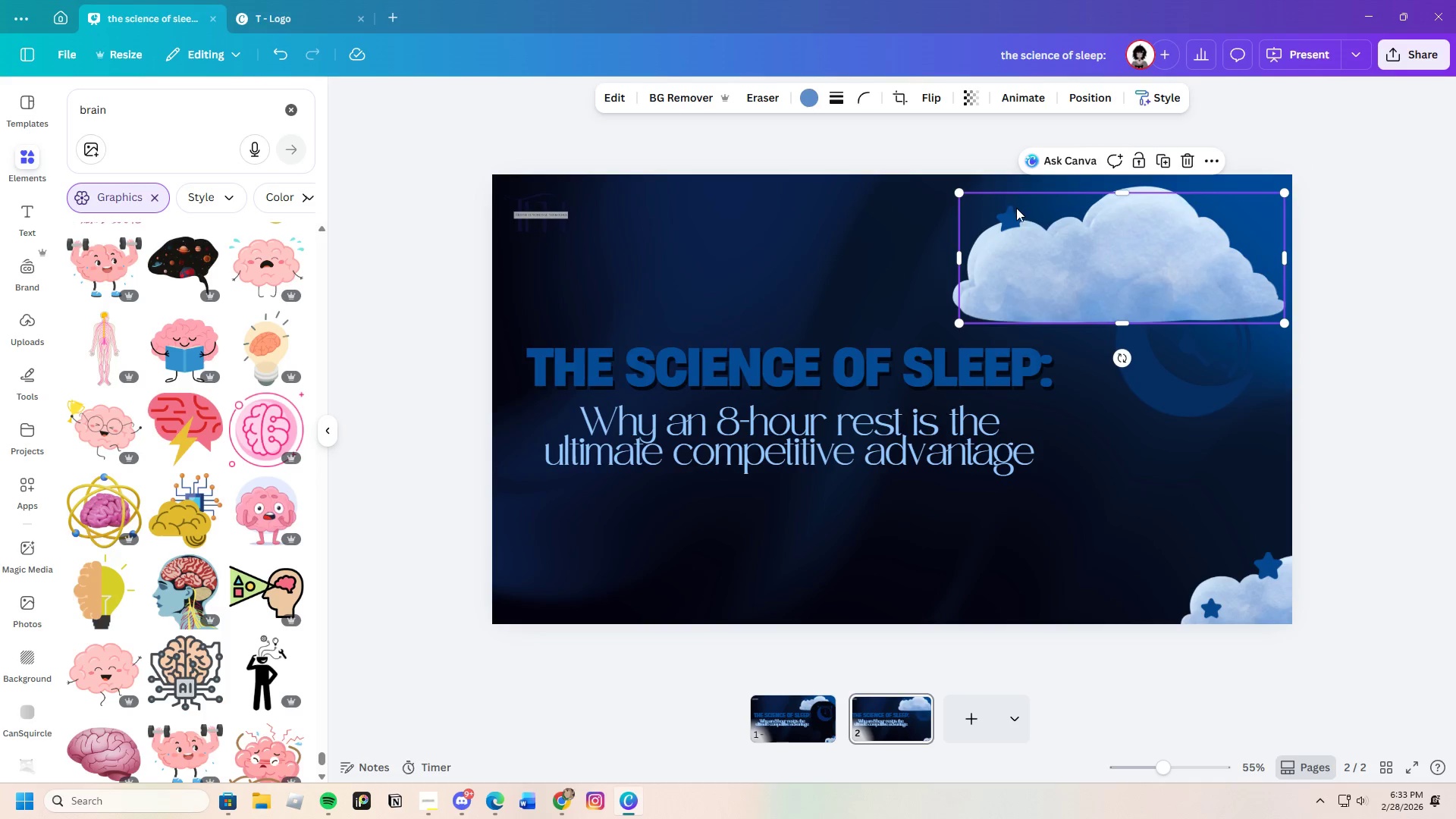 
left_click([1033, 233])
 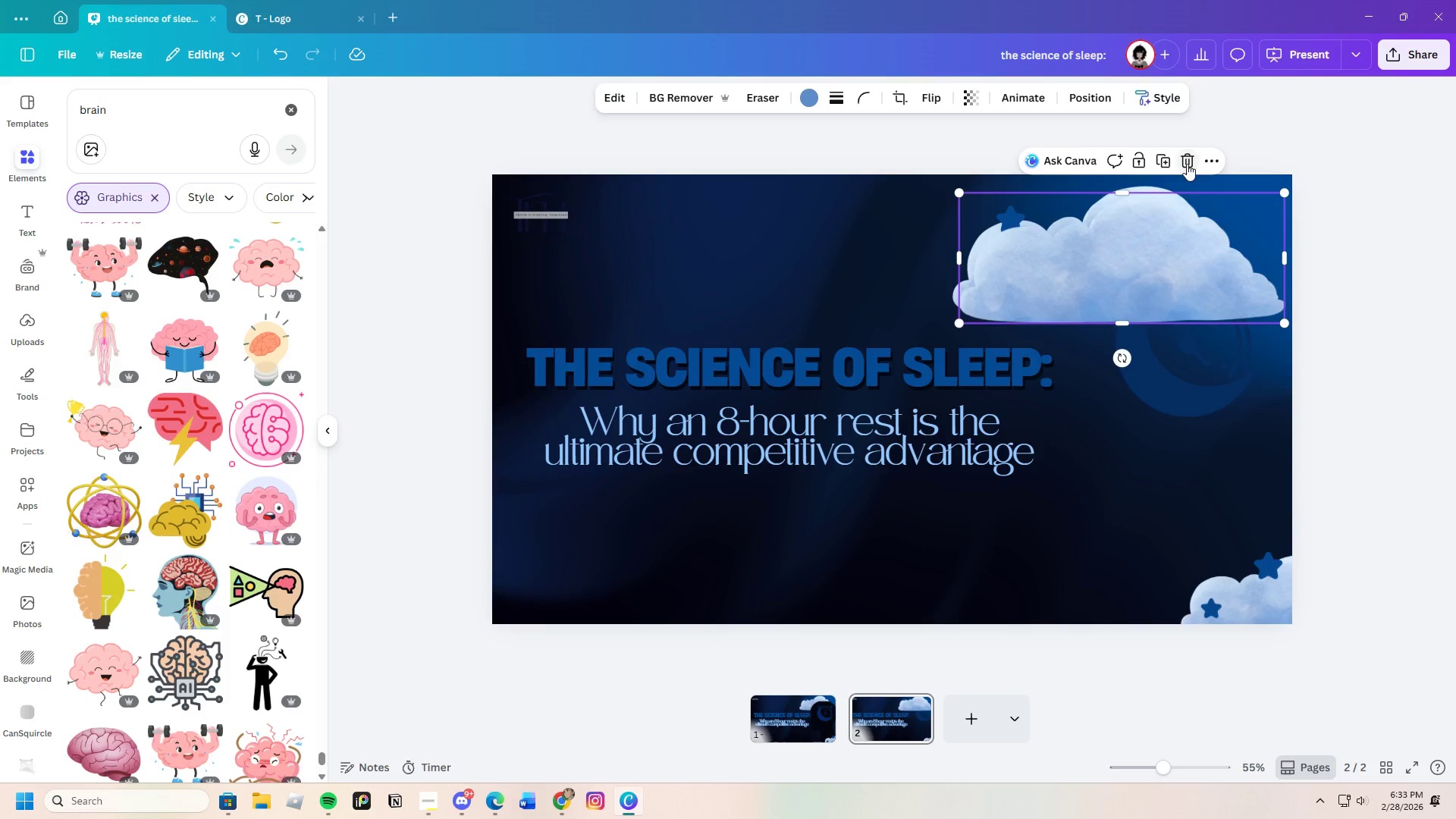 
left_click([1189, 158])
 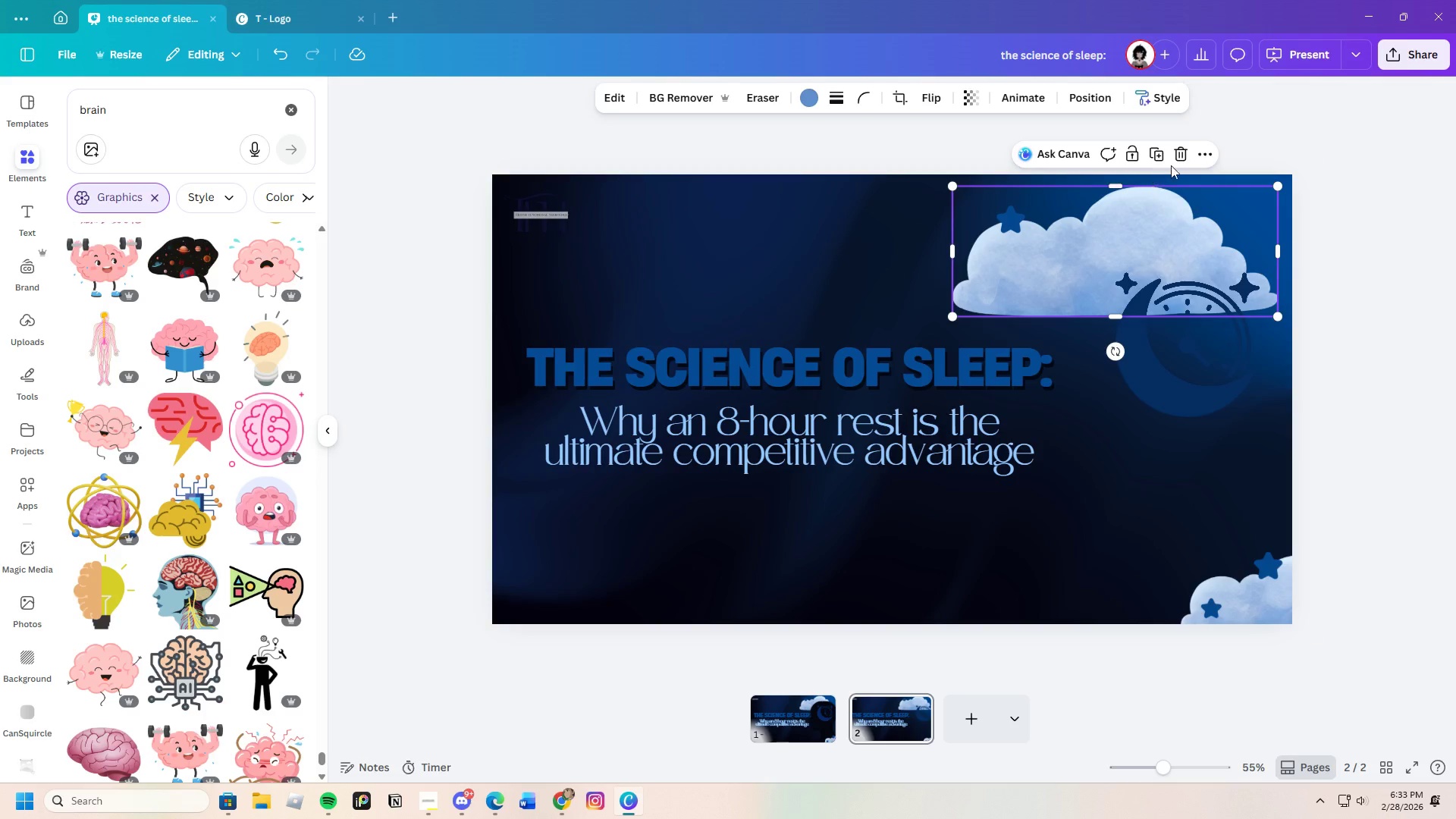 
left_click([1175, 160])
 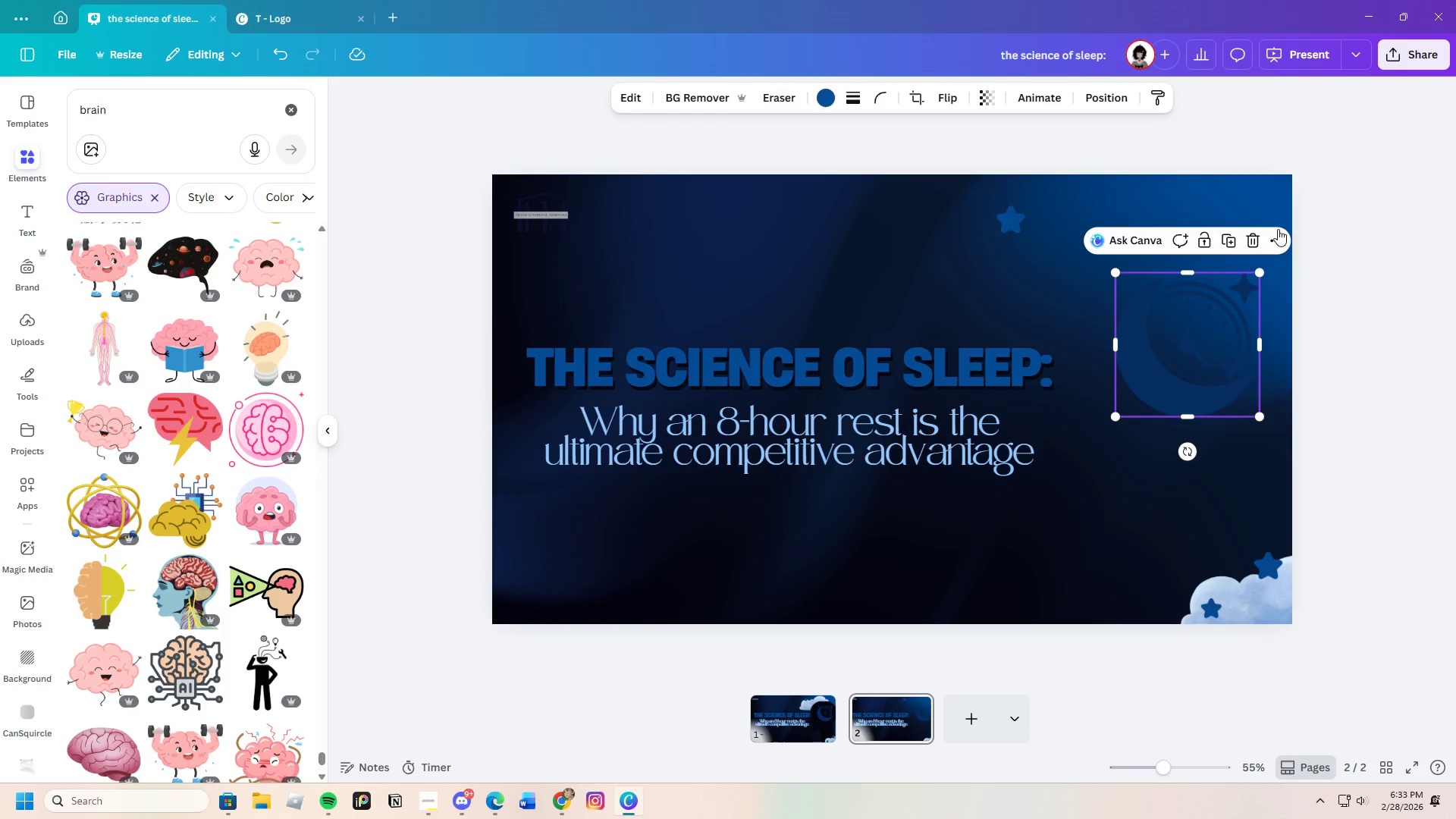 
left_click([1247, 238])
 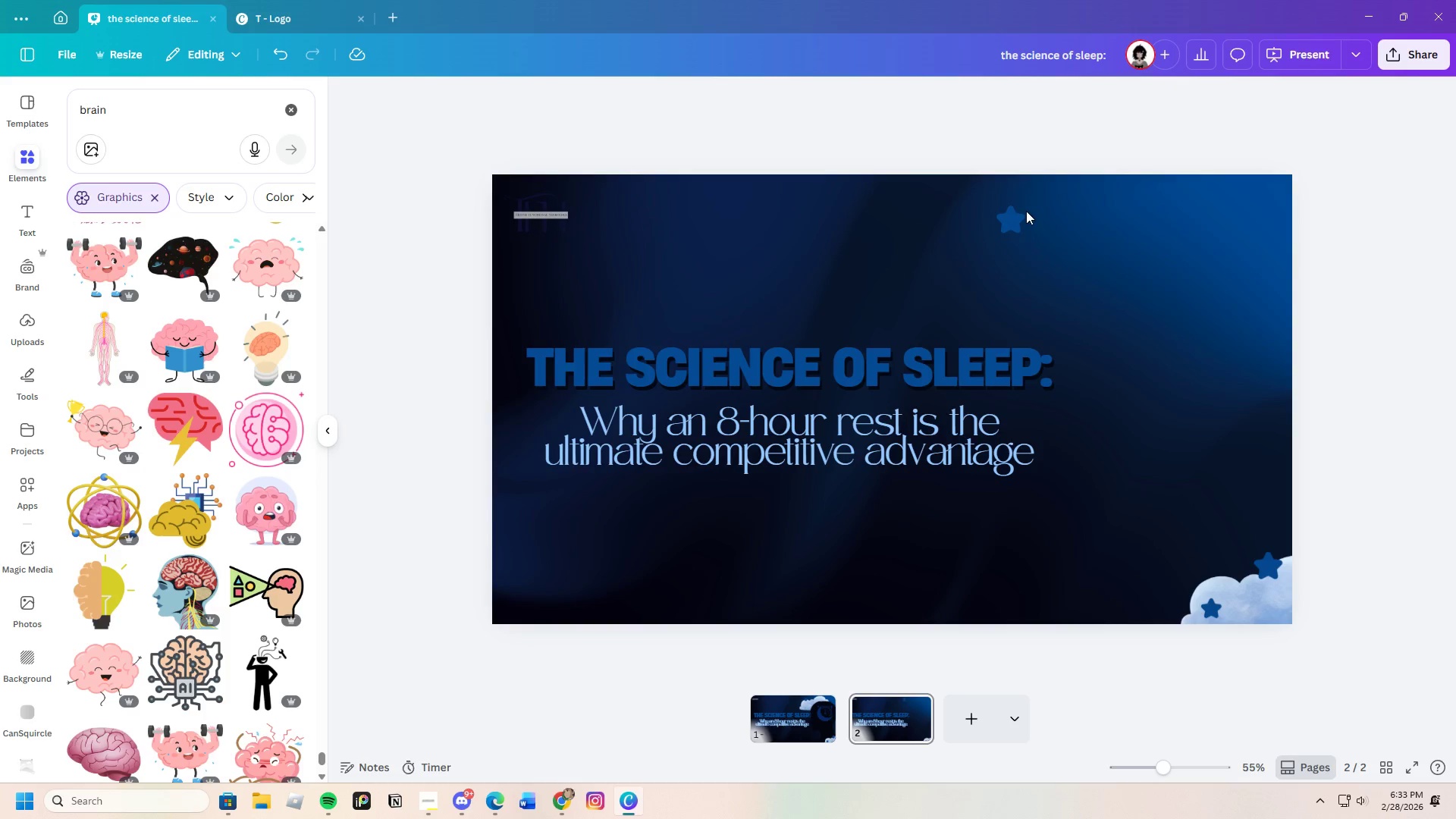 
left_click([1016, 215])
 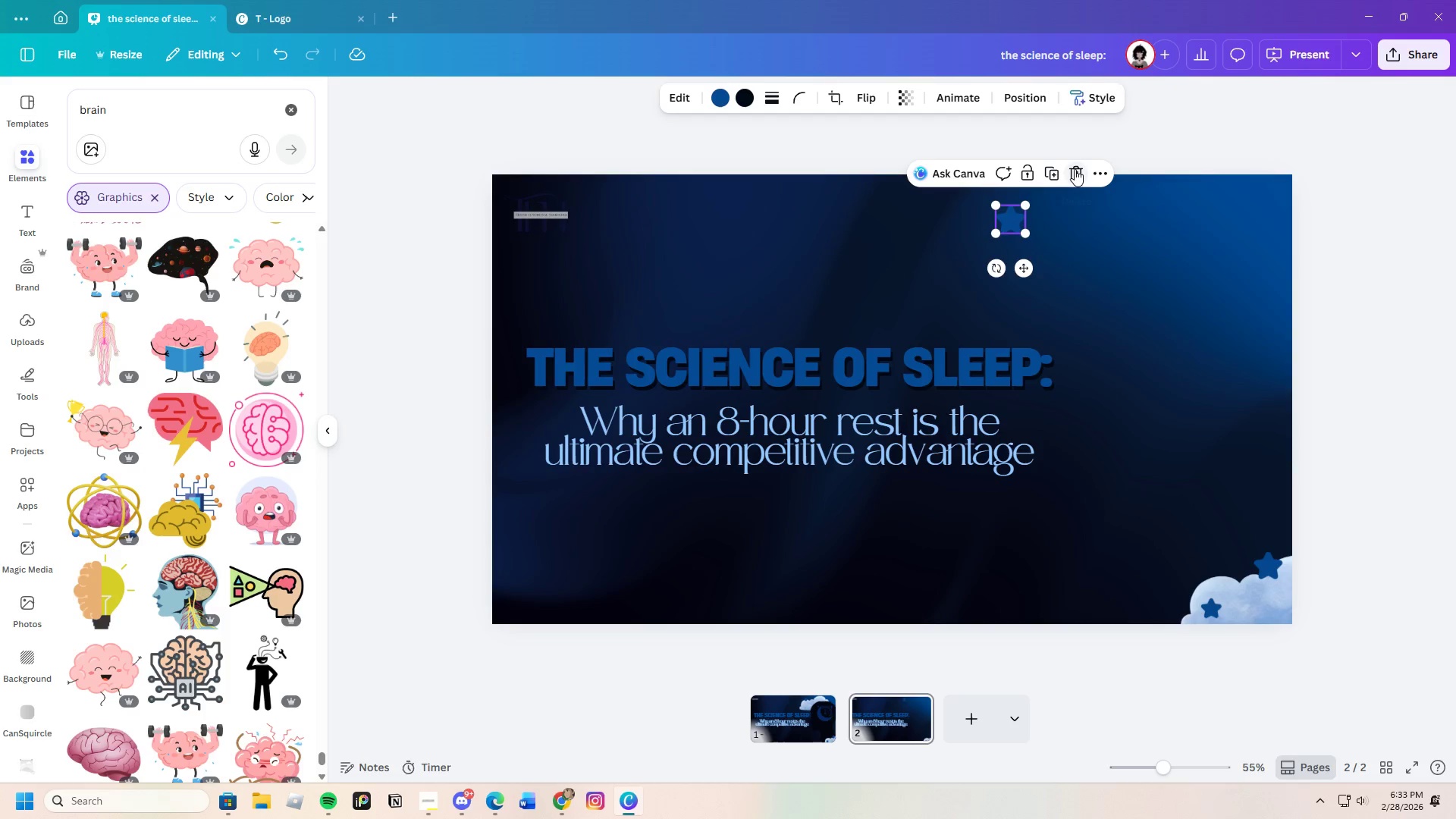 
left_click([1075, 169])
 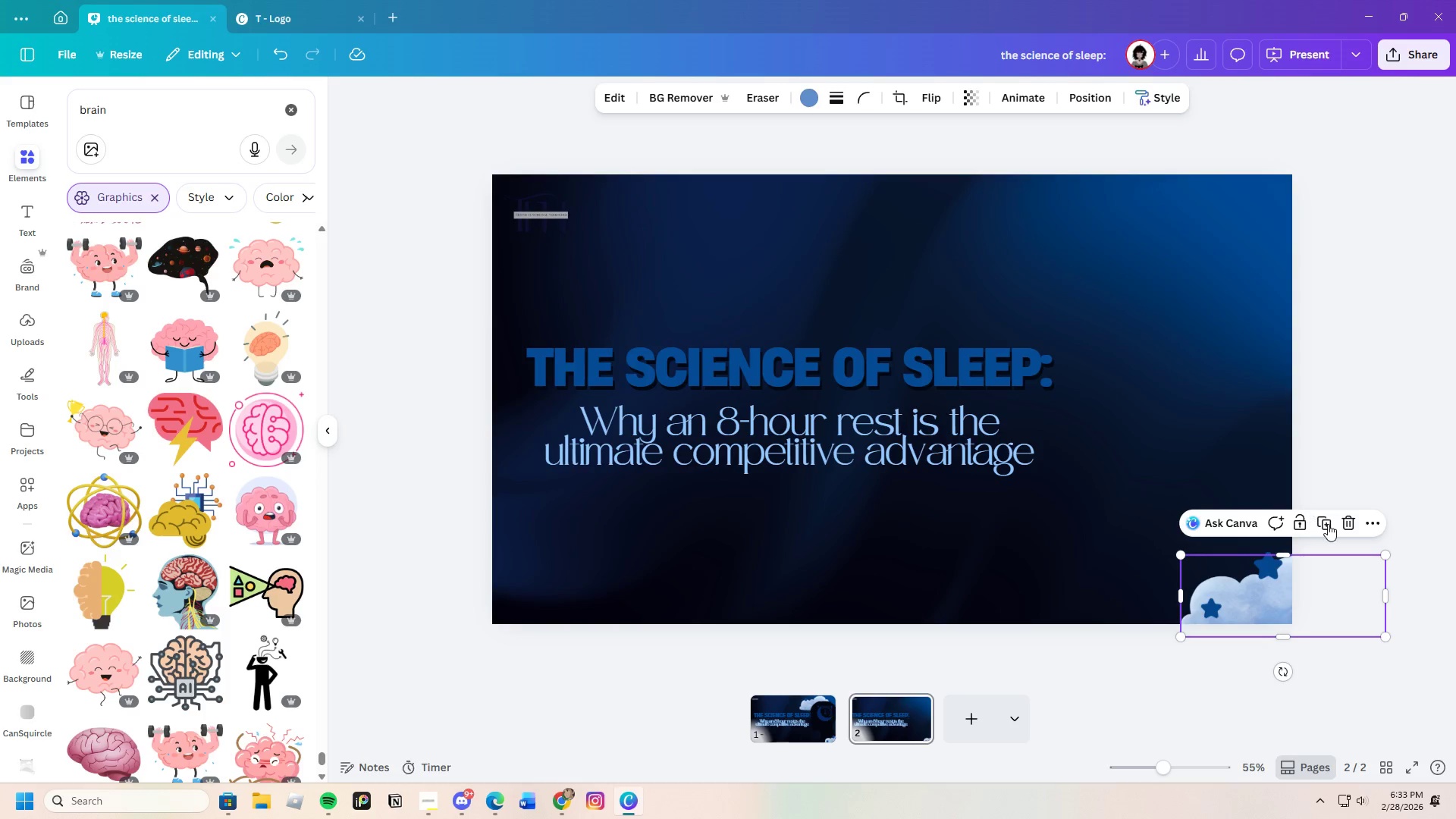 
left_click([1348, 522])
 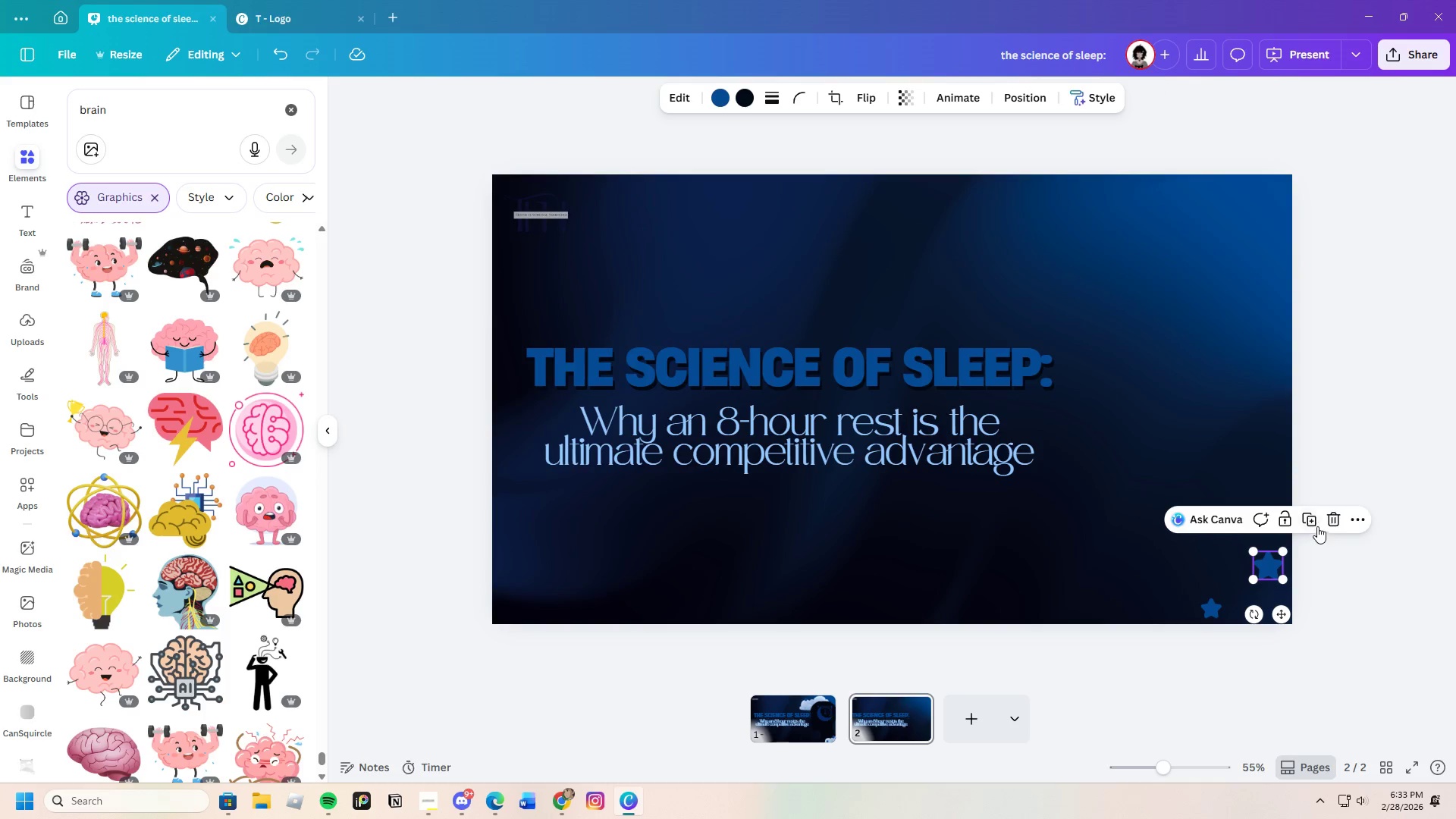 
left_click([1334, 522])
 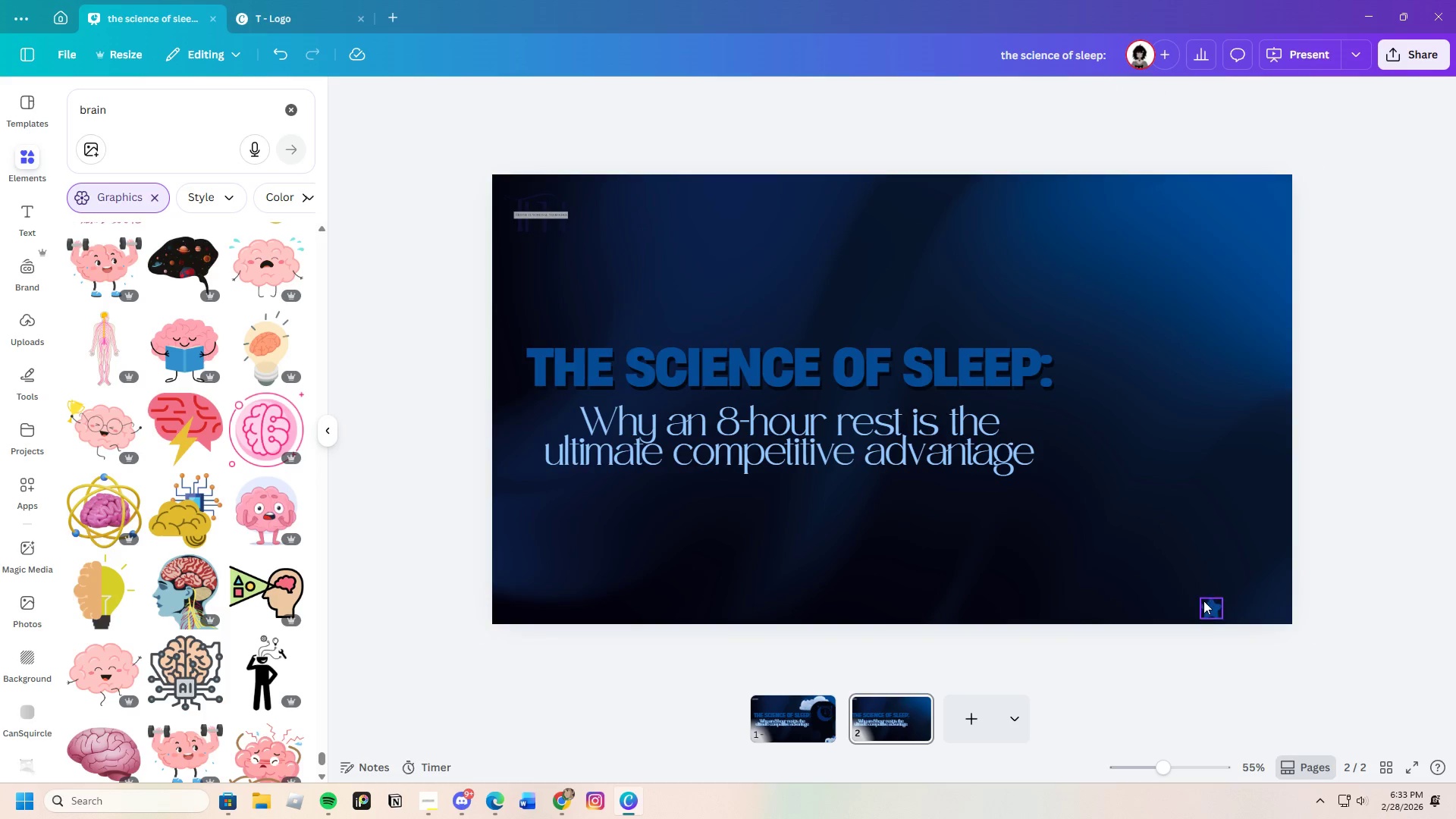 
left_click([1208, 602])
 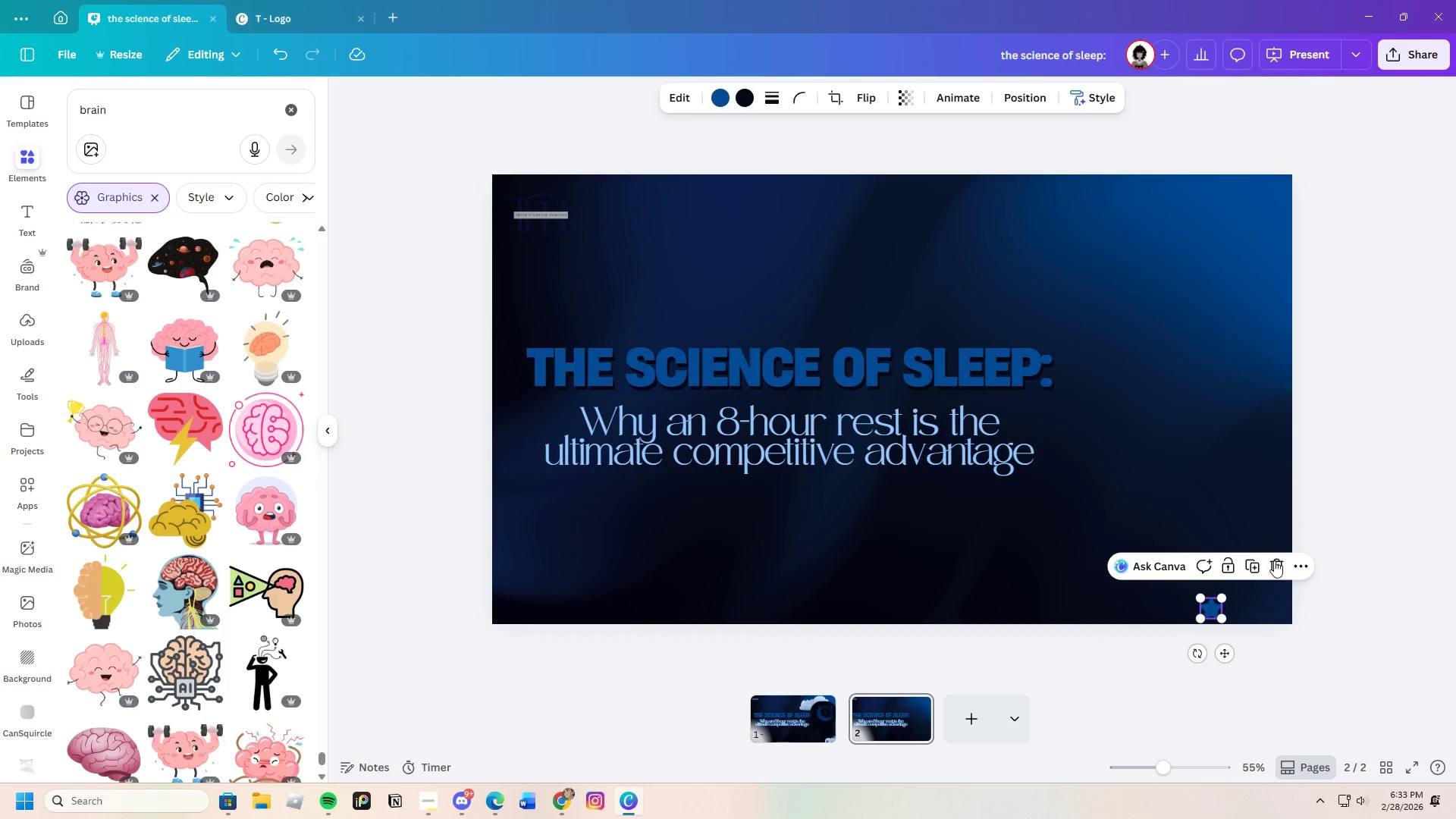 
left_click([1276, 563])
 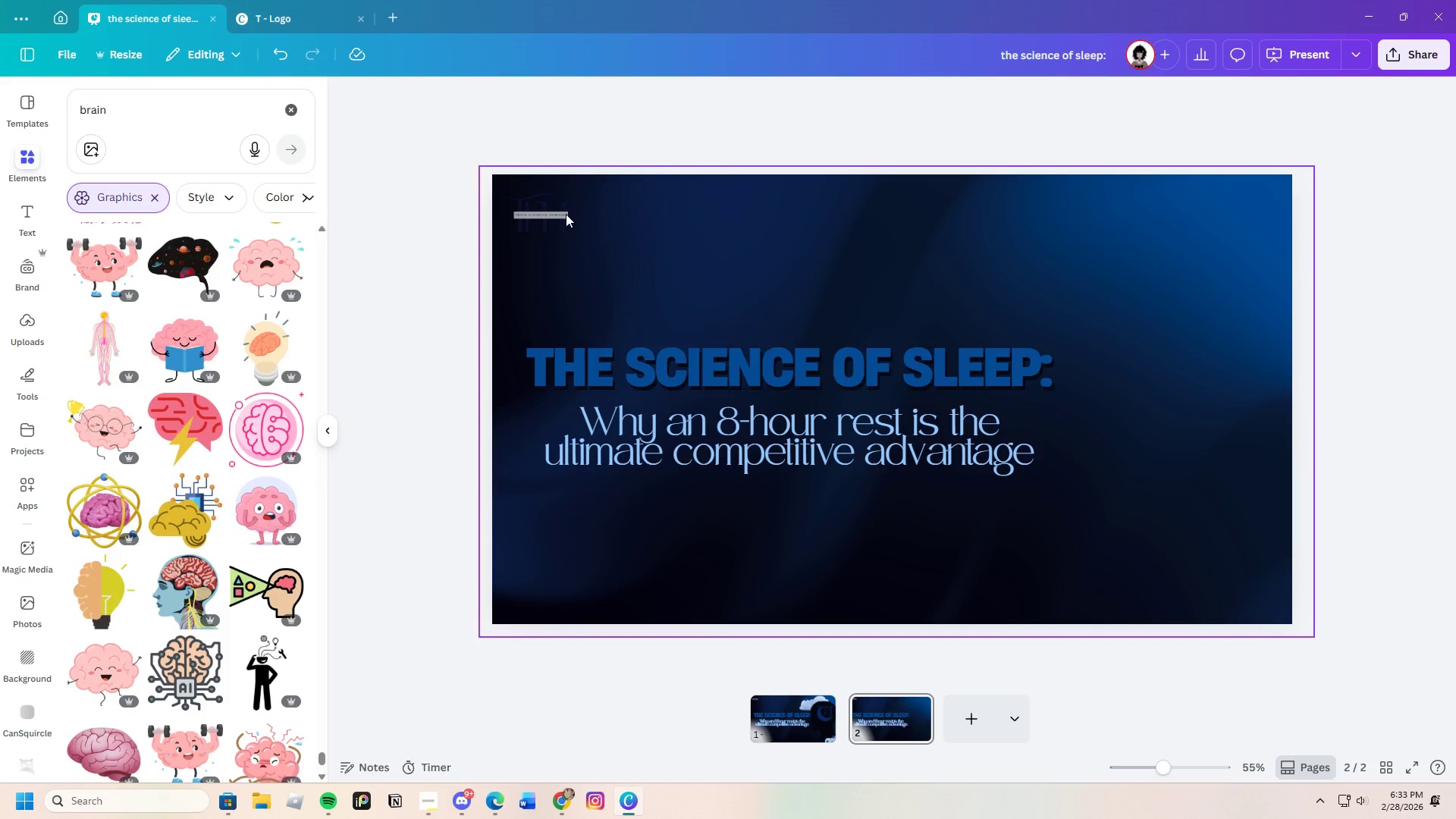 
left_click([564, 212])
 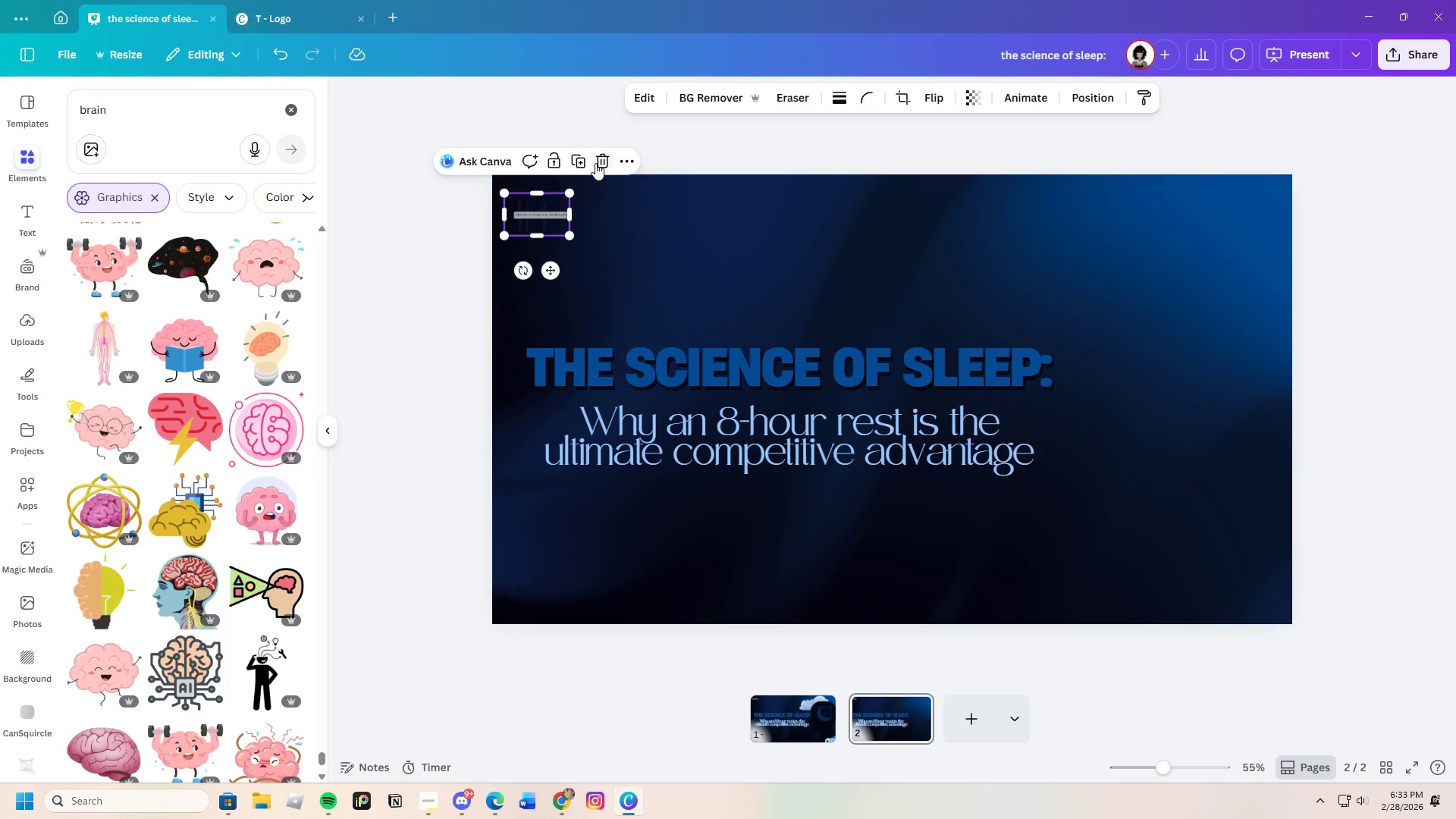 
left_click([595, 163])
 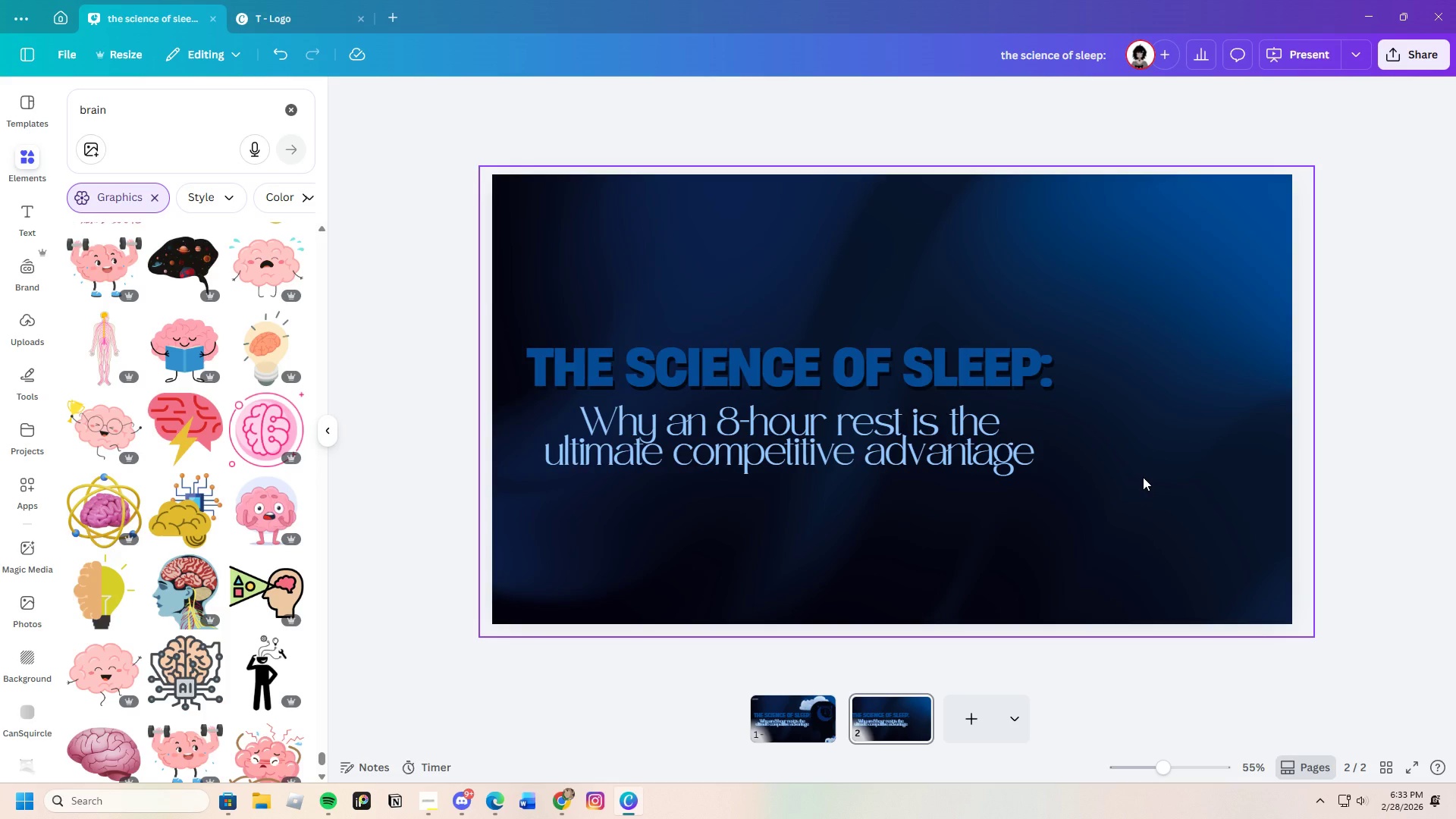 
wait(20.06)
 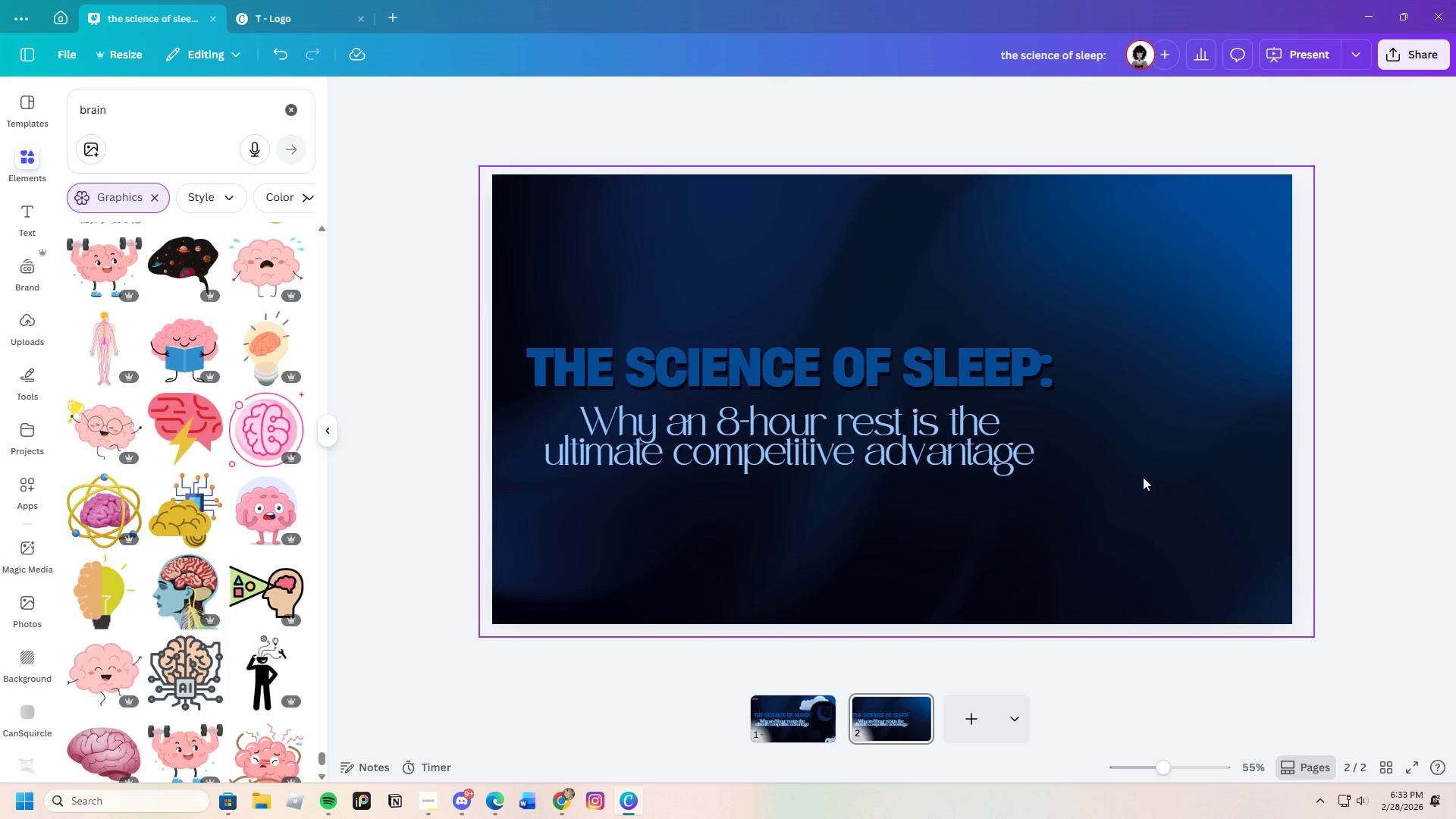 
left_click([977, 374])
 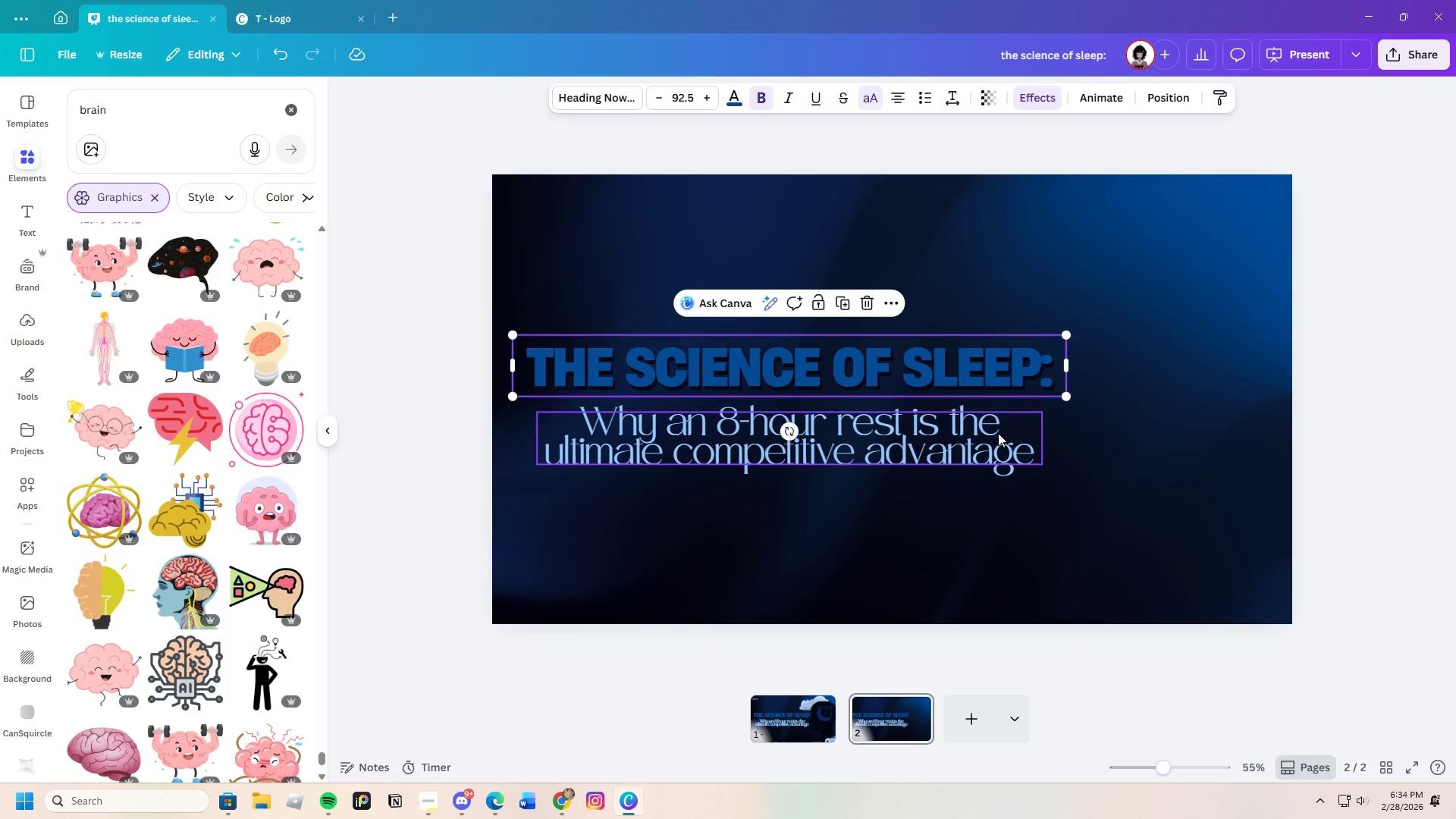 
left_click([1003, 449])
 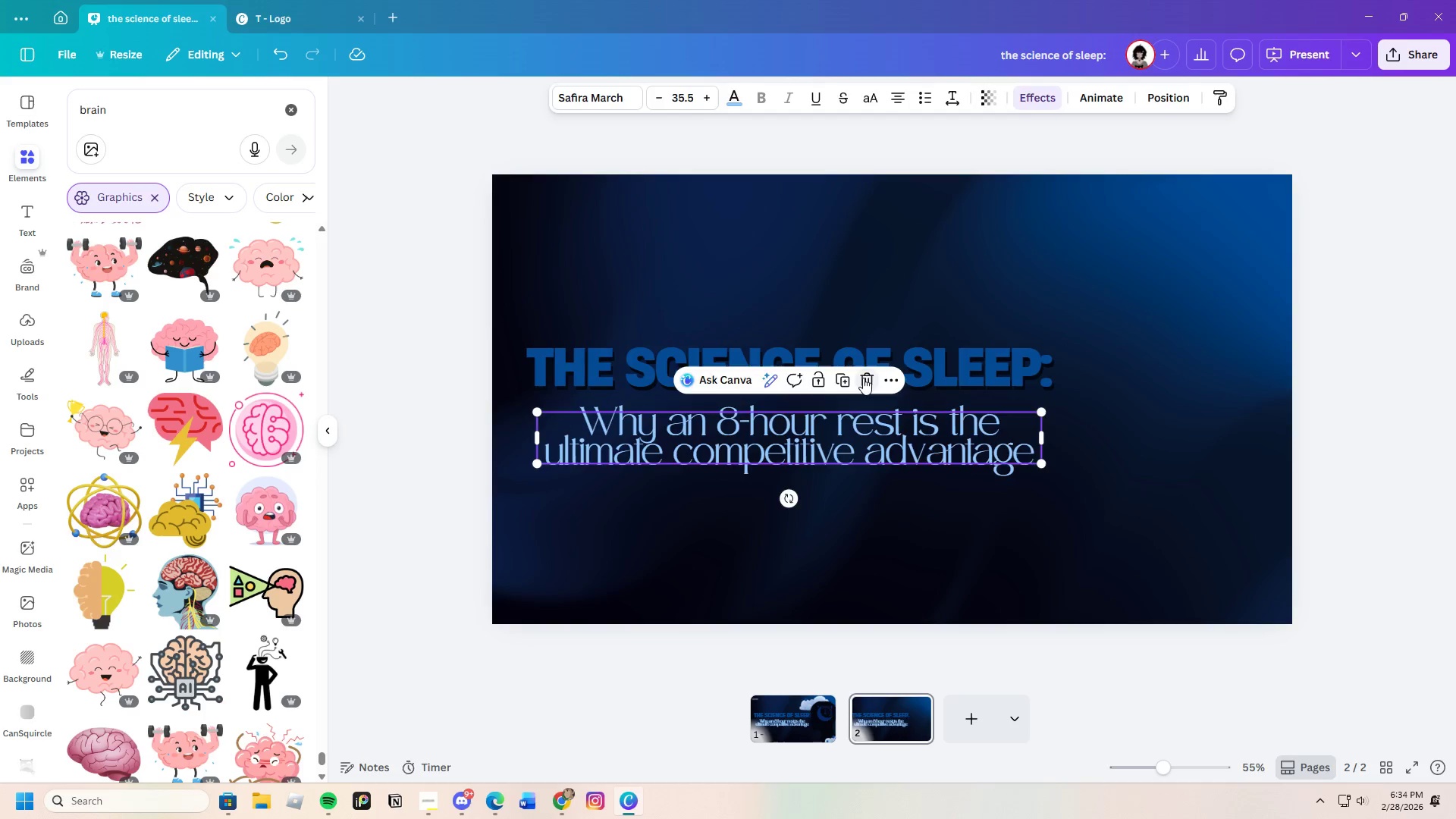 
double_click([981, 396])
 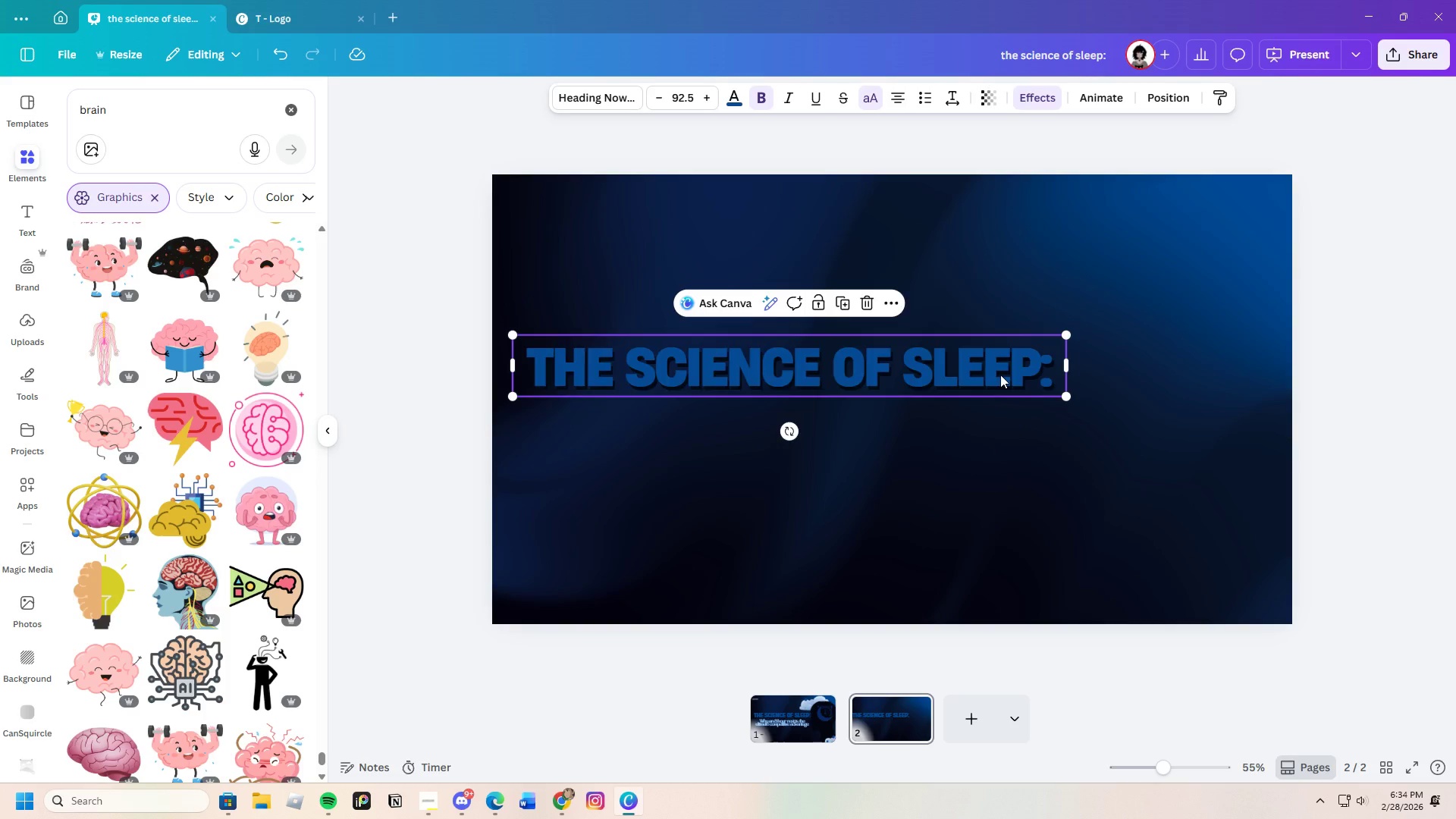 
left_click([1000, 375])
 